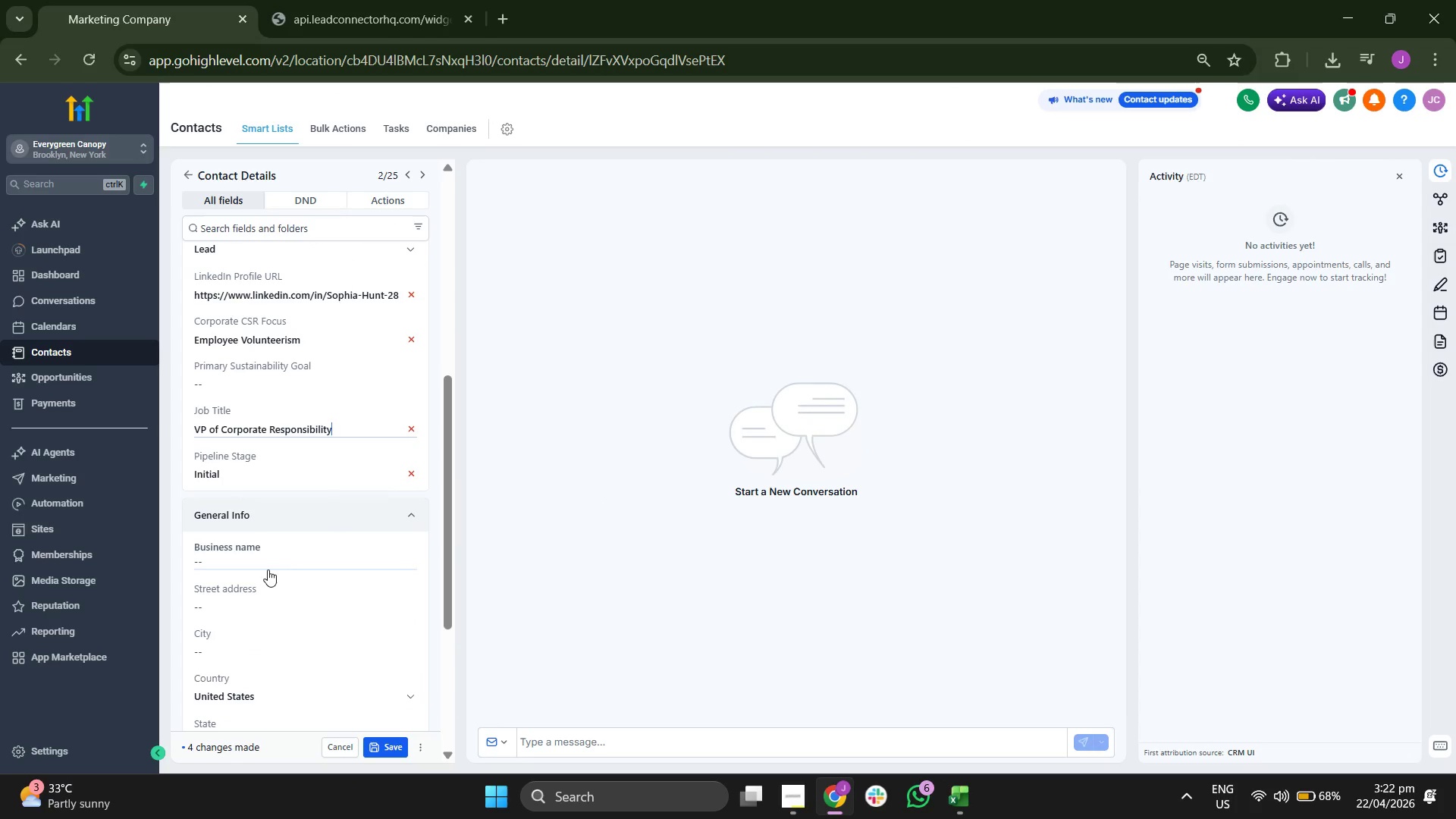 
left_click([287, 560])
 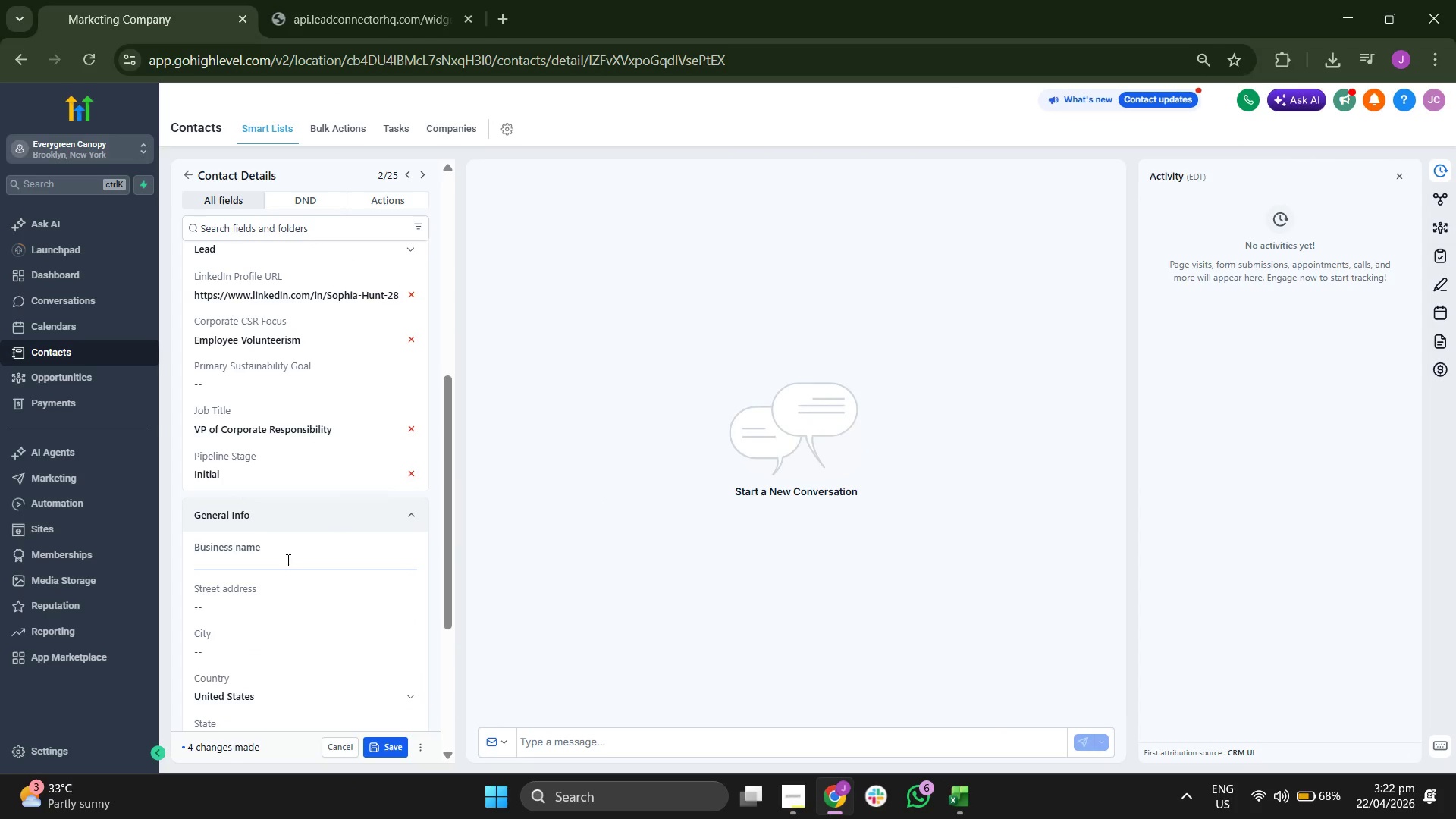 
type(Green Grid)
key(Backspace)
key(Backspace)
key(Backspace)
key(Backspace)
key(Backspace)
type(Gdi)
key(Backspace)
key(Backspace)
type(rid Enege)
key(Backspace)
key(Backspace)
type(rgy)
 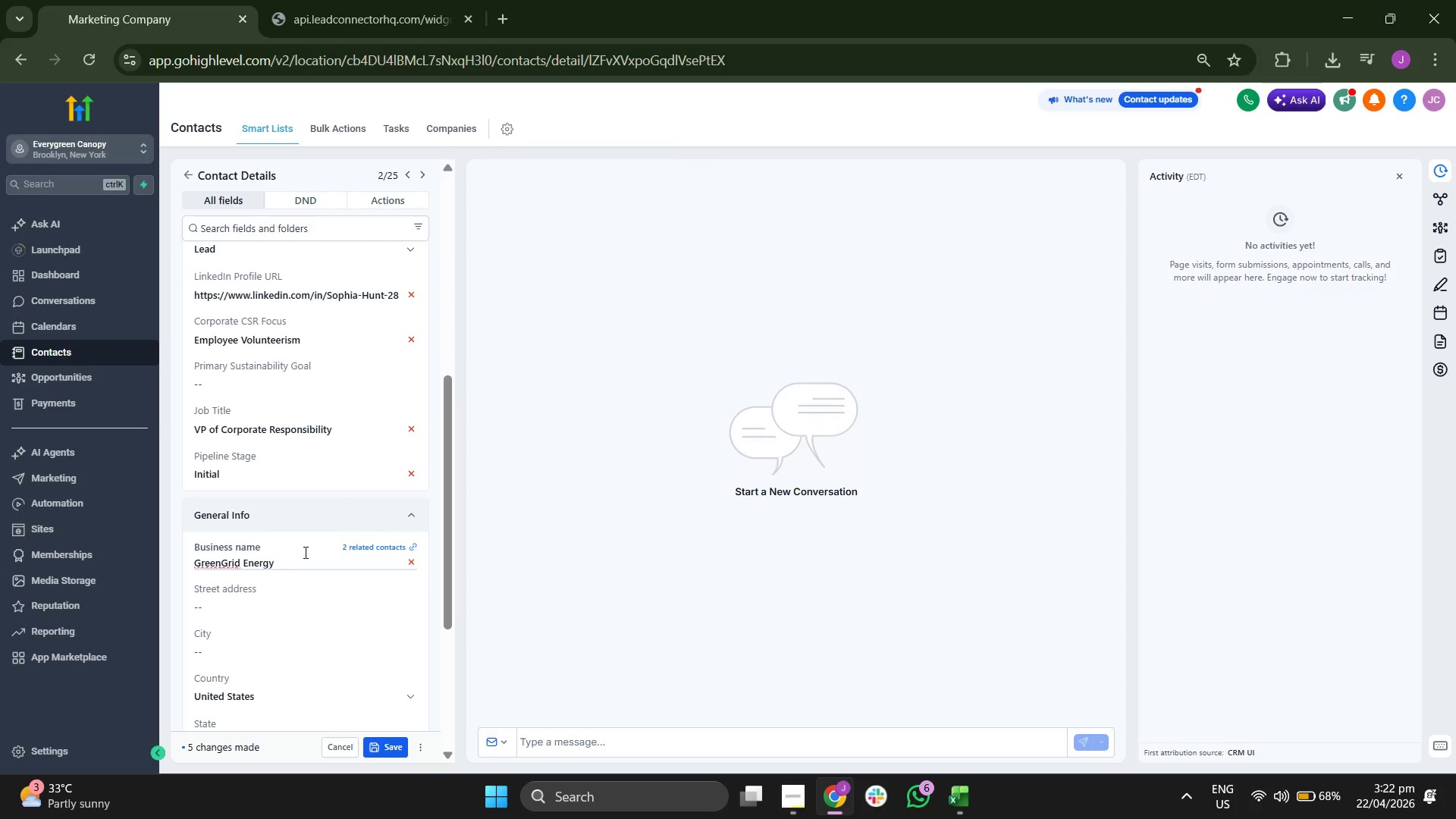 
scroll: coordinate [318, 554], scroll_direction: up, amount: 5.0
 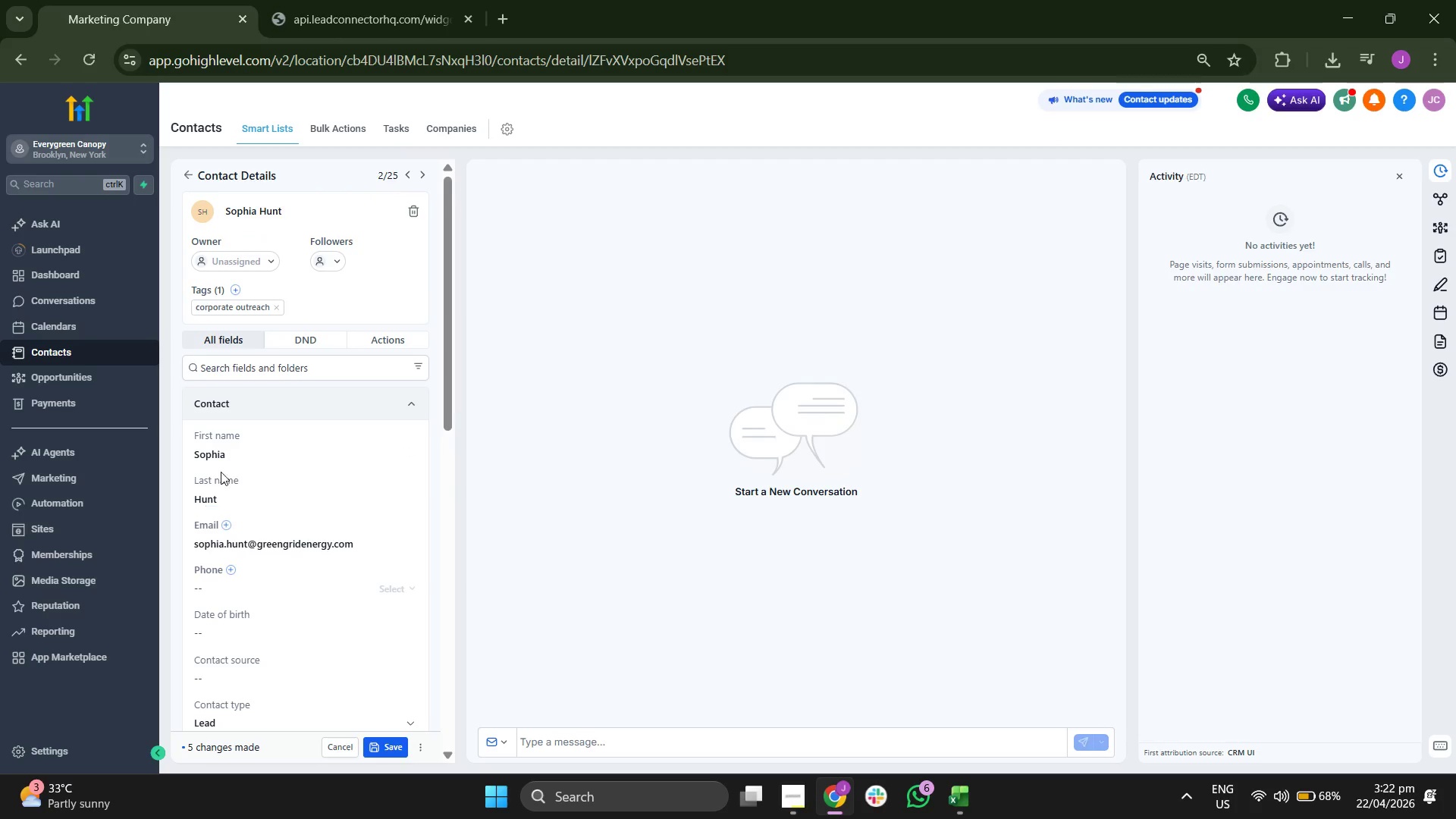 
scroll: coordinate [315, 598], scroll_direction: down, amount: 4.0
 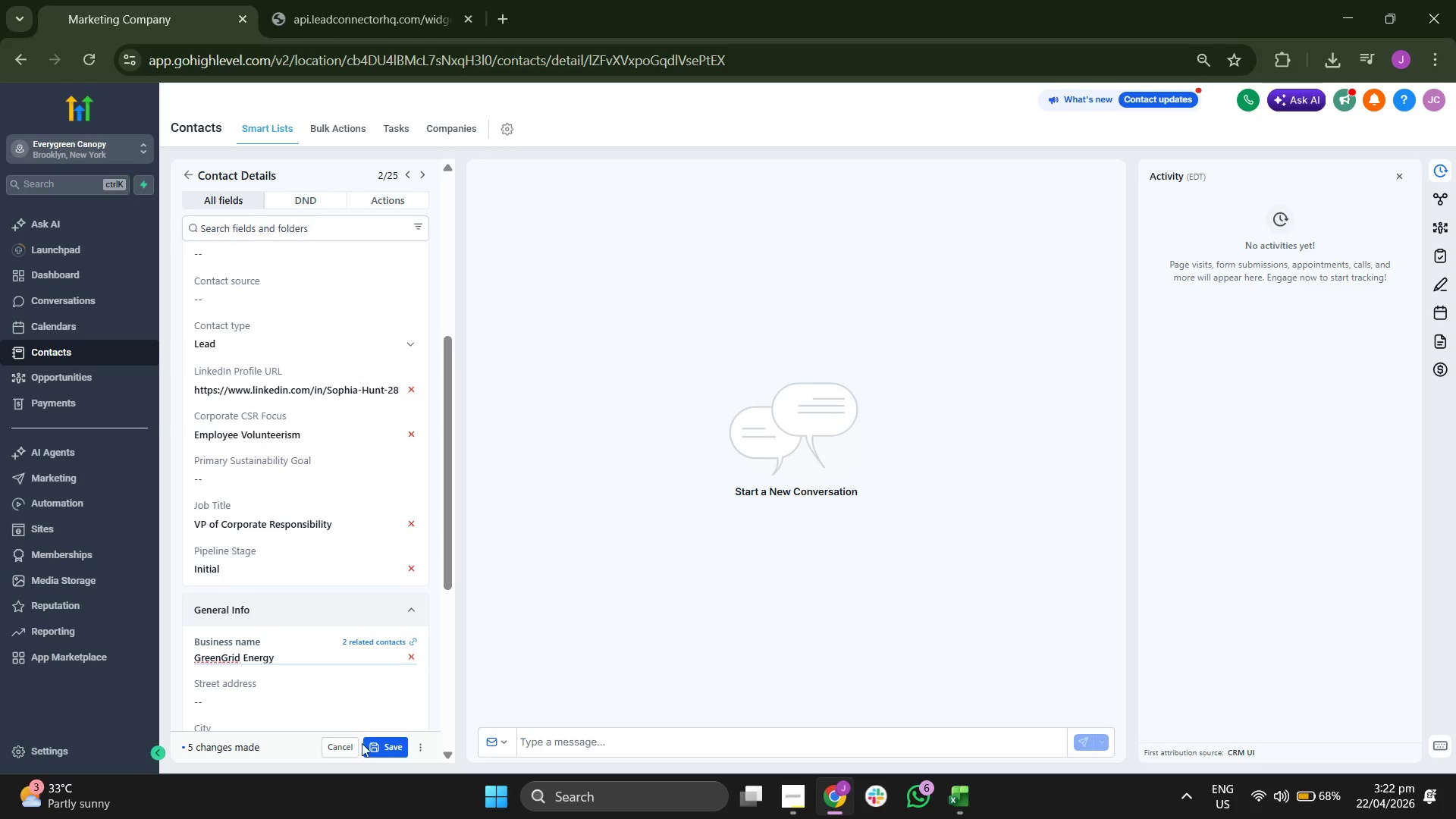 
left_click([386, 749])
 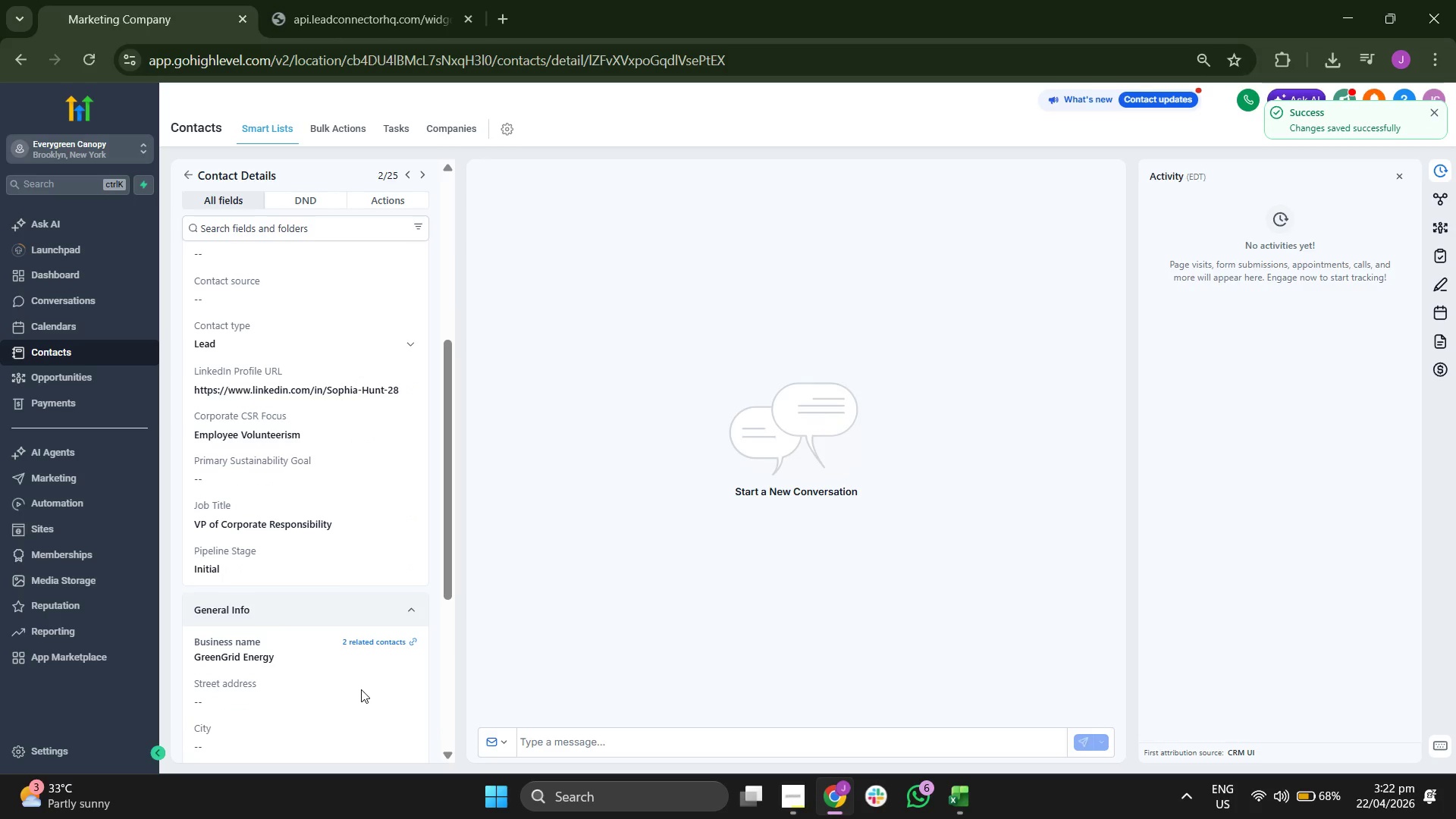 
scroll: coordinate [300, 472], scroll_direction: up, amount: 4.0
 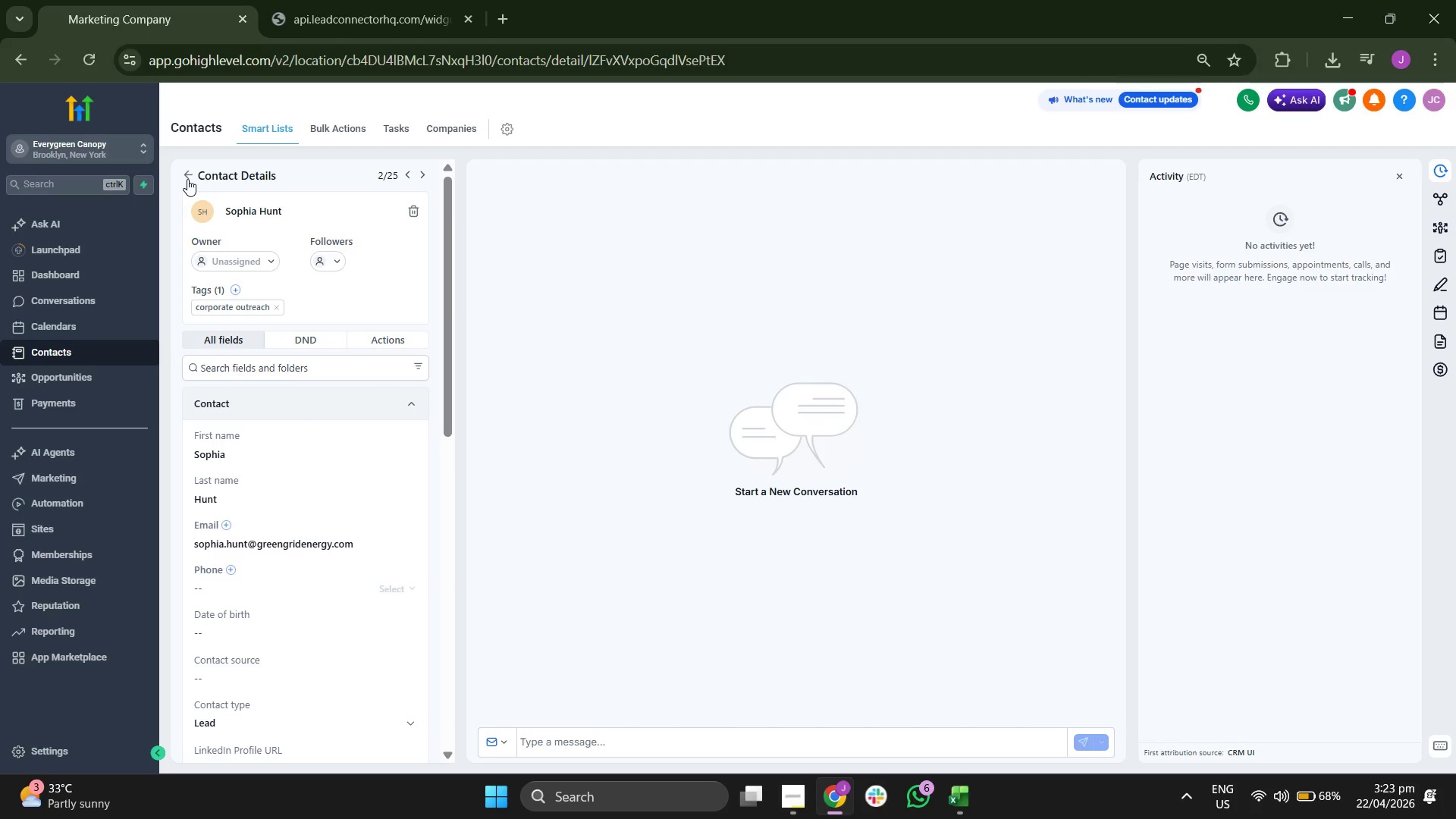 
left_click([187, 179])
 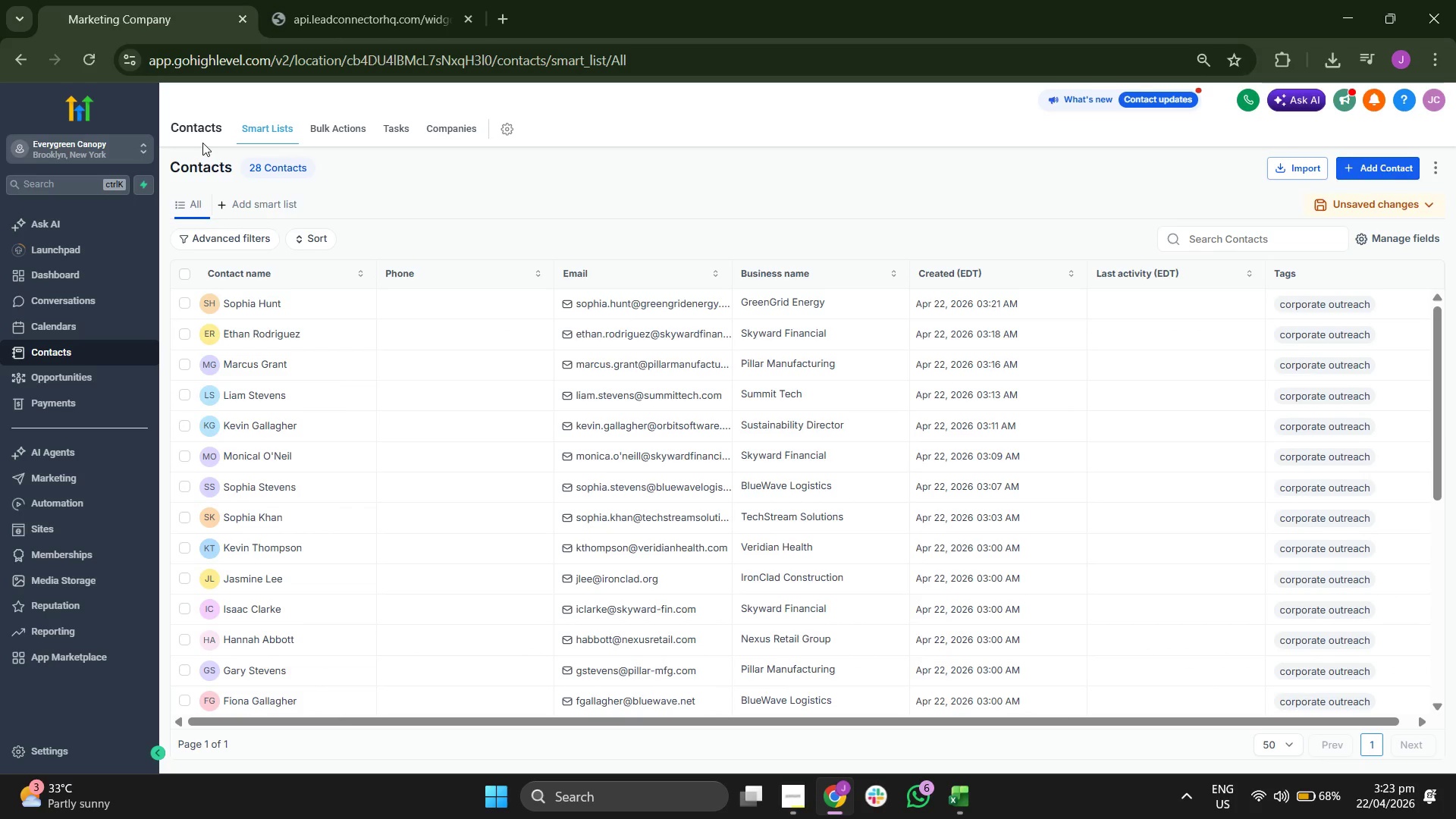 
wait(10.47)
 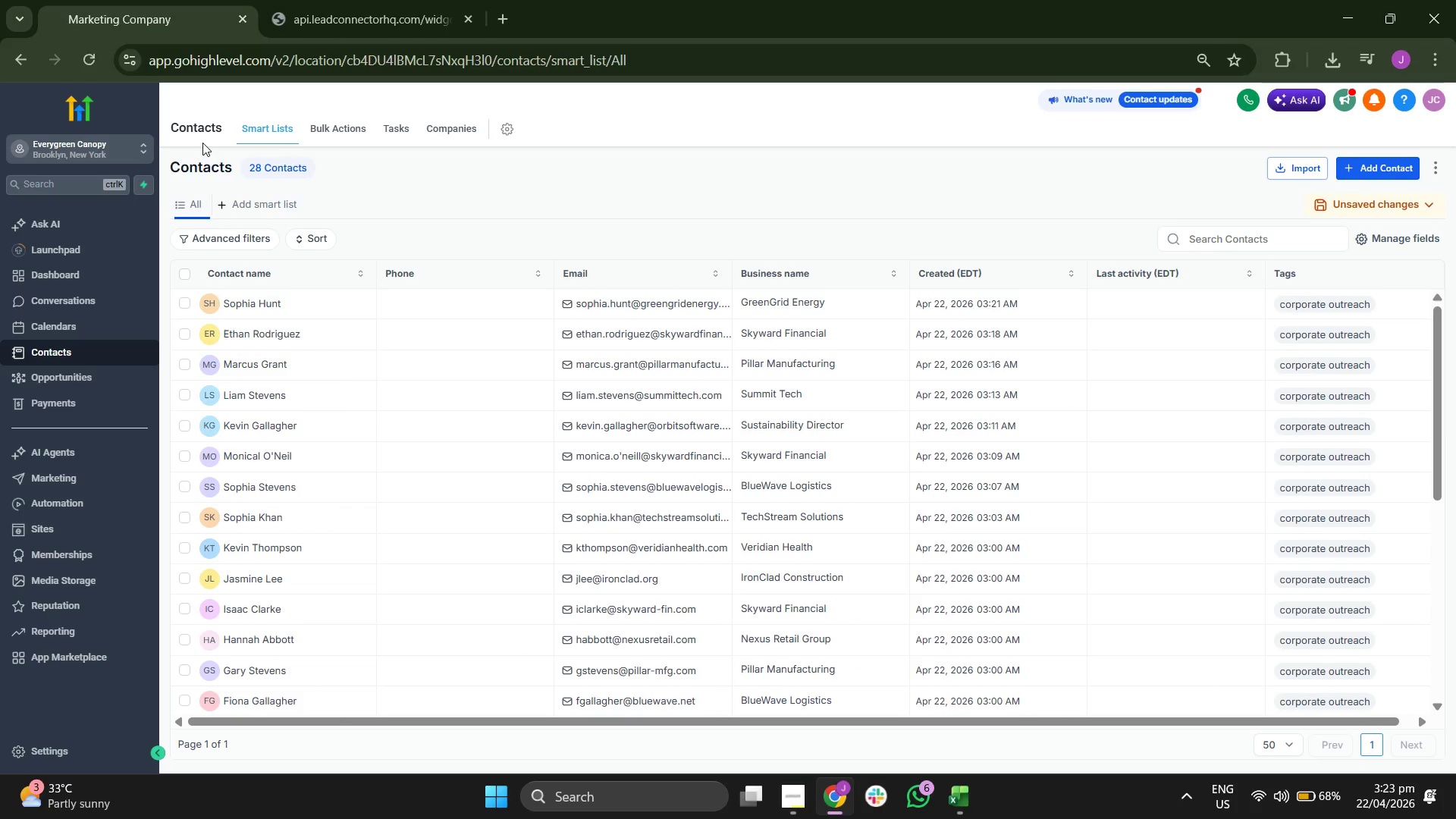 
left_click([1391, 161])
 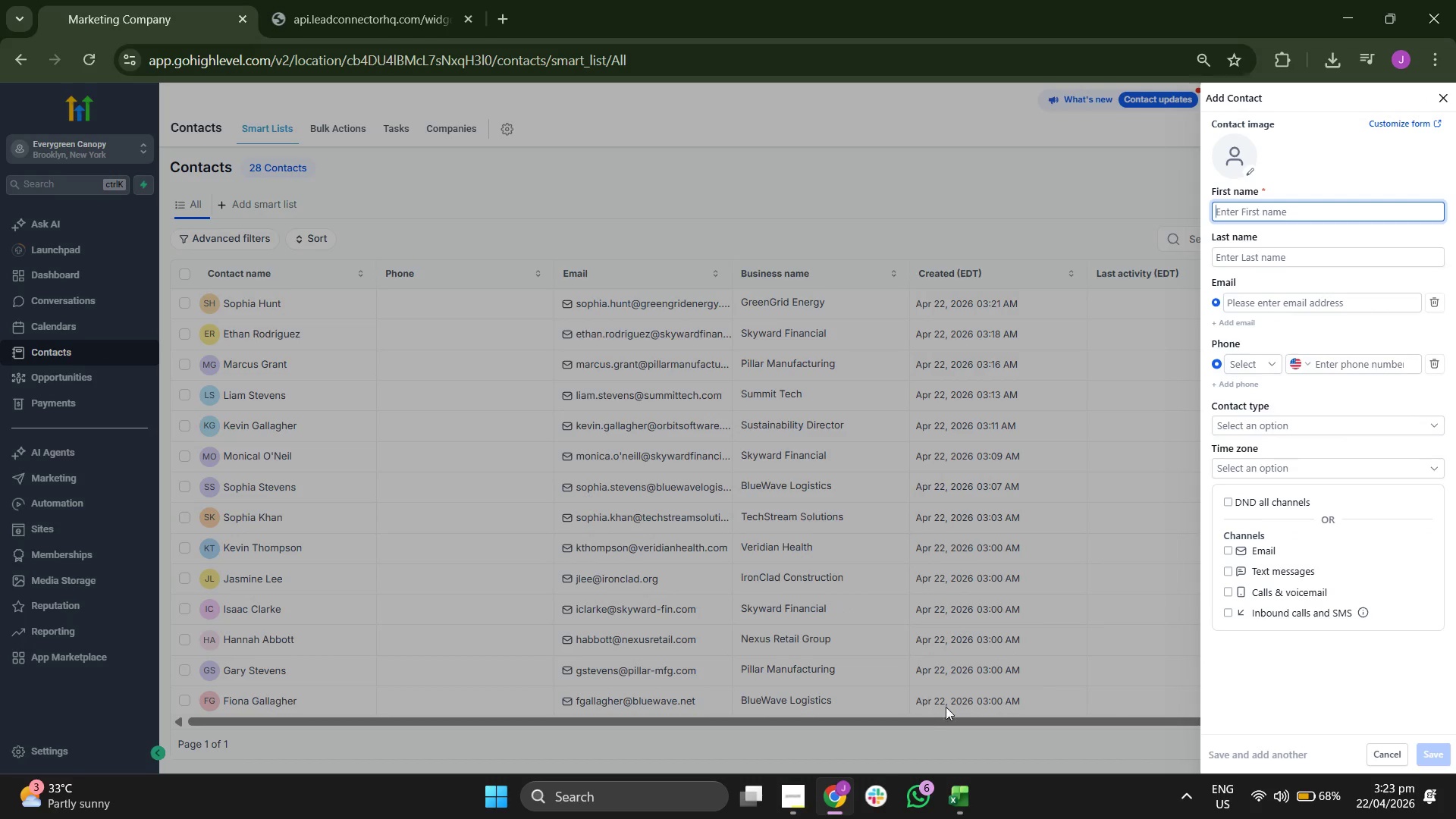 
left_click([956, 788])
 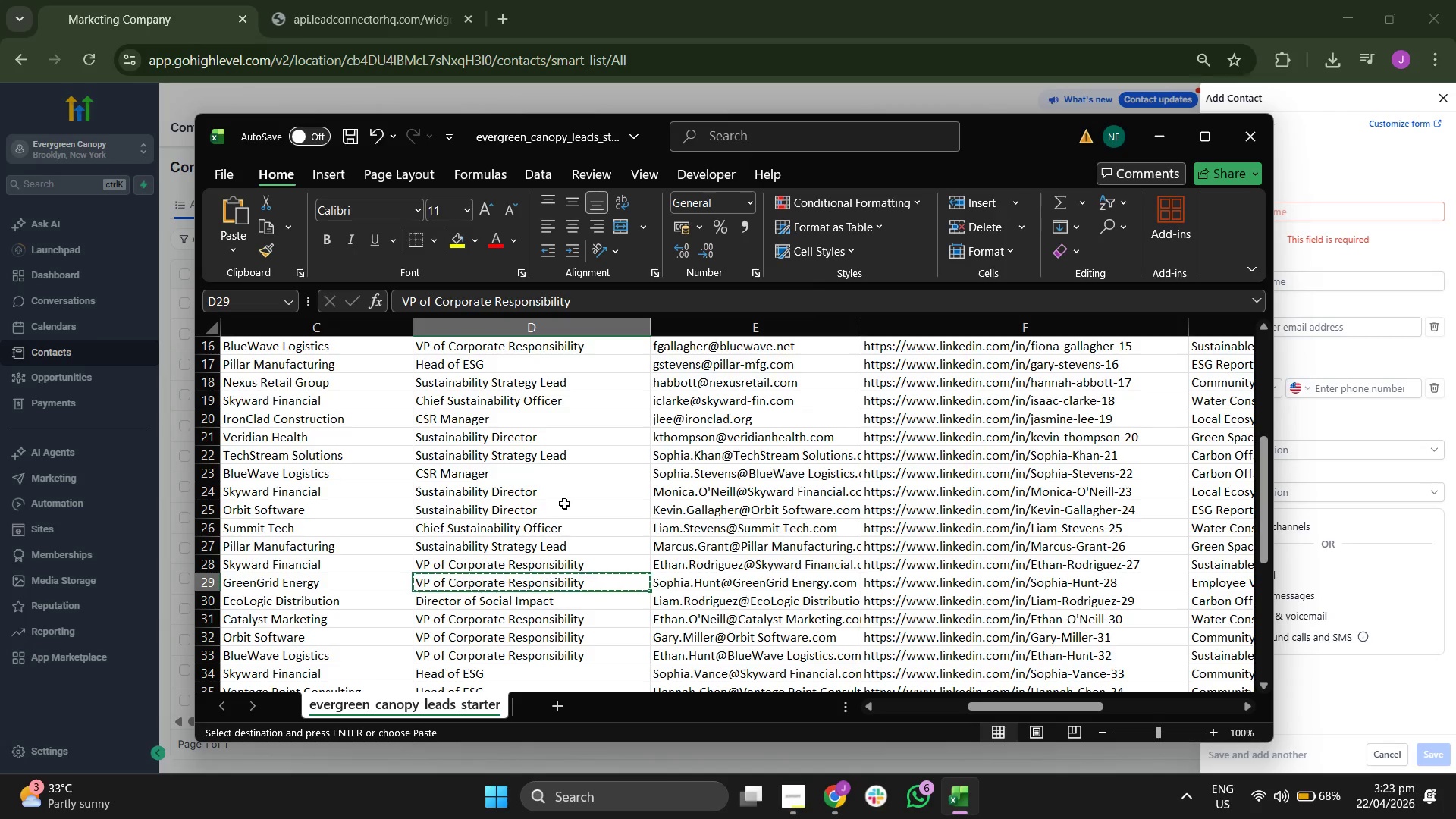 
key(ArrowLeft)
 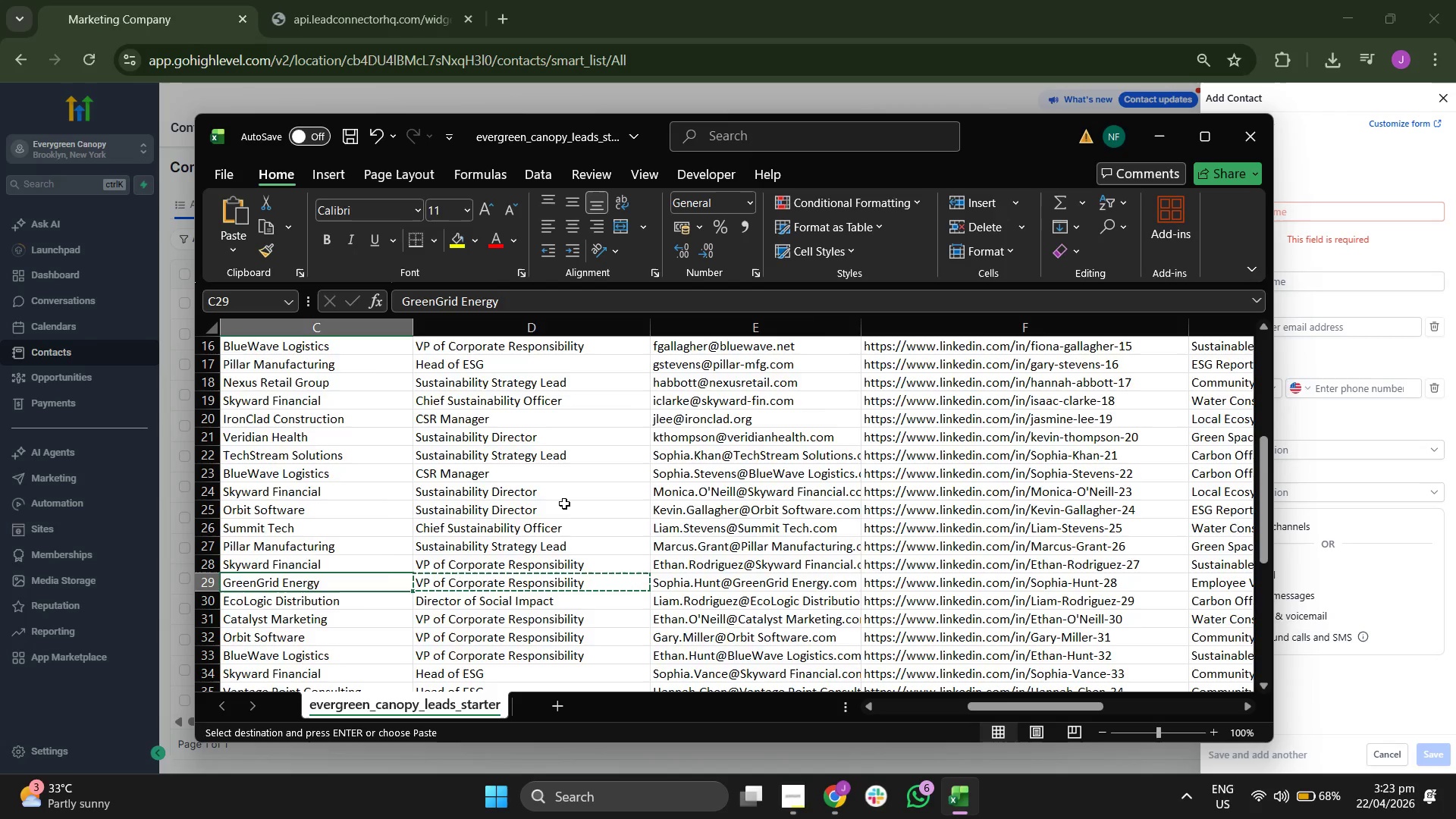 
key(ArrowLeft)
 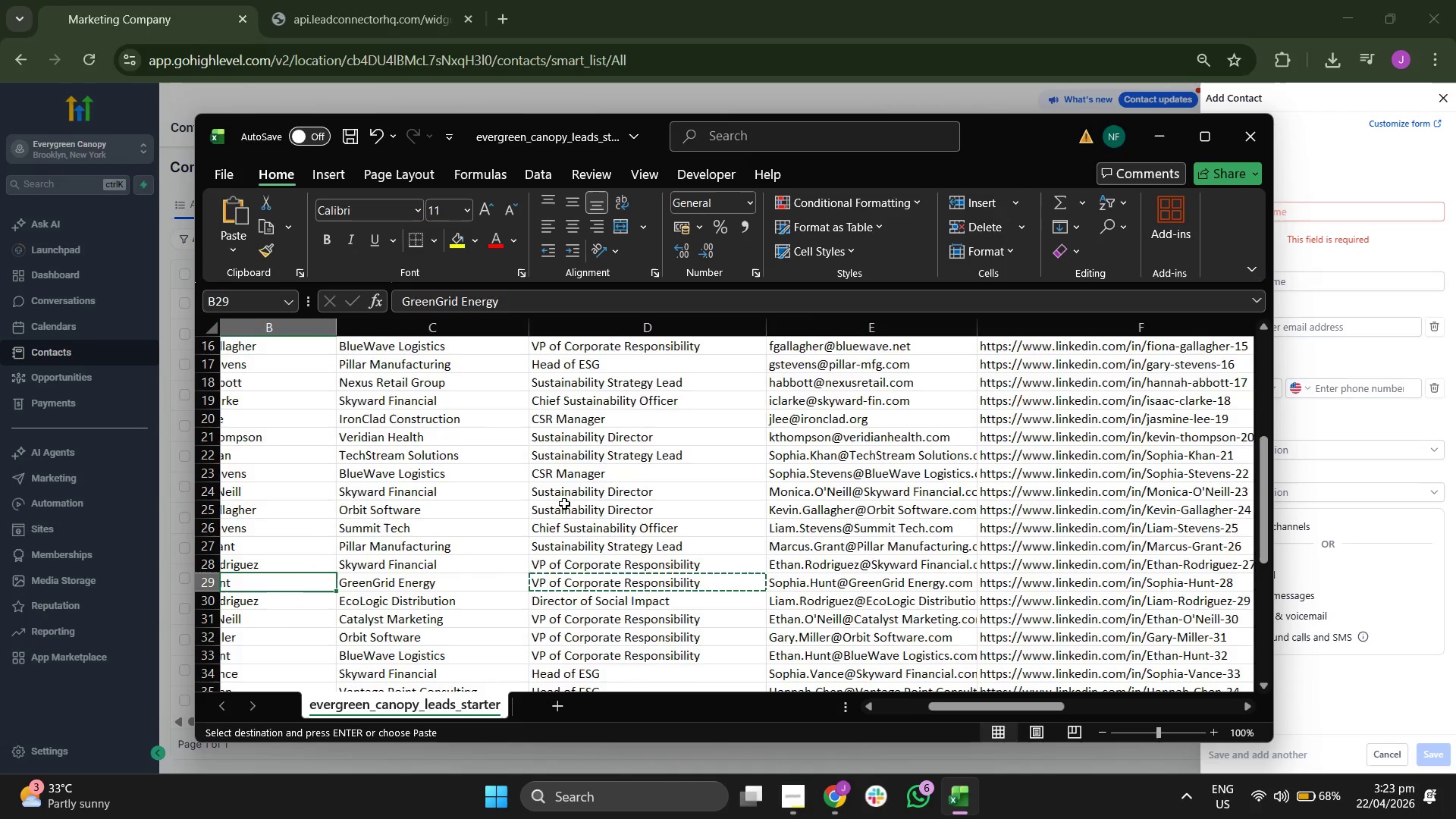 
key(ArrowLeft)
 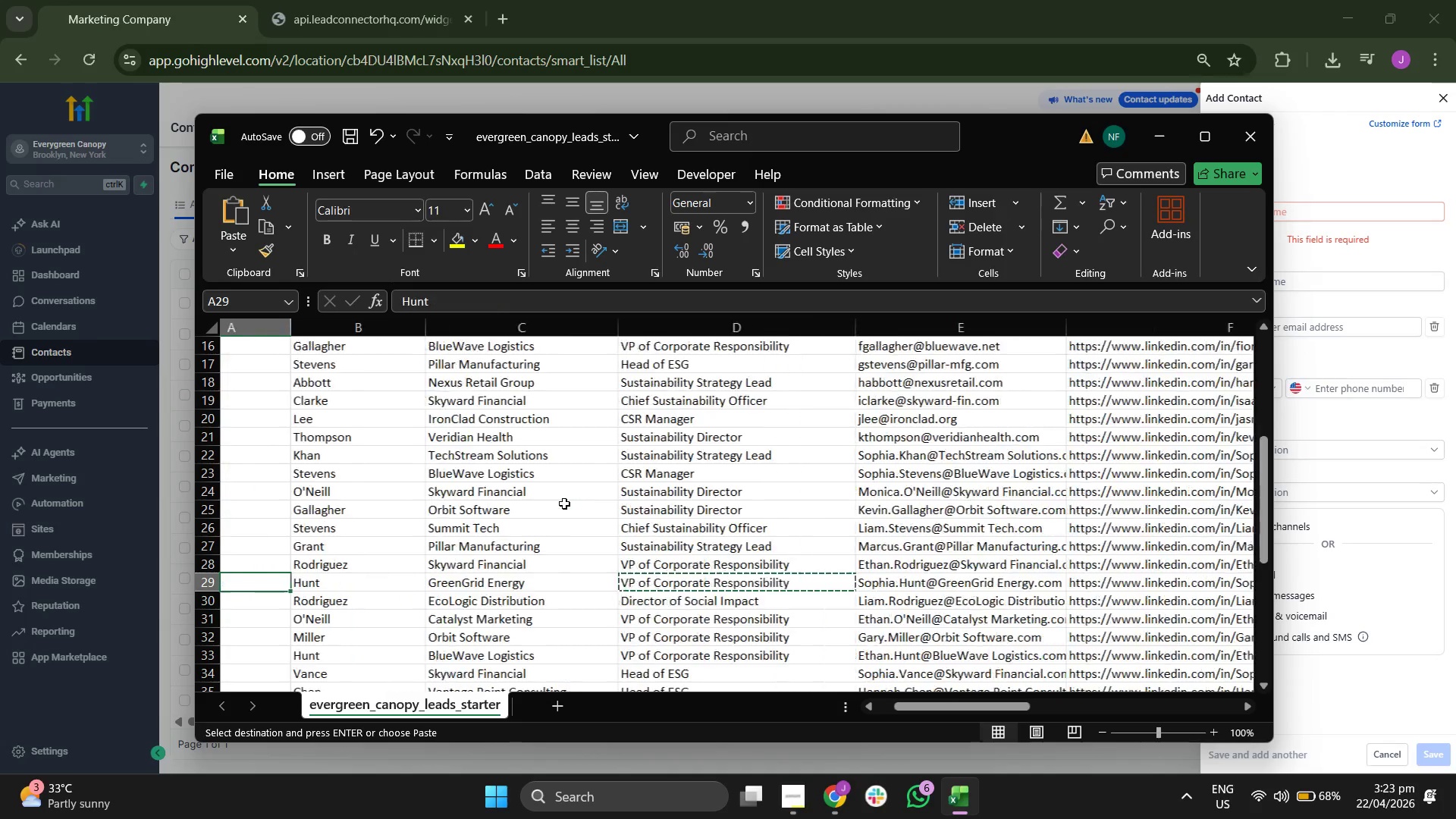 
key(ArrowLeft)
 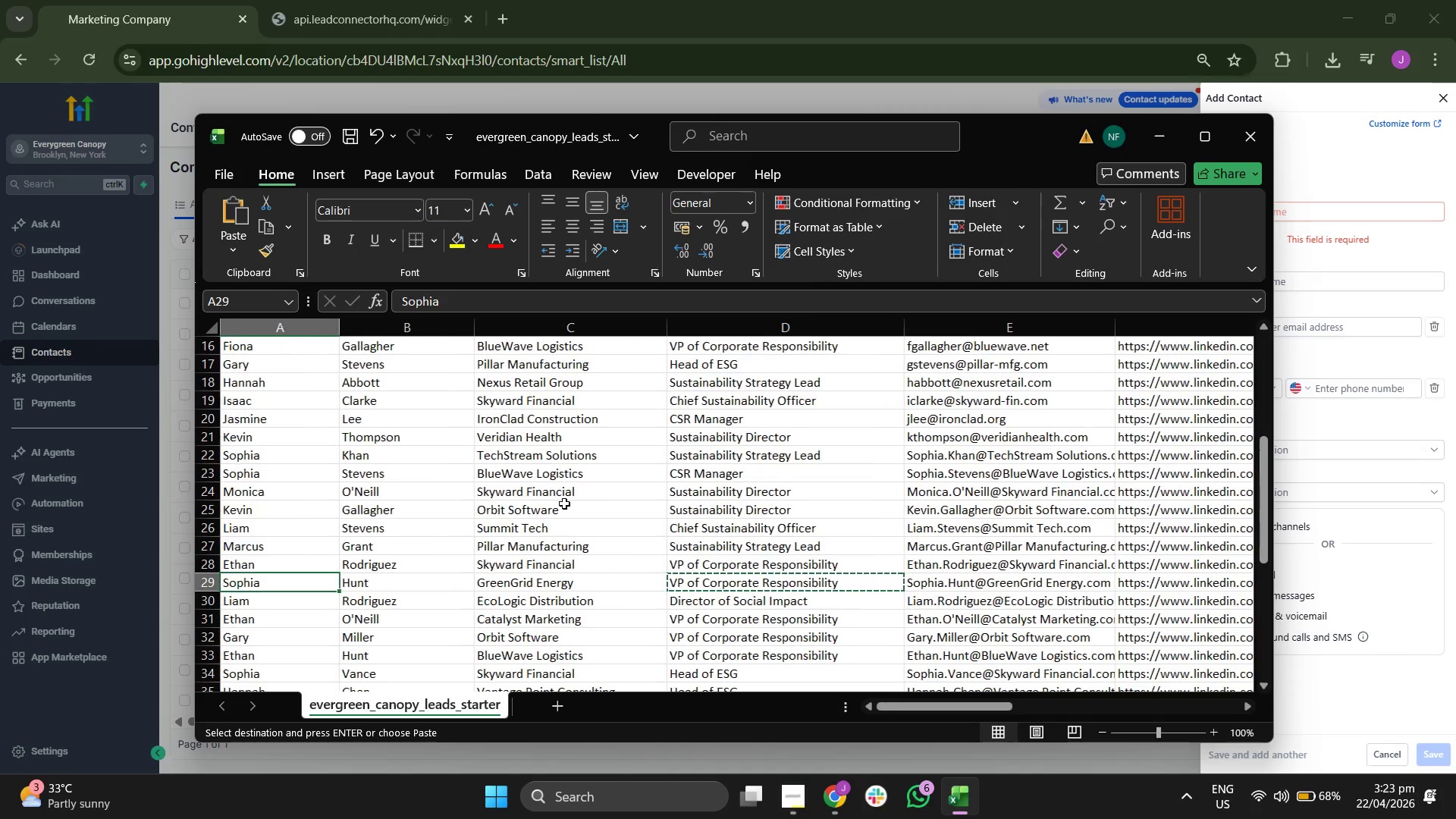 
key(ArrowLeft)
 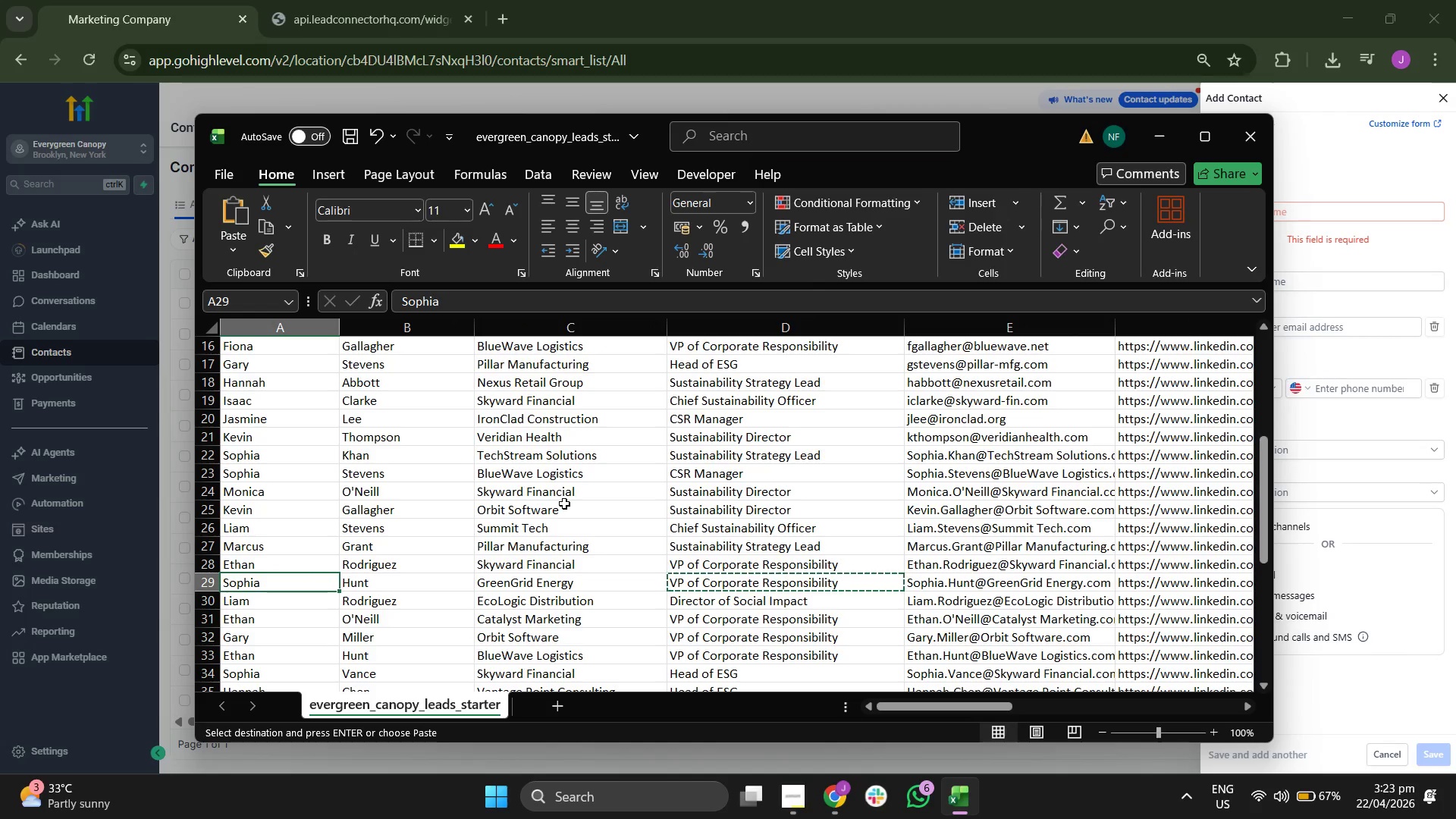 
key(ArrowDown)
 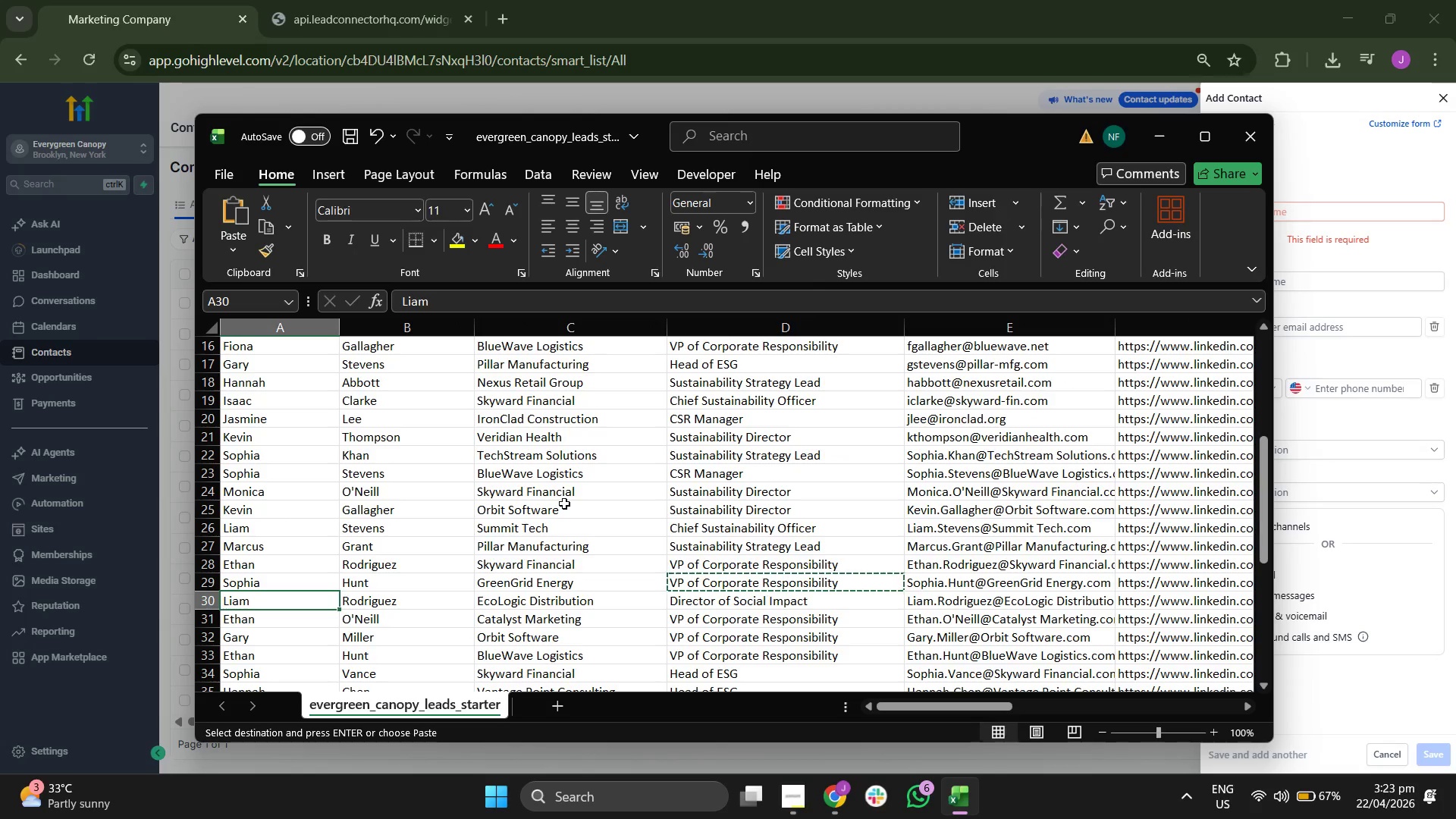 
key(ArrowRight)
 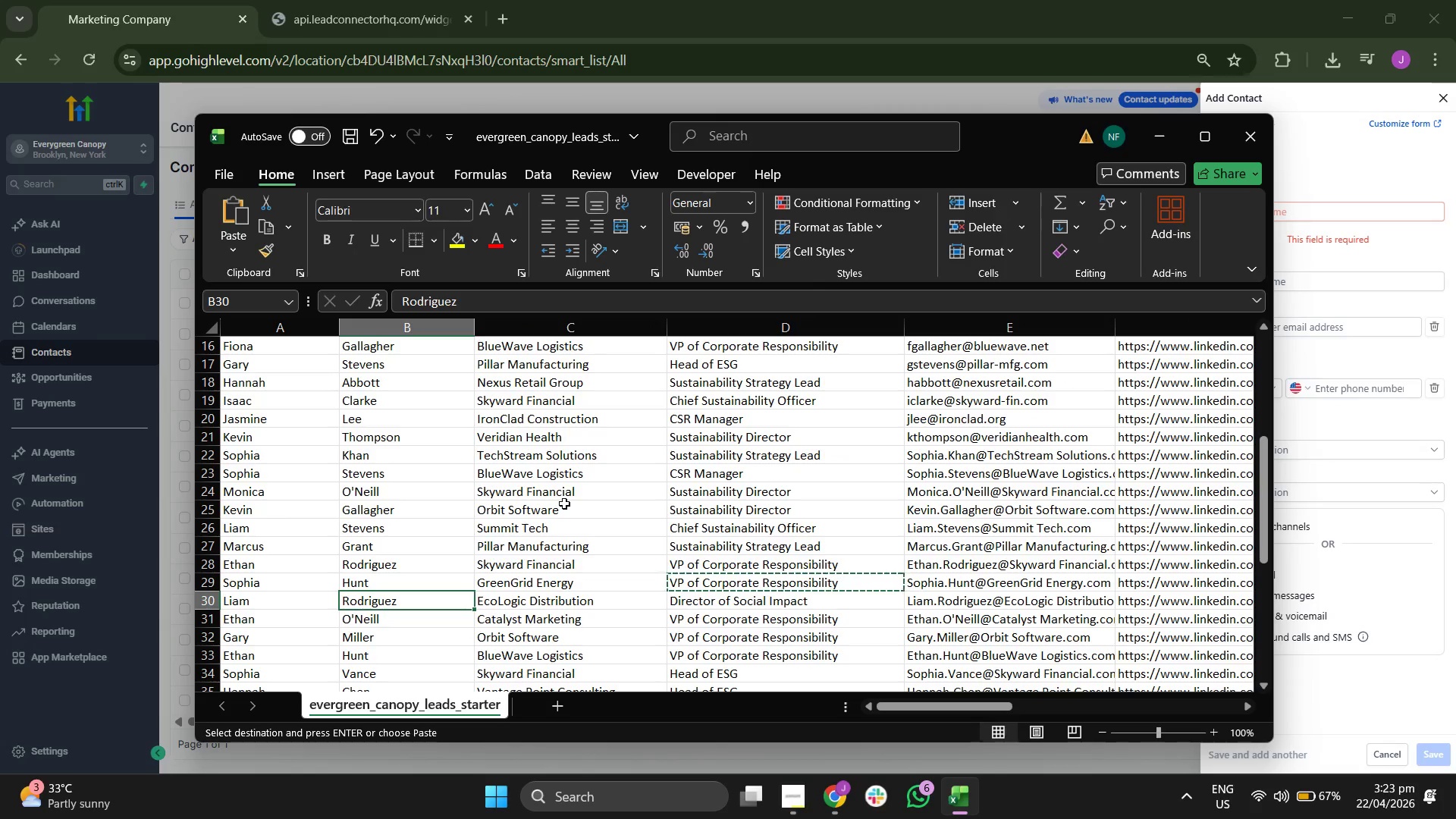 
scroll: coordinate [451, 545], scroll_direction: up, amount: 4.0
 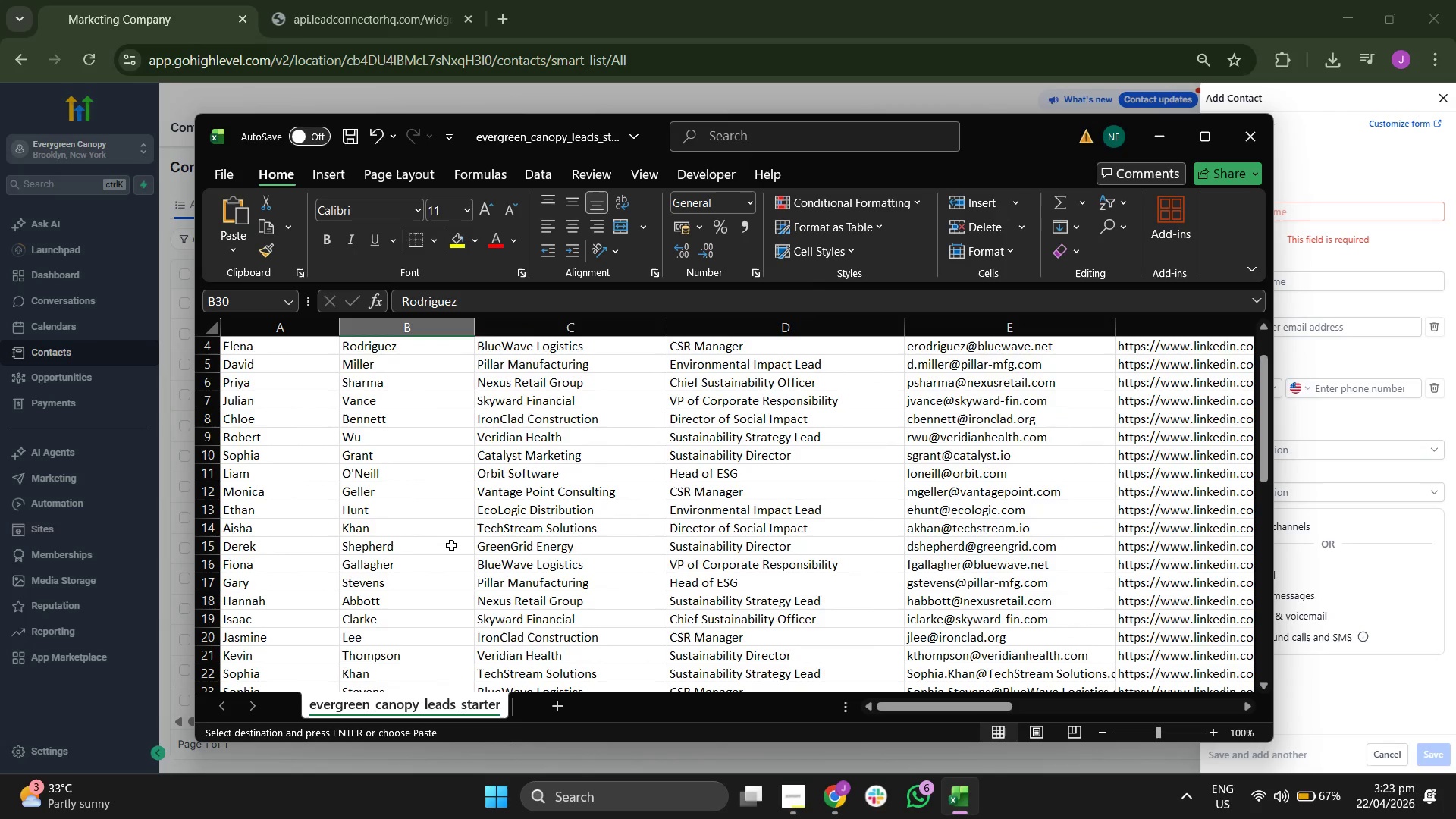 
scroll: coordinate [451, 545], scroll_direction: down, amount: 2.0
 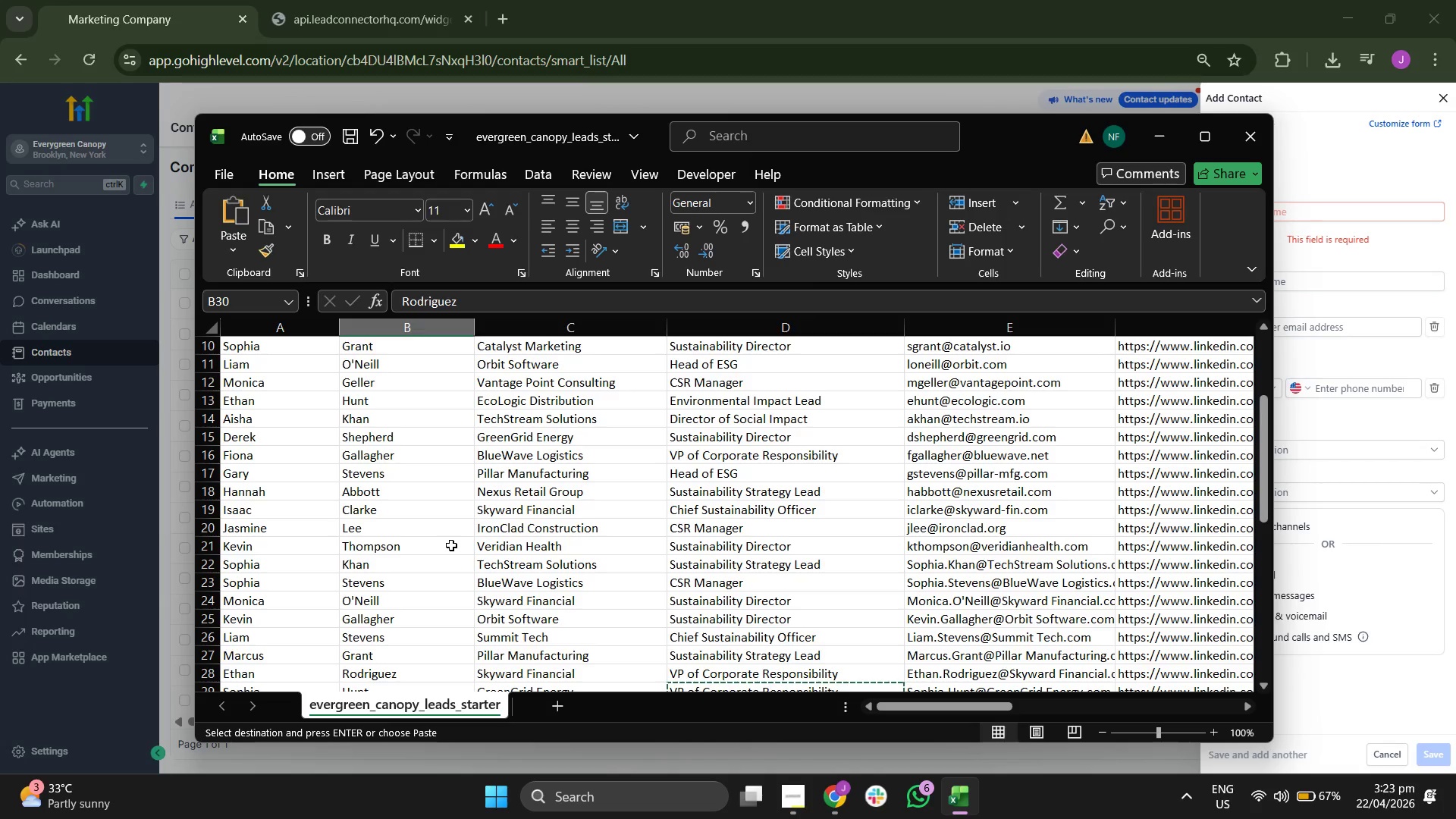 
scroll: coordinate [451, 545], scroll_direction: up, amount: 5.0
 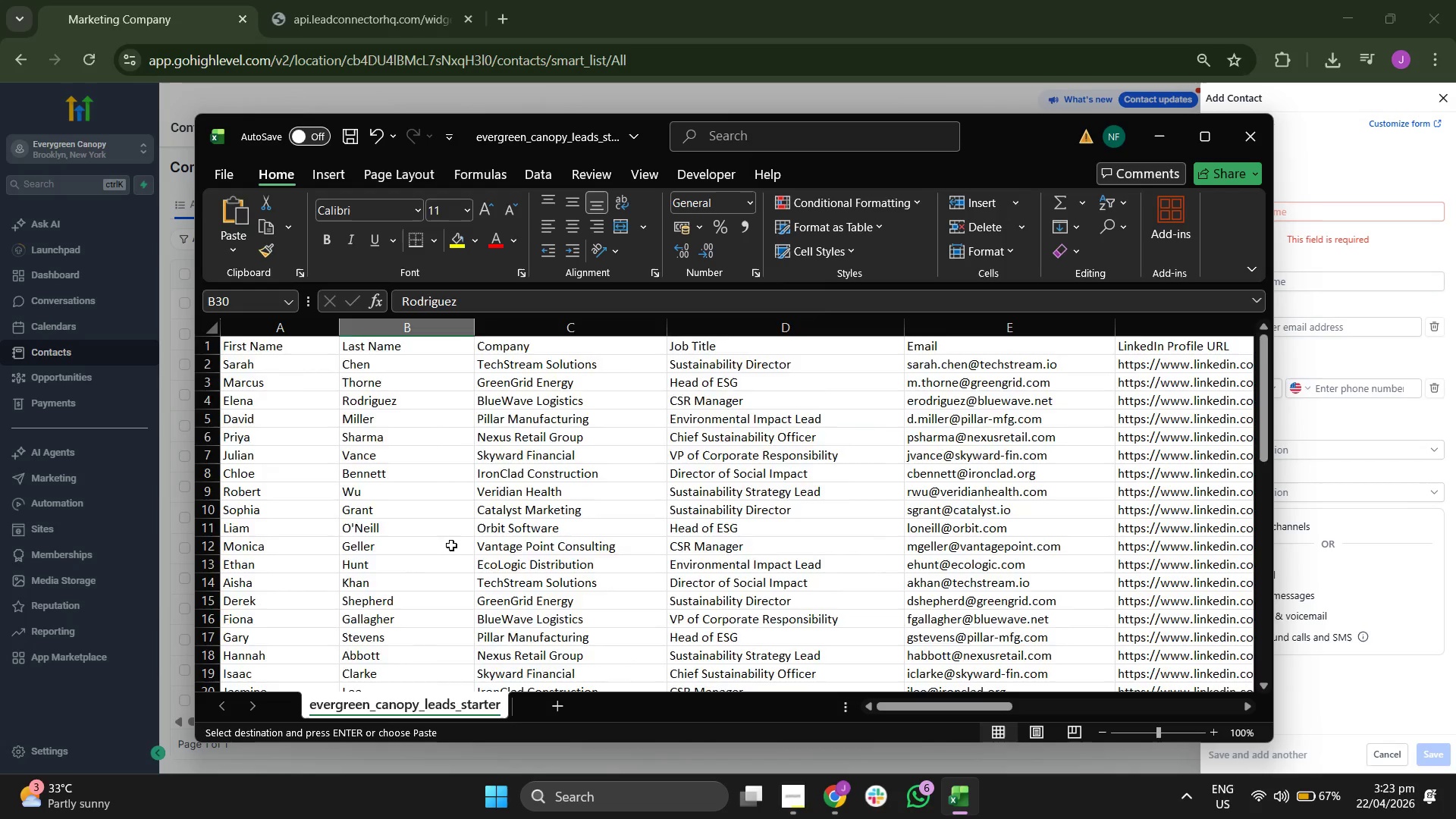 
scroll: coordinate [451, 545], scroll_direction: down, amount: 6.0
 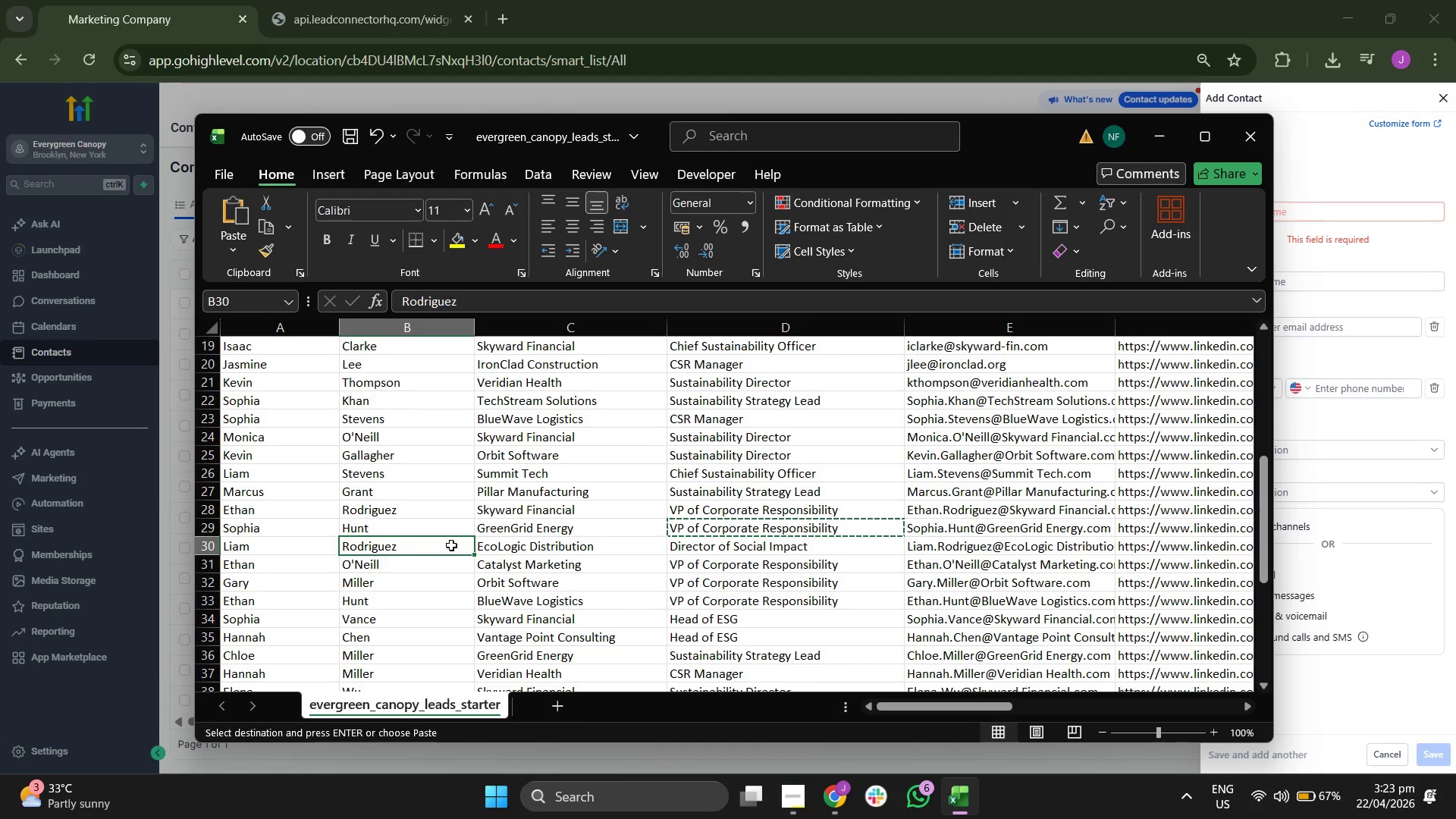 
key(ArrowRight)
 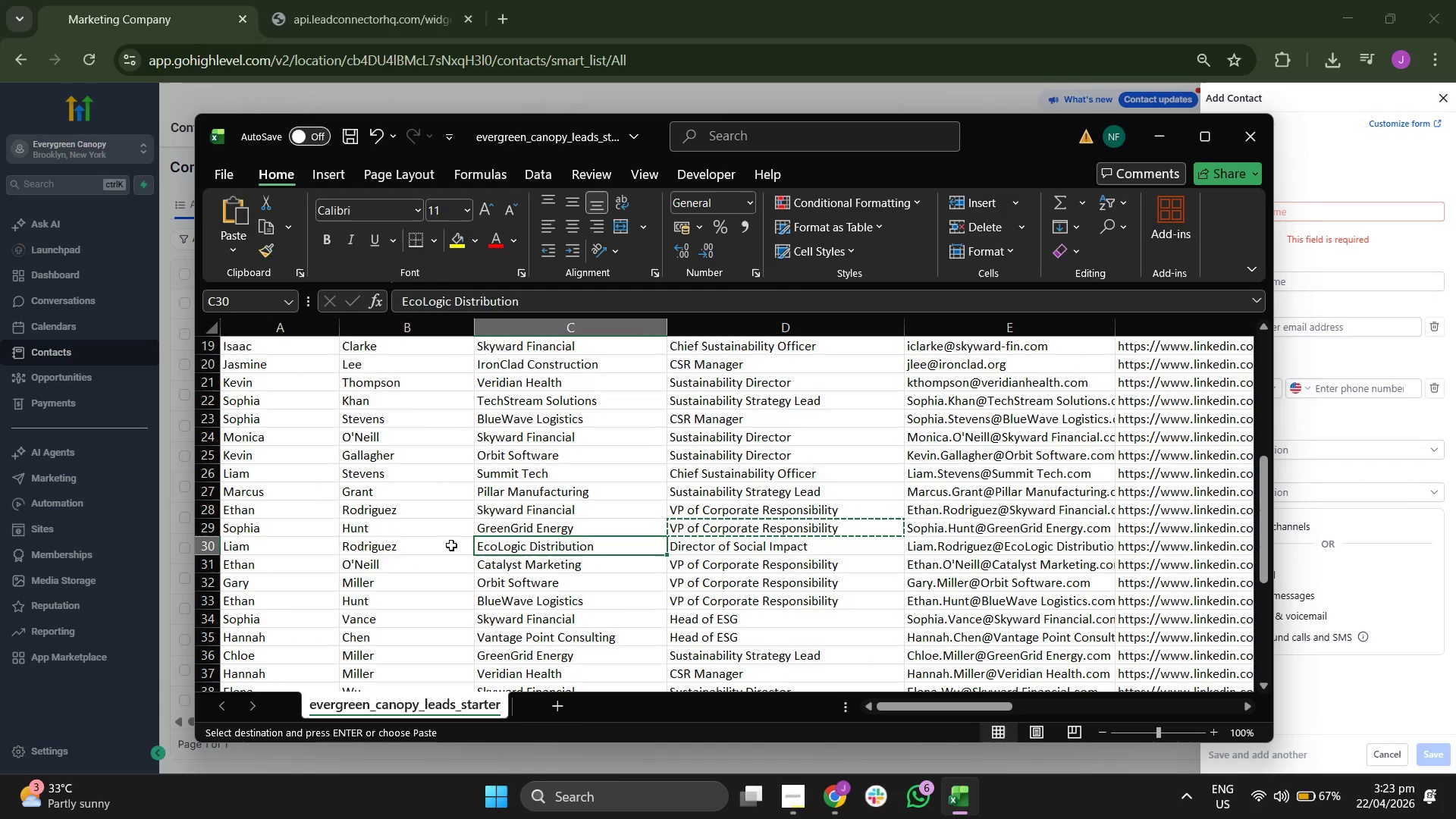 
key(ArrowRight)
 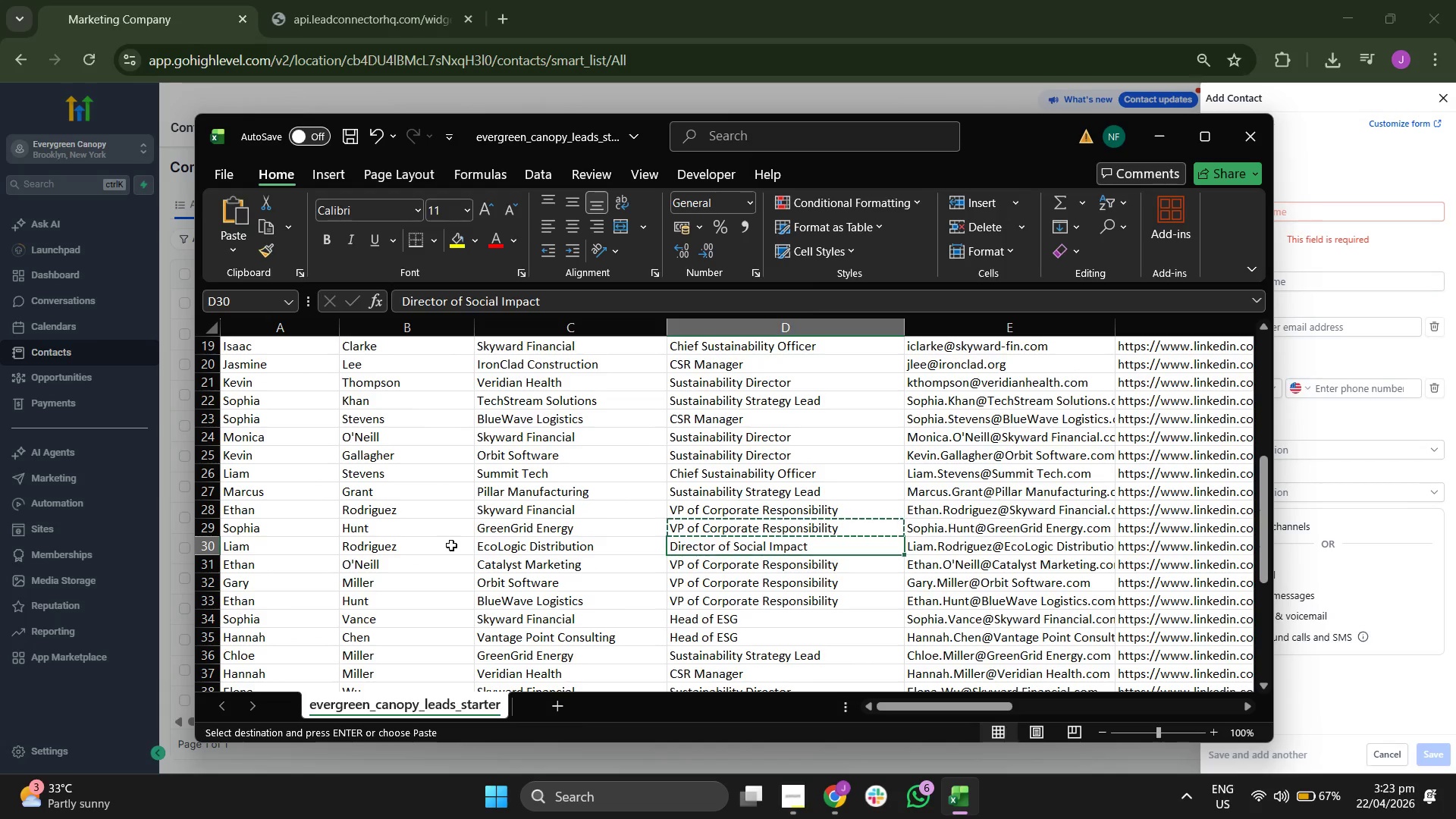 
key(ArrowRight)
 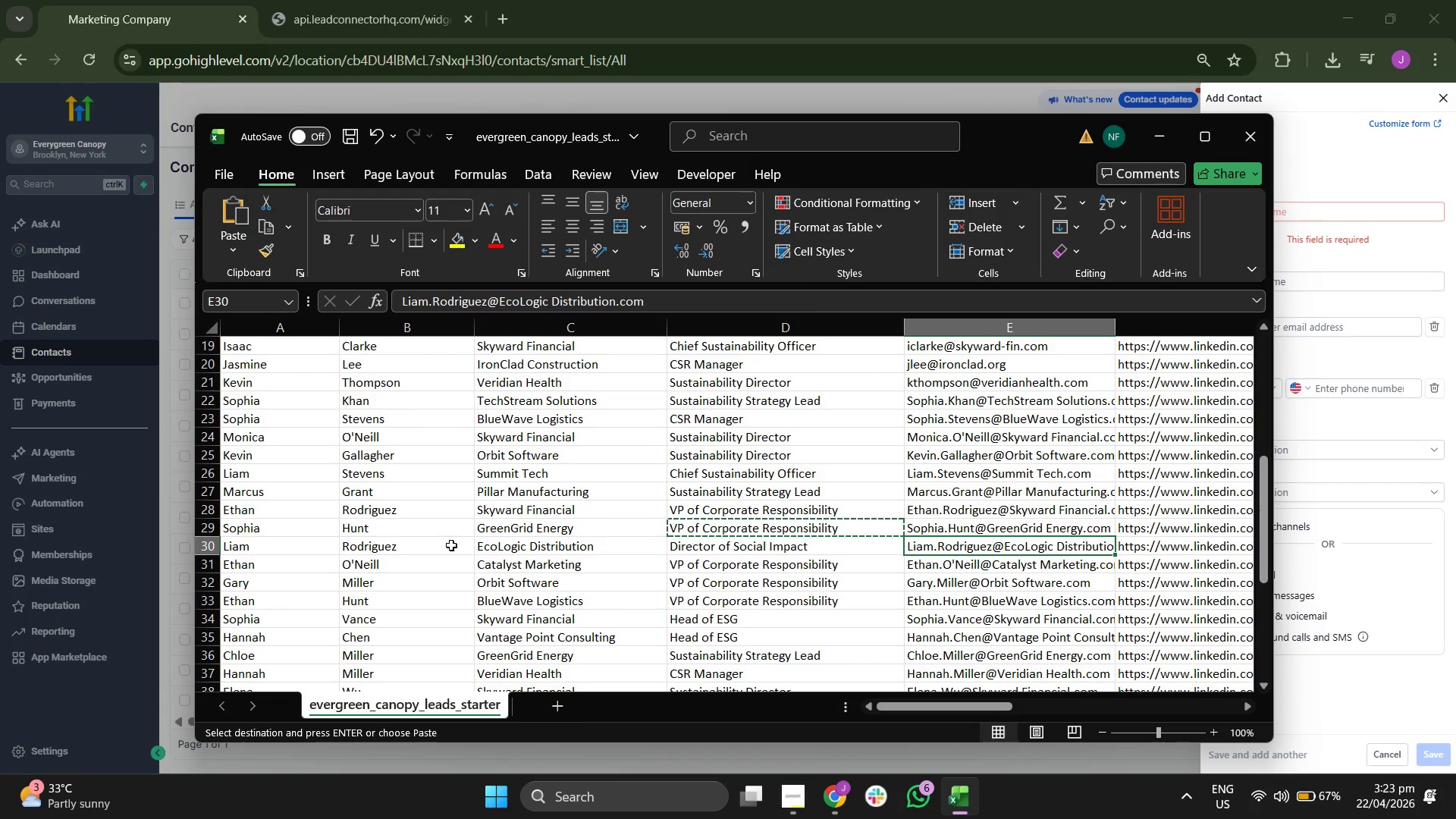 
key(ArrowRight)
 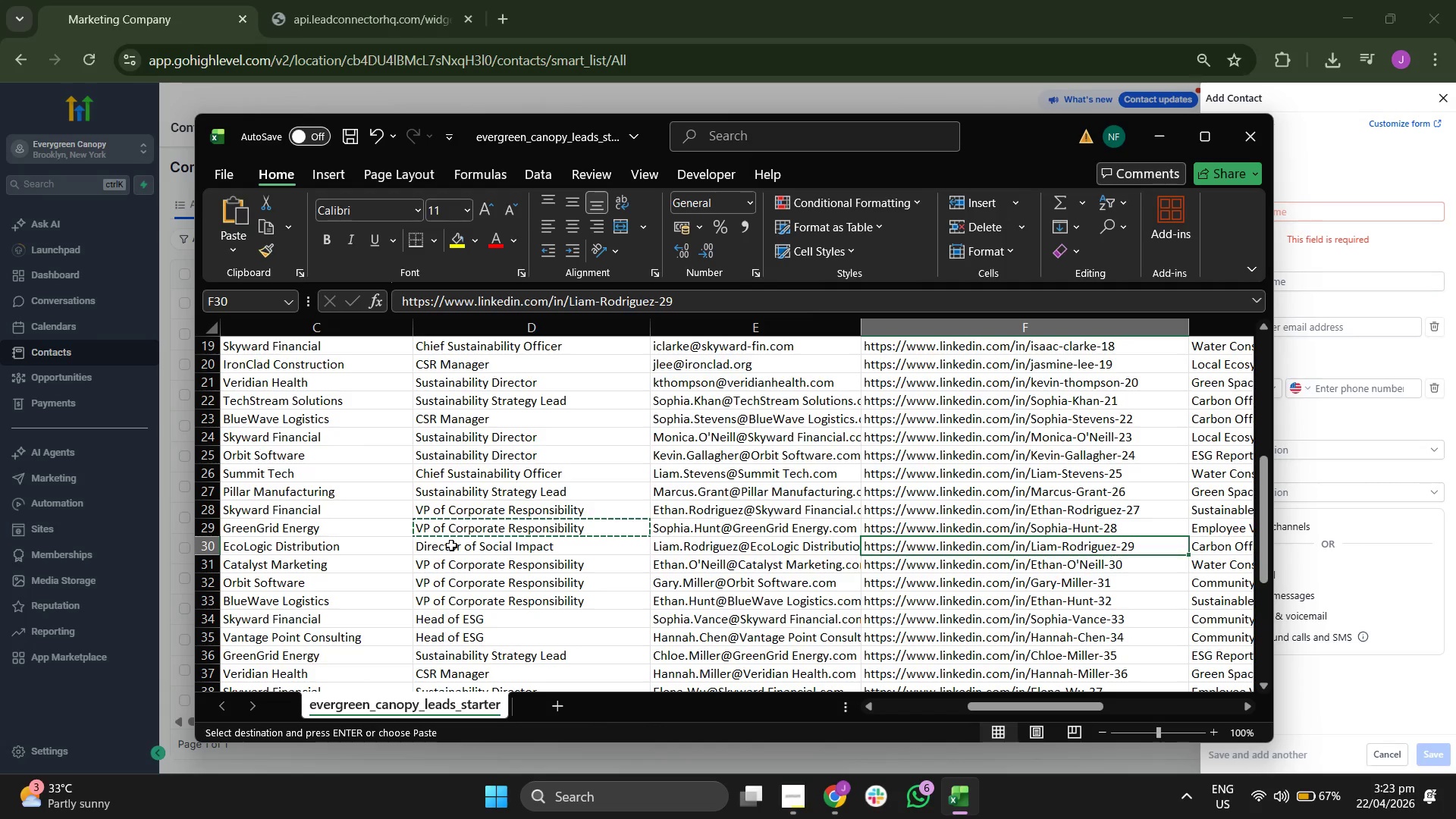 
key(Control+ControlLeft)
 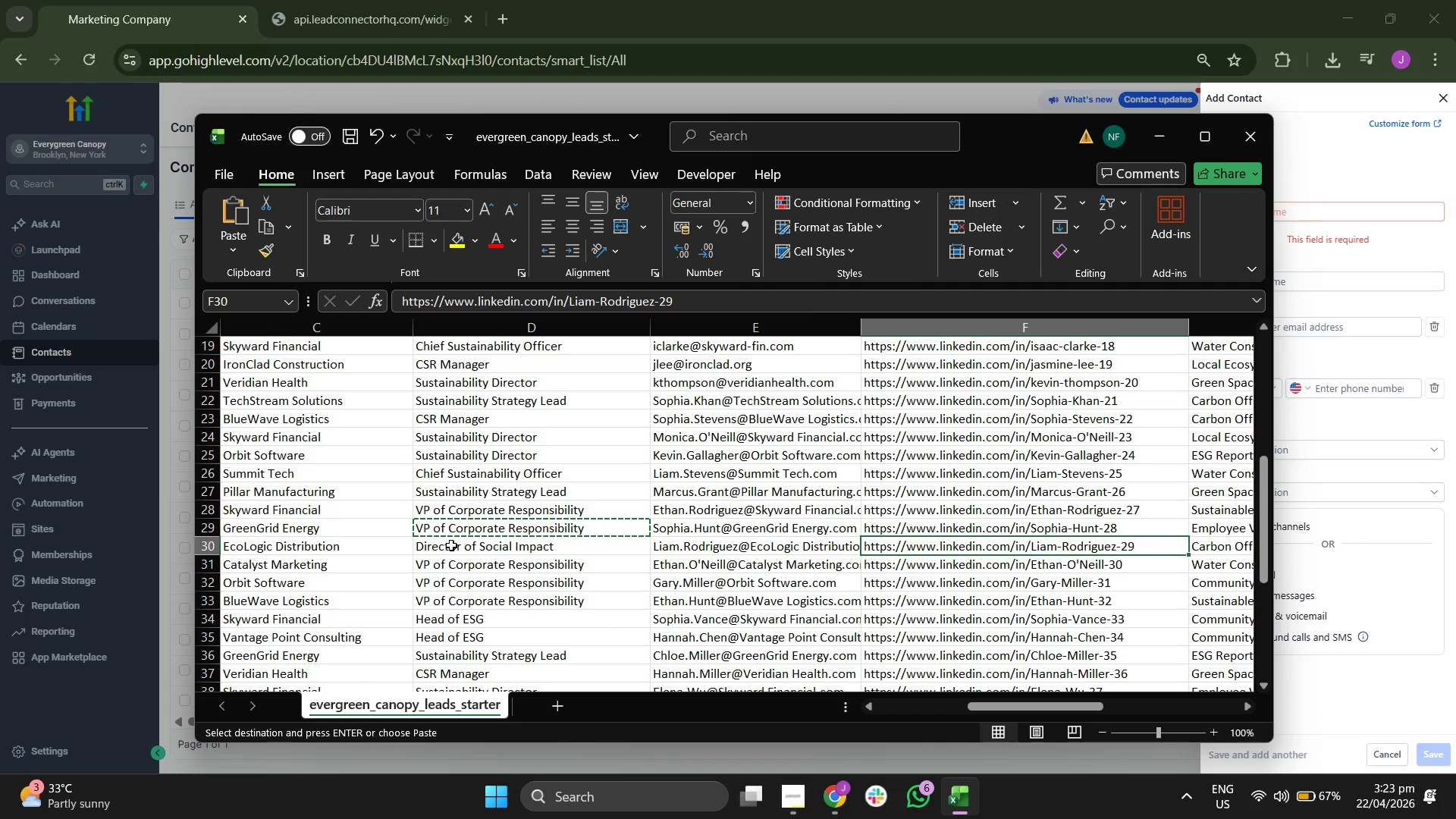 
key(ArrowLeft)
 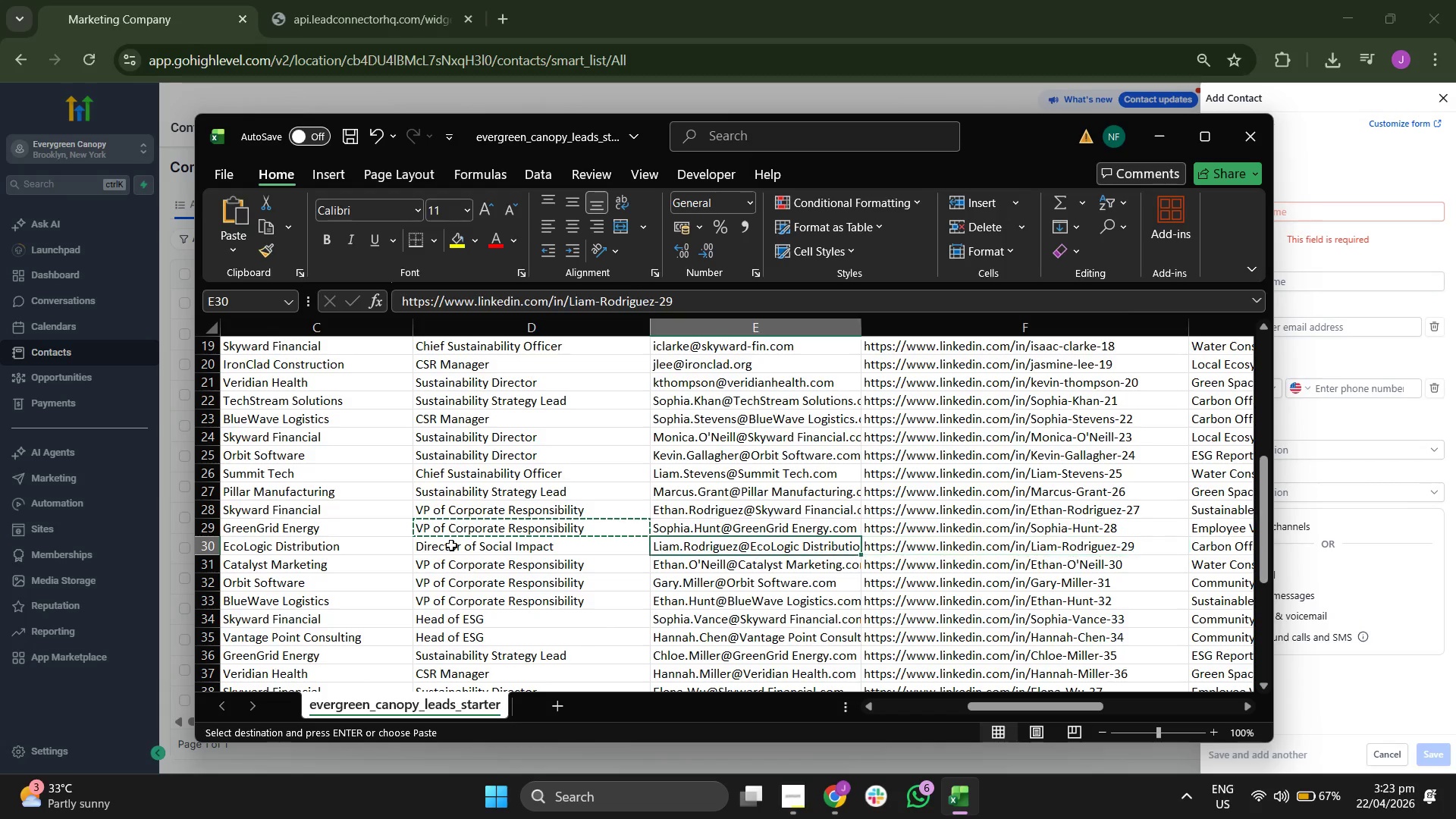 
key(Control+C)
 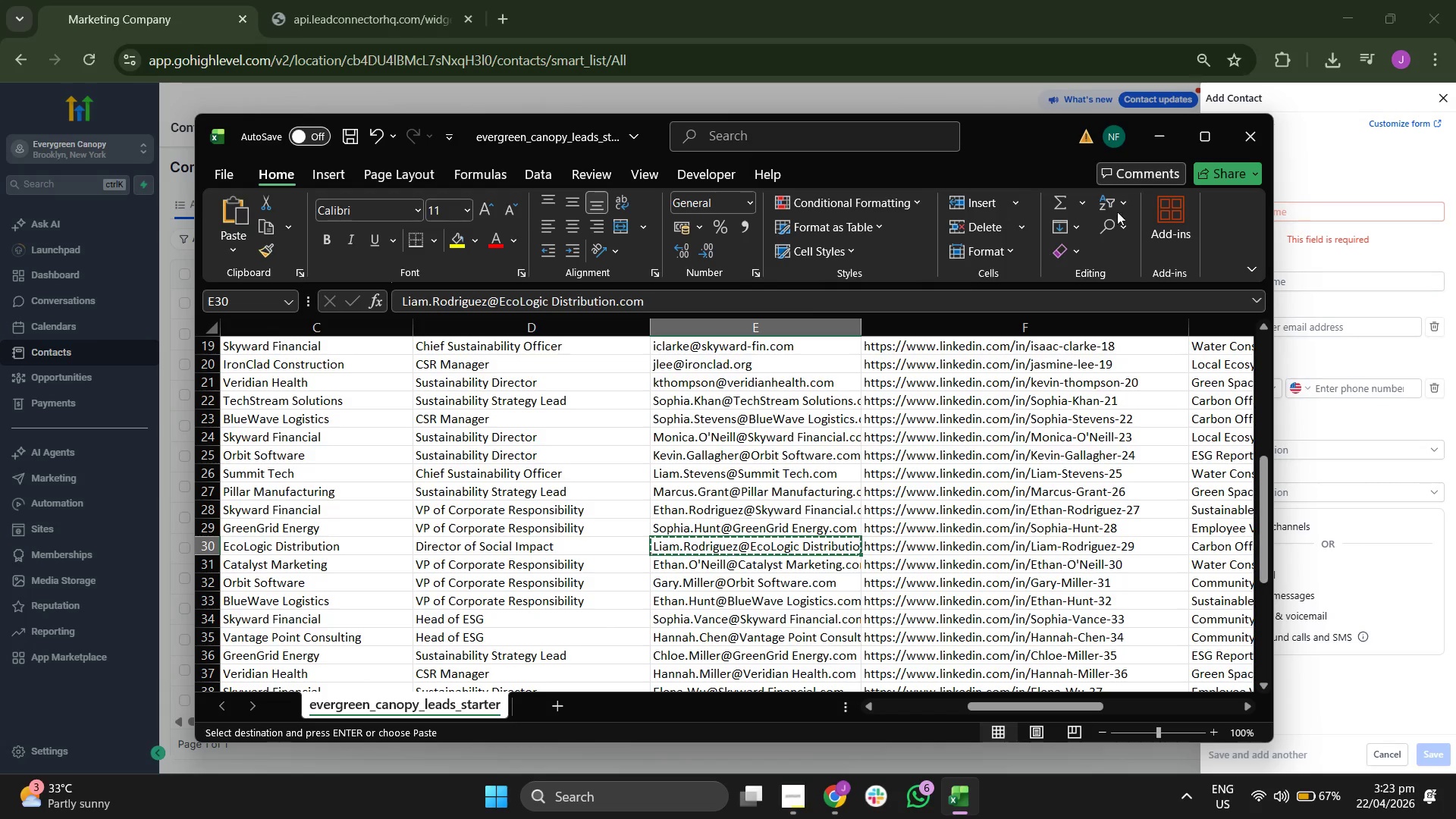 
left_click([1171, 137])
 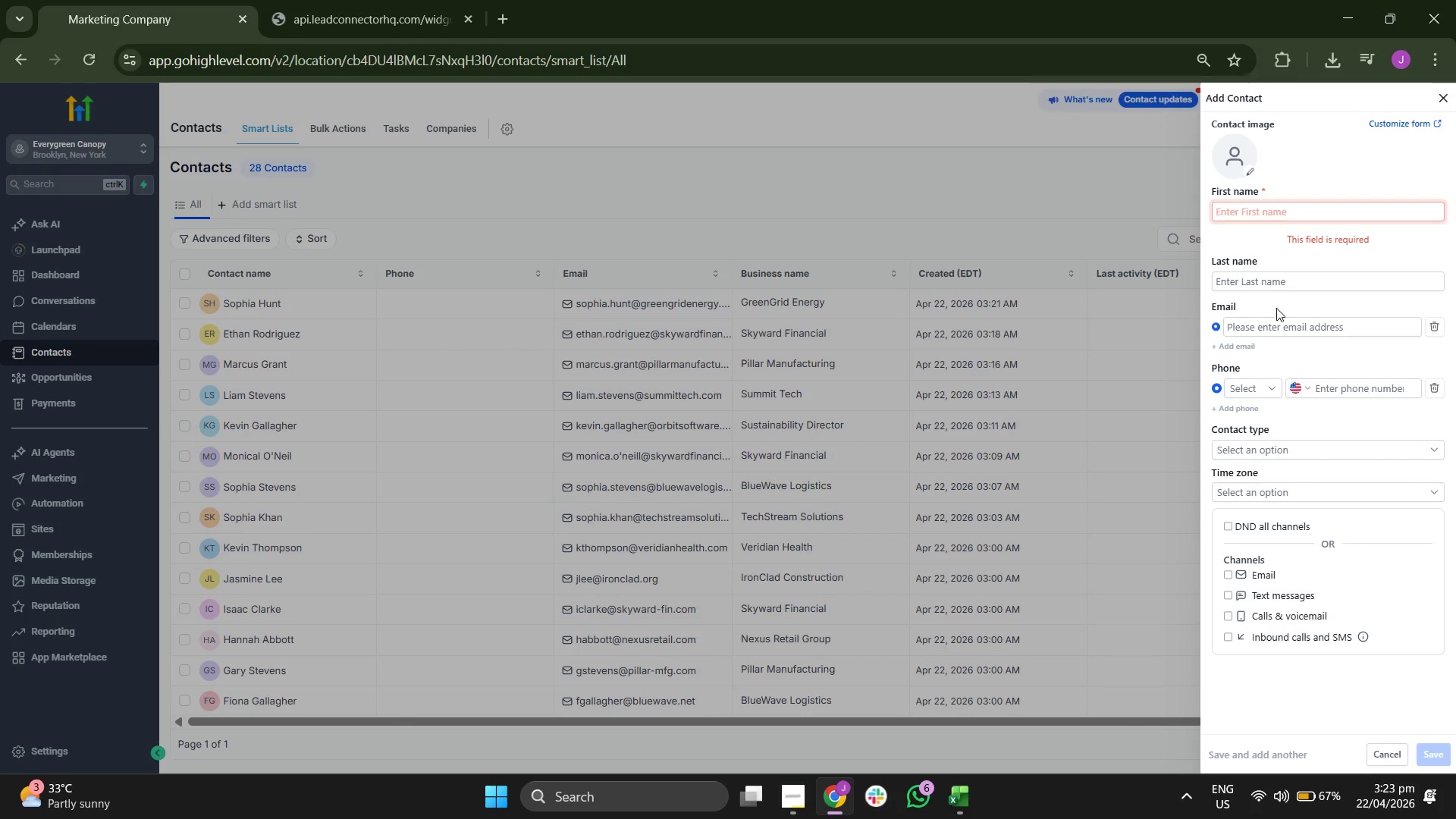 
left_click([1276, 319])
 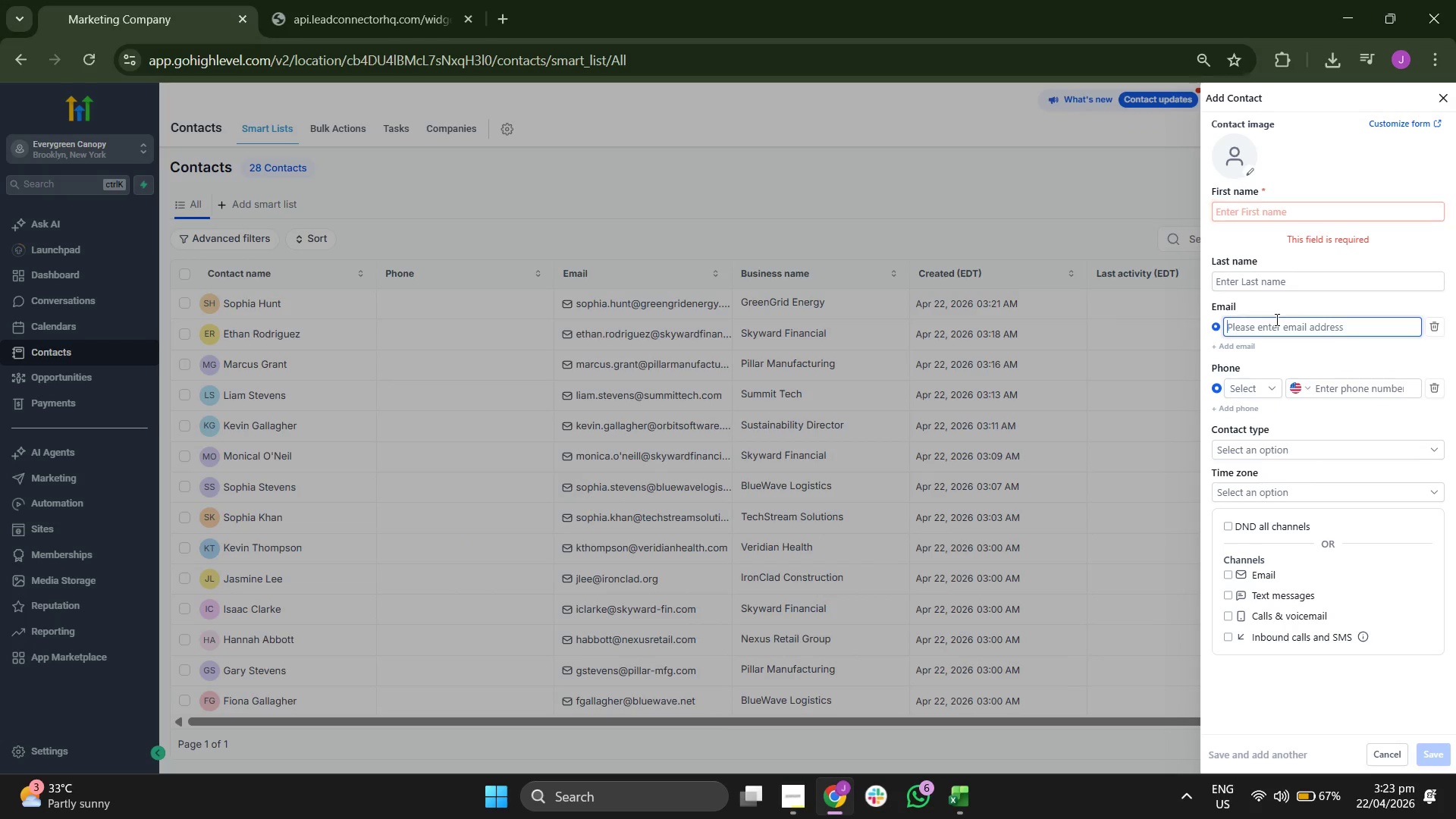 
key(Control+V)
 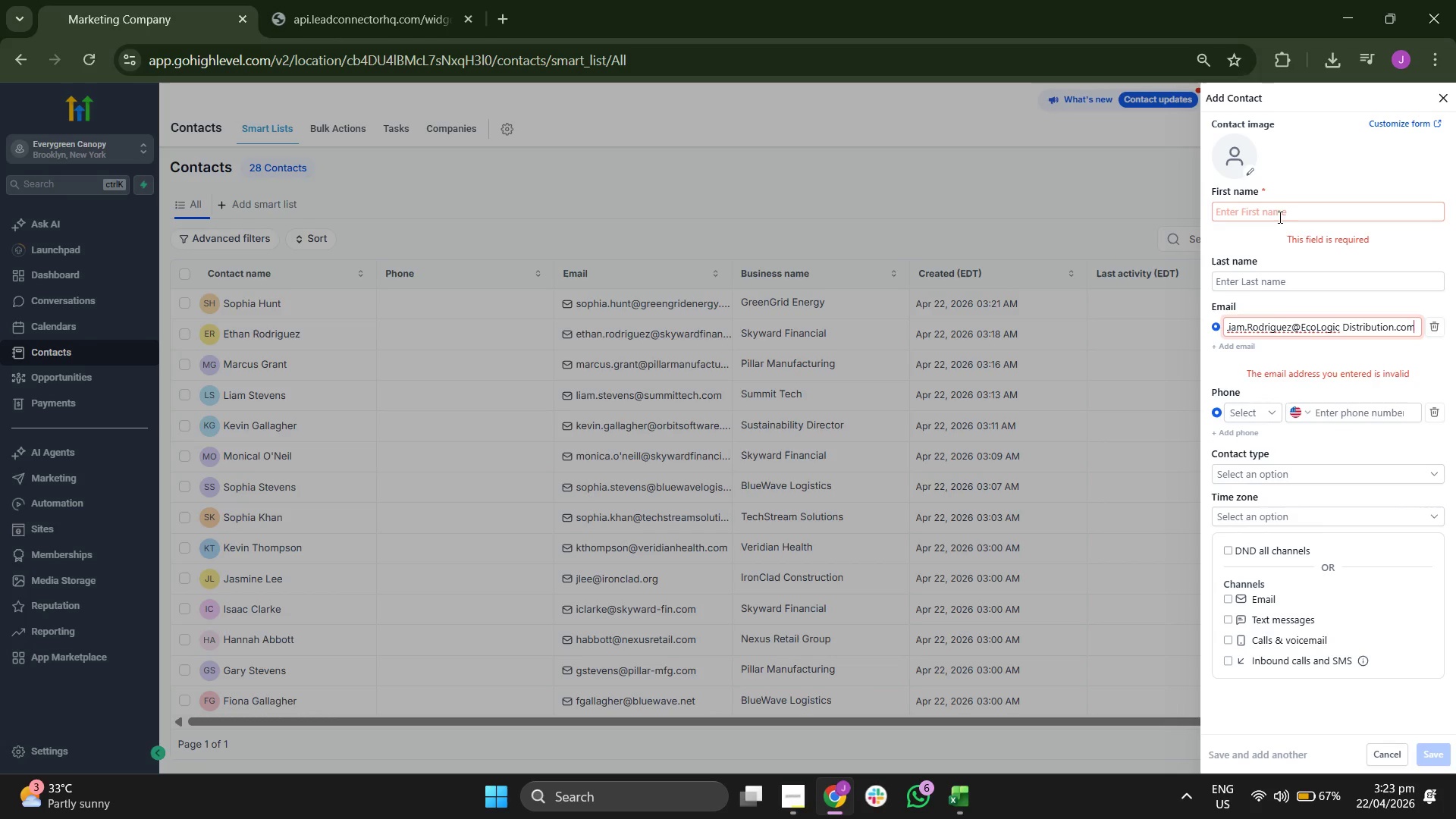 
left_click([1279, 215])
 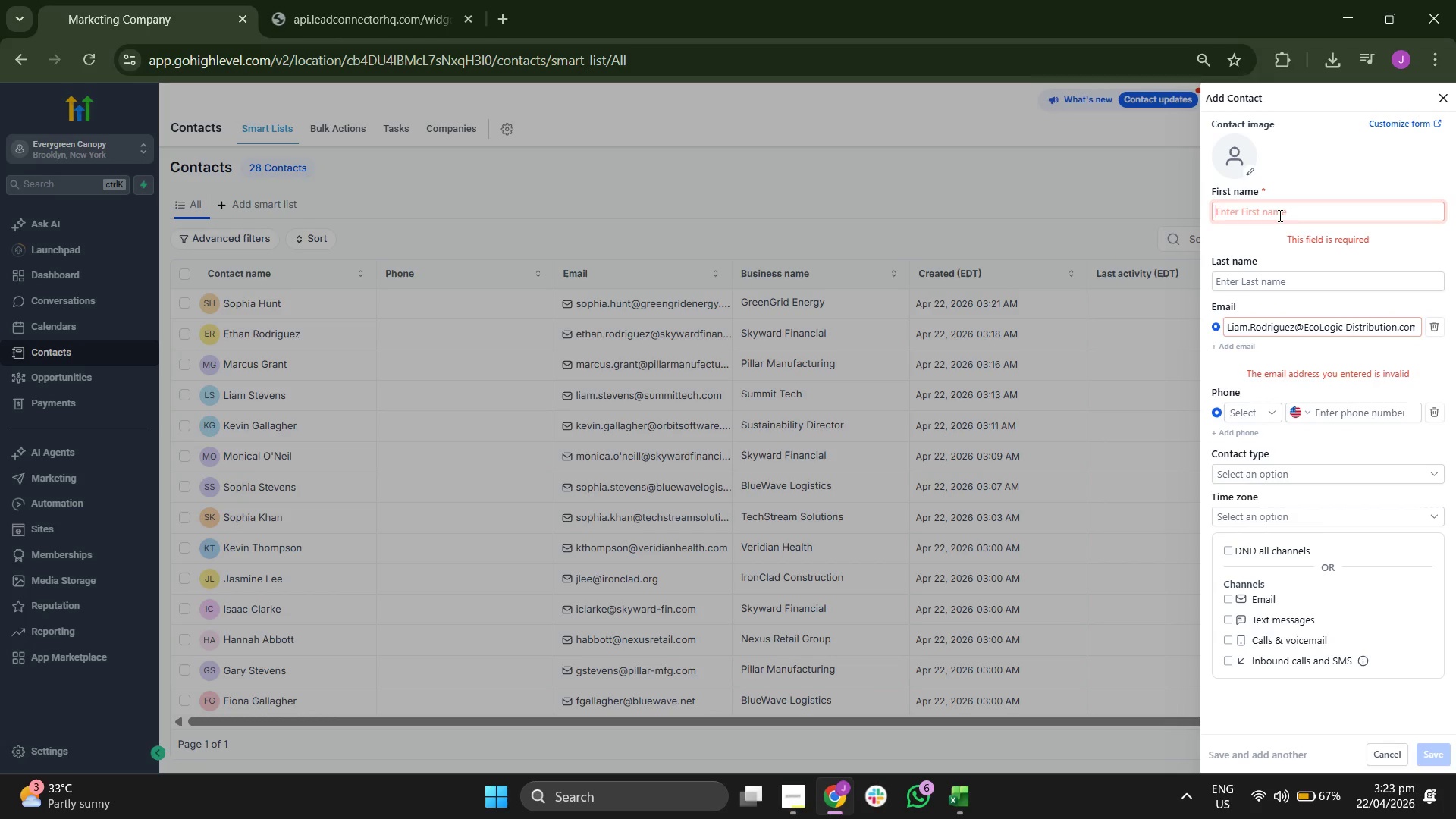 
type(Liam)
key(Tab)
type(Rodi)
key(Backspace)
type(riguez)
 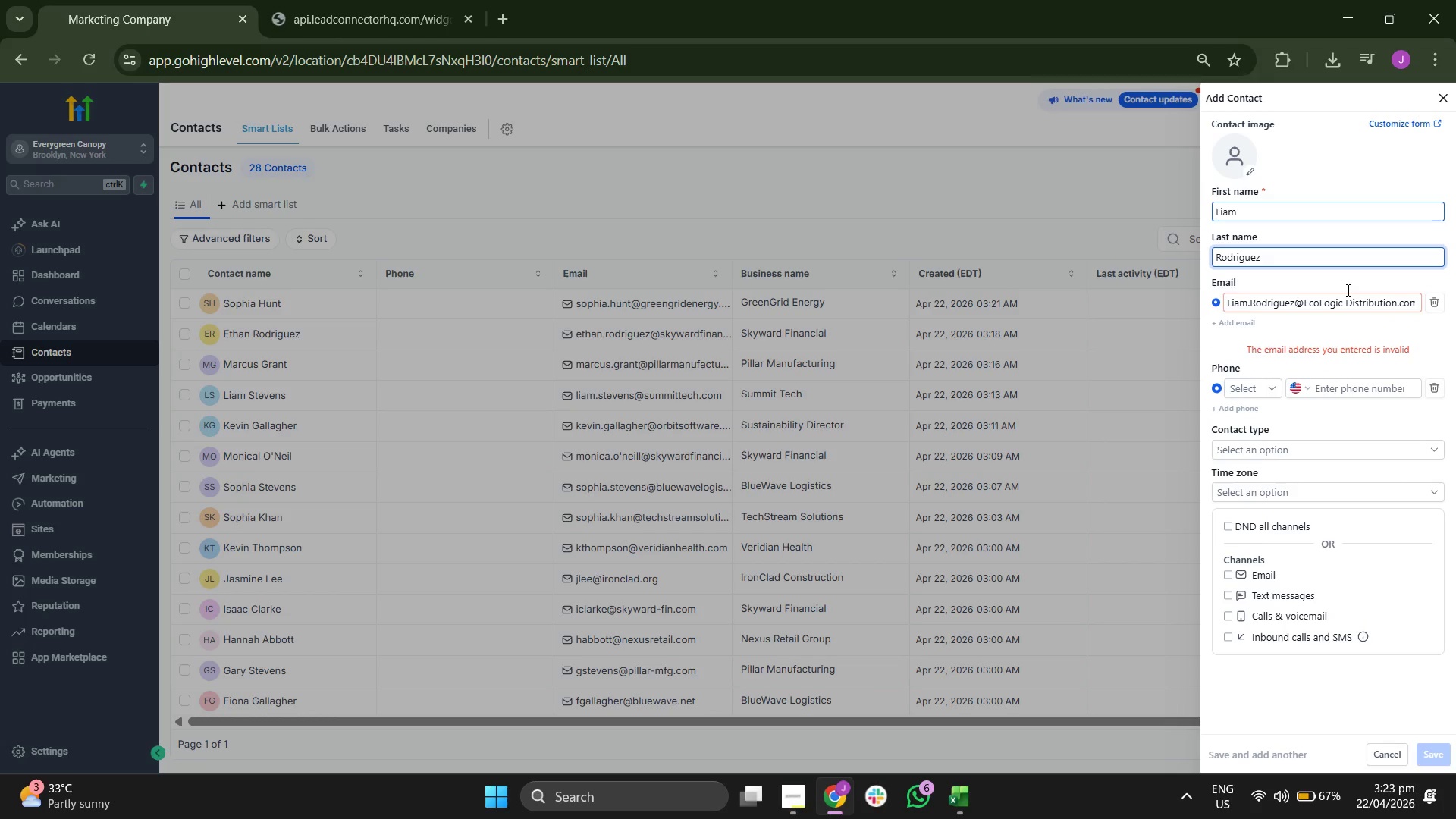 
left_click([1347, 306])
 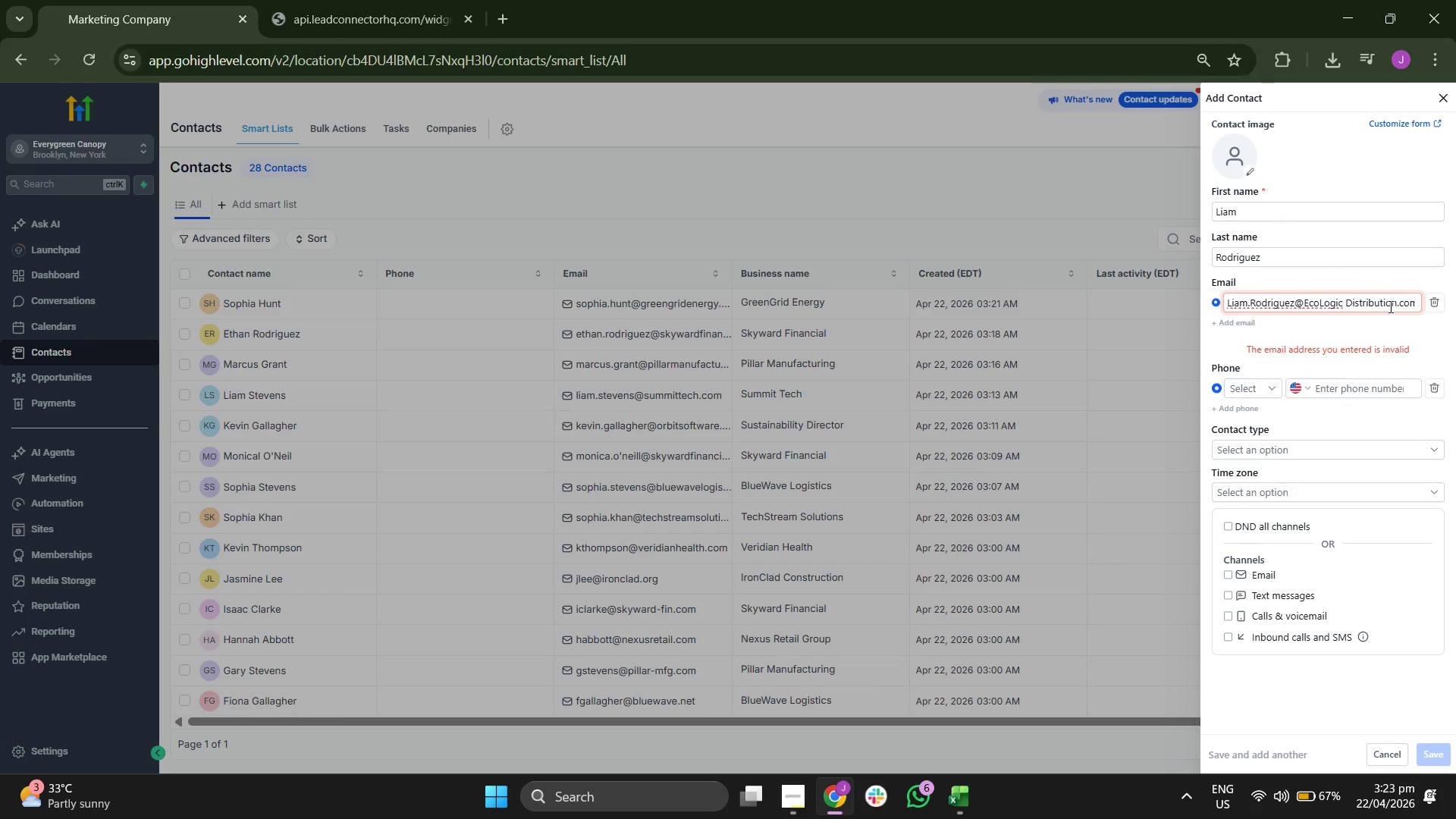 
key(Backspace)
 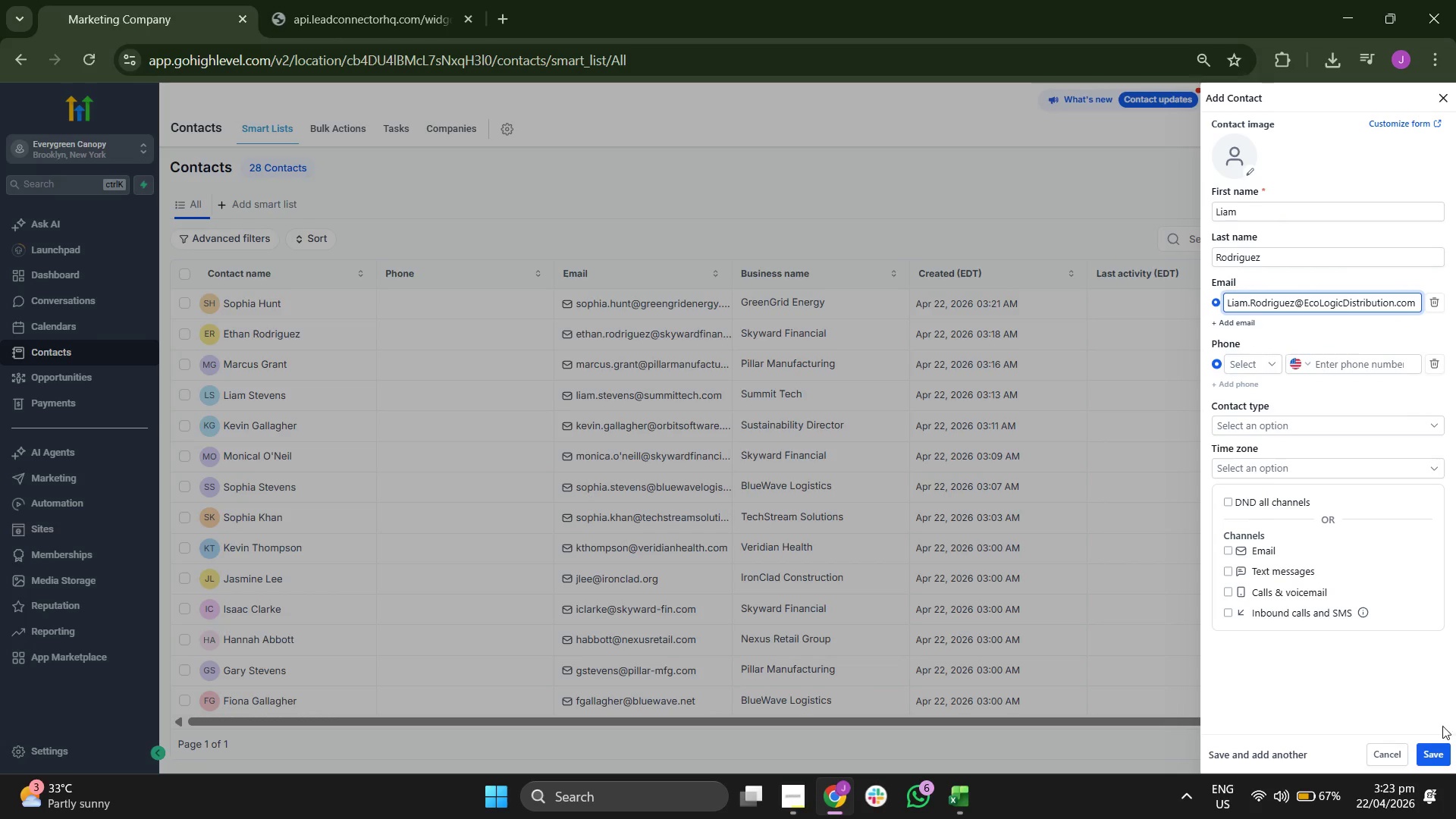 
left_click([1451, 756])
 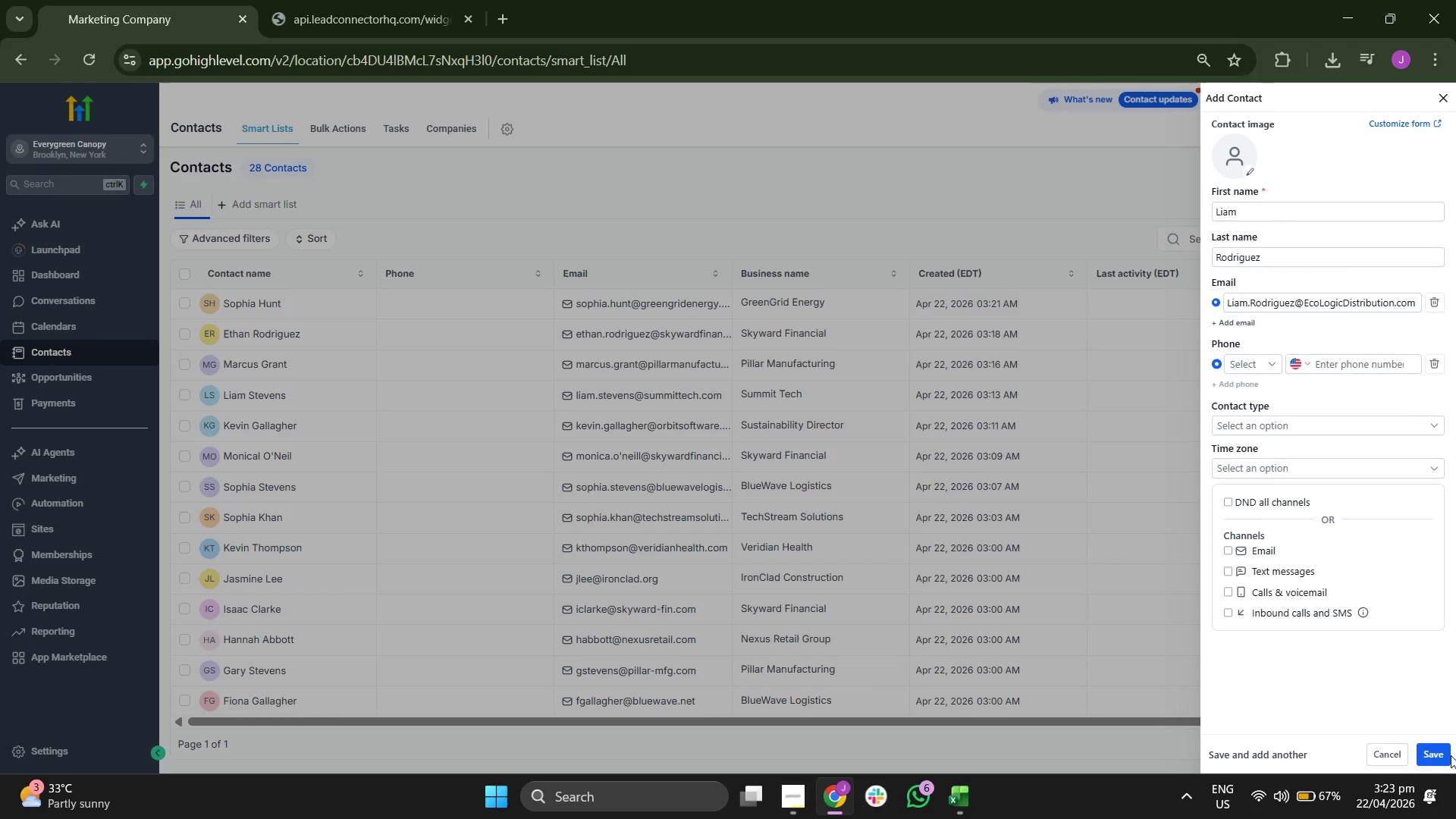 
left_click([1443, 755])
 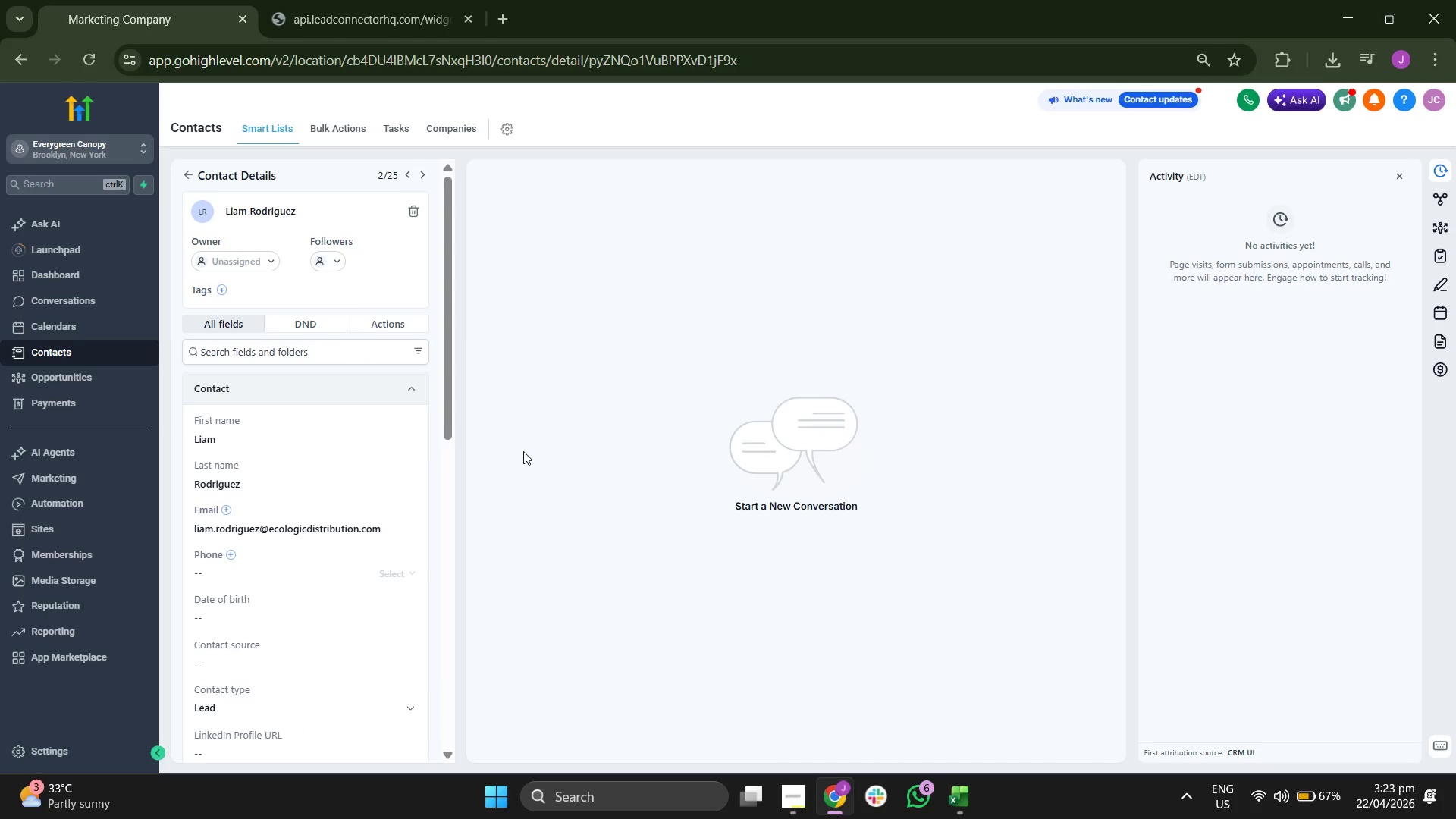 
scroll: coordinate [356, 403], scroll_direction: down, amount: 1.0
 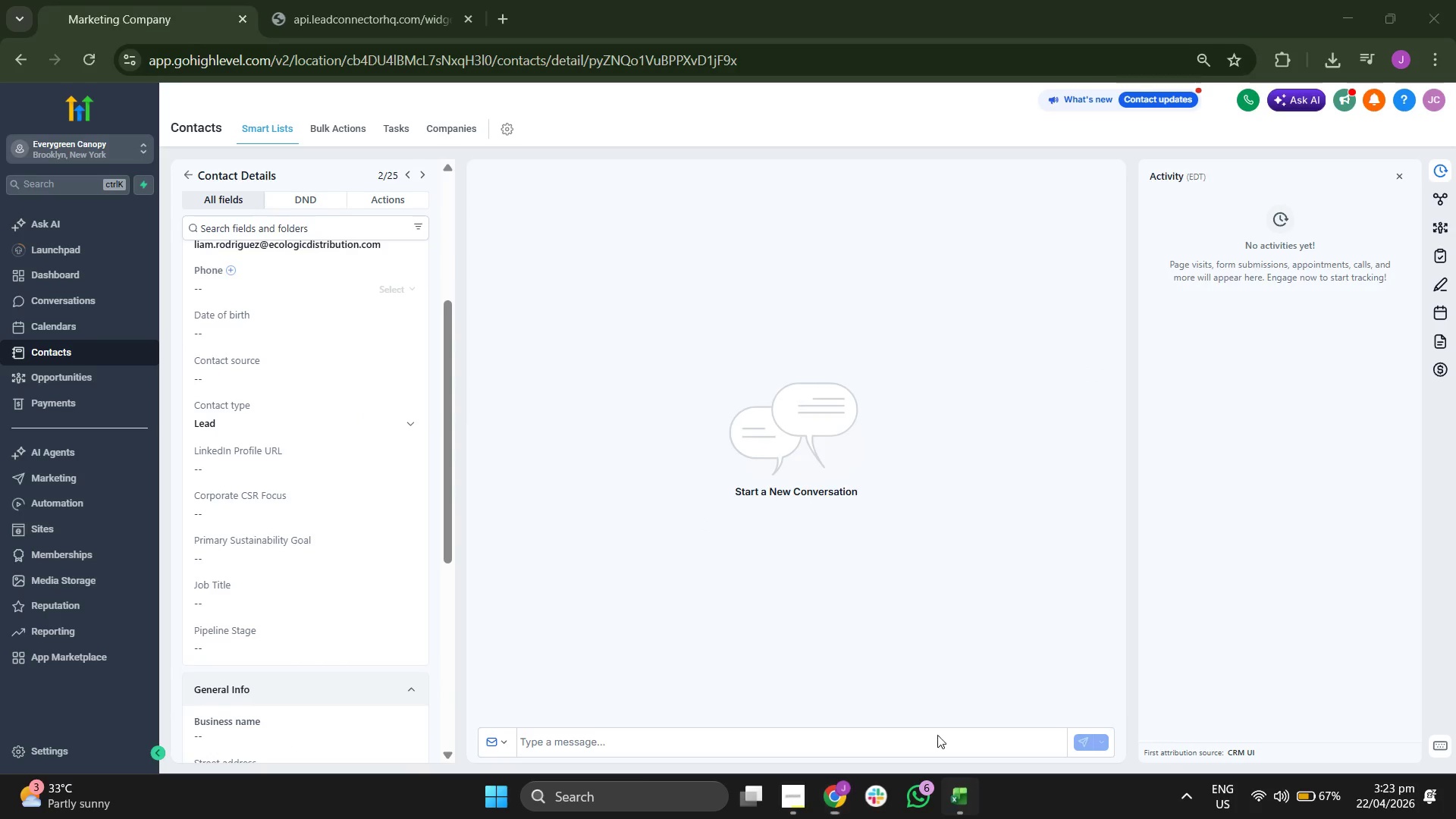 
key(ArrowRight)
 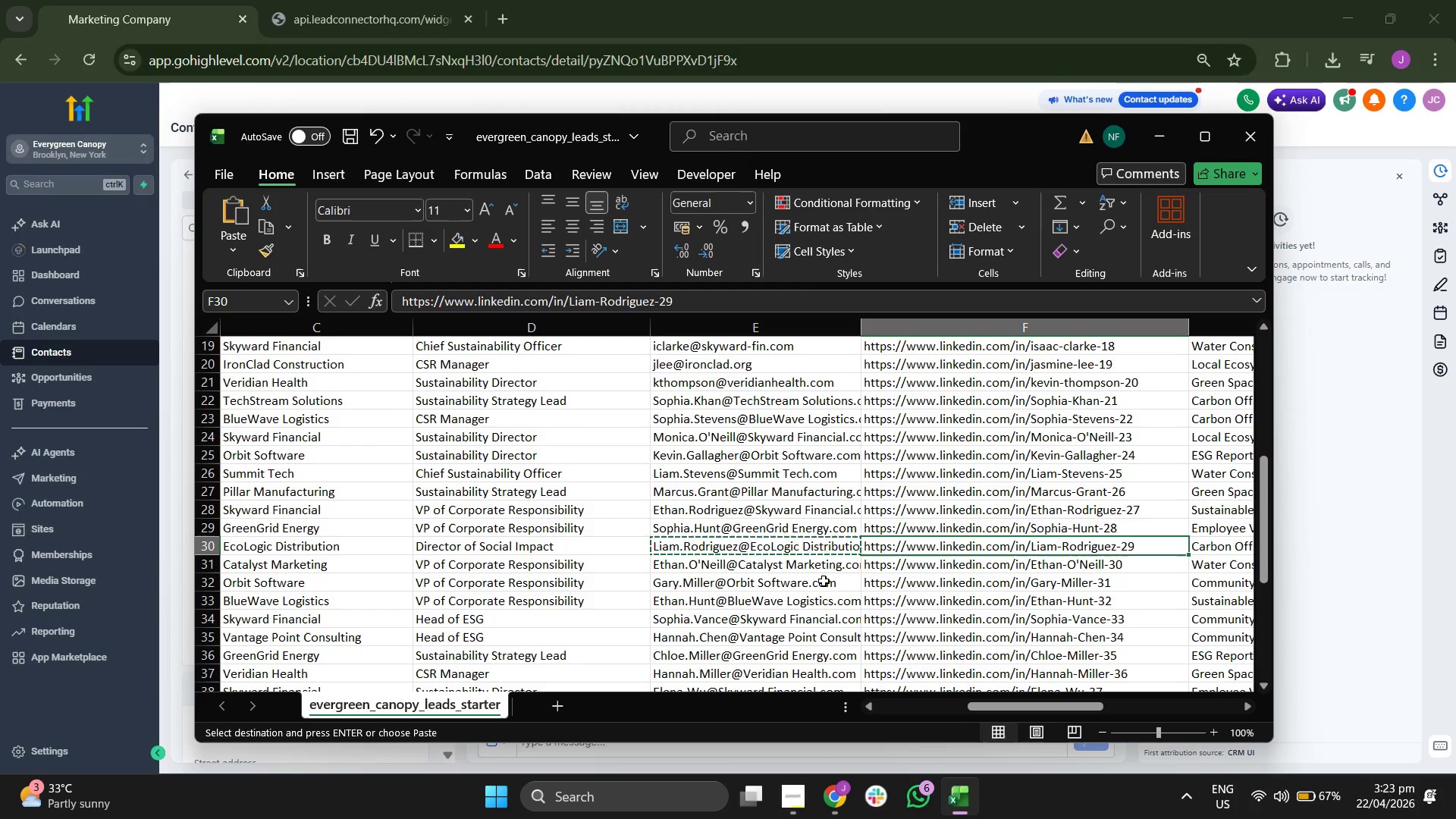 
key(Control+C)
 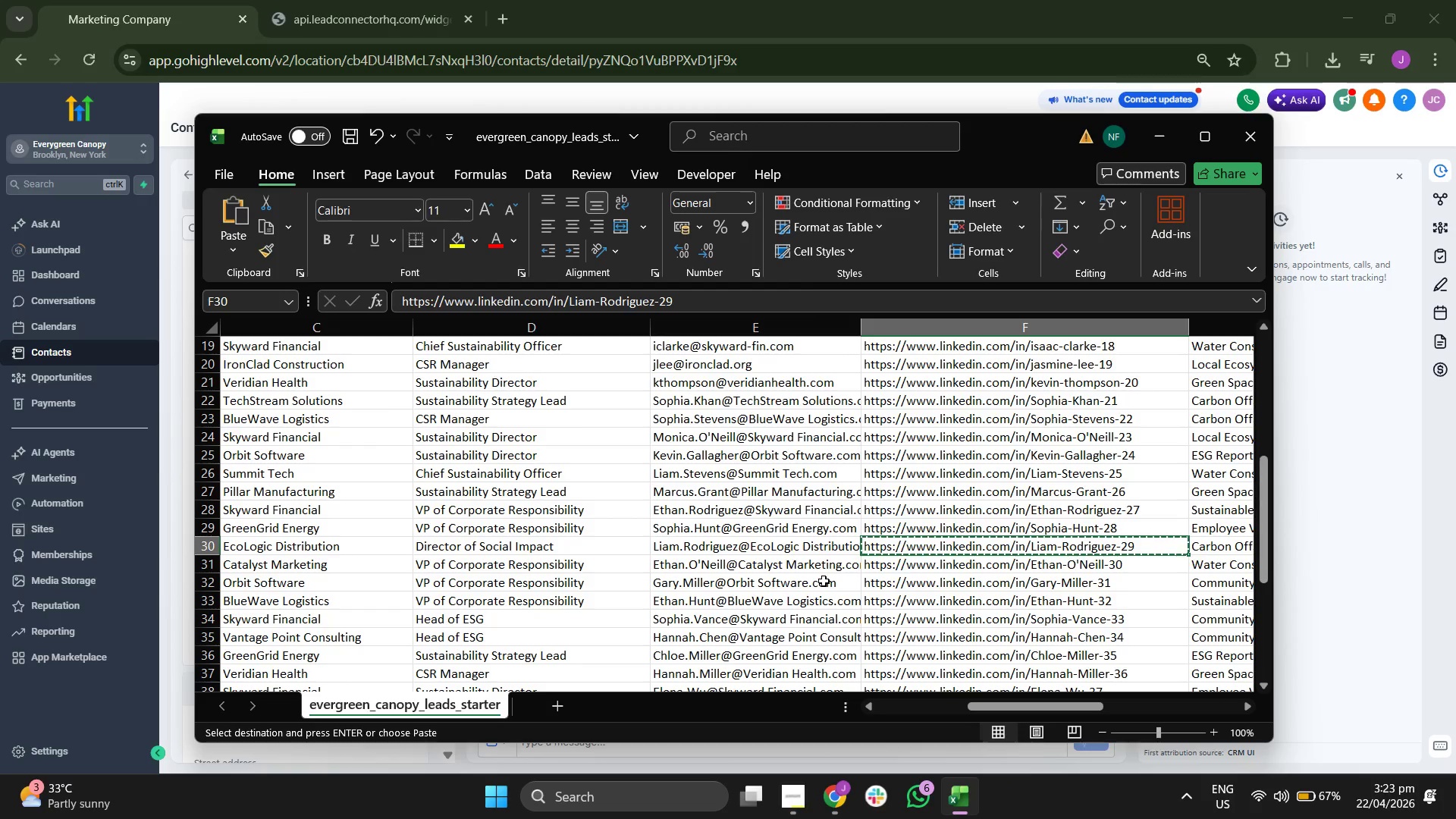 
key(ArrowRight)
 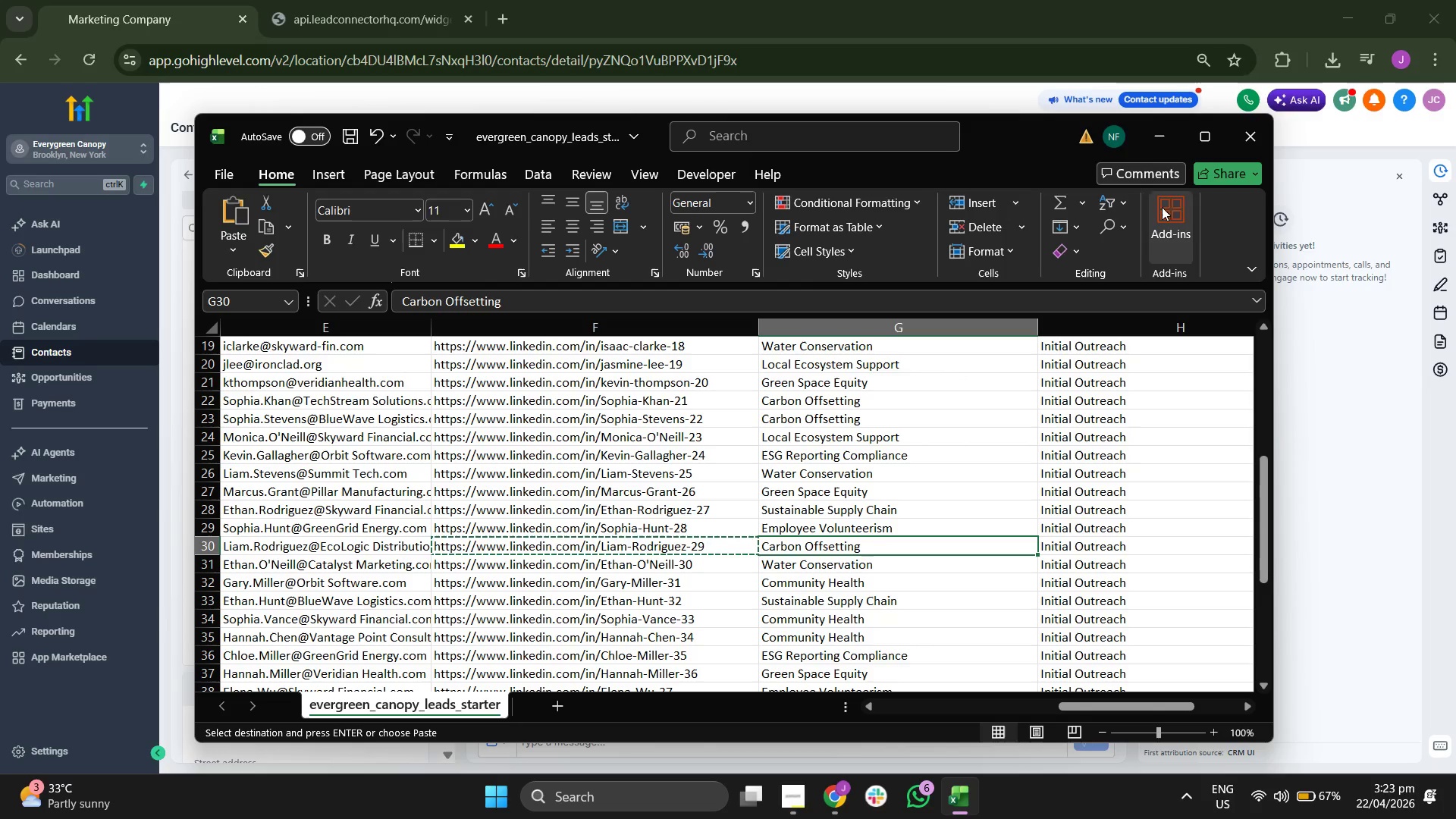 
left_click([1170, 131])
 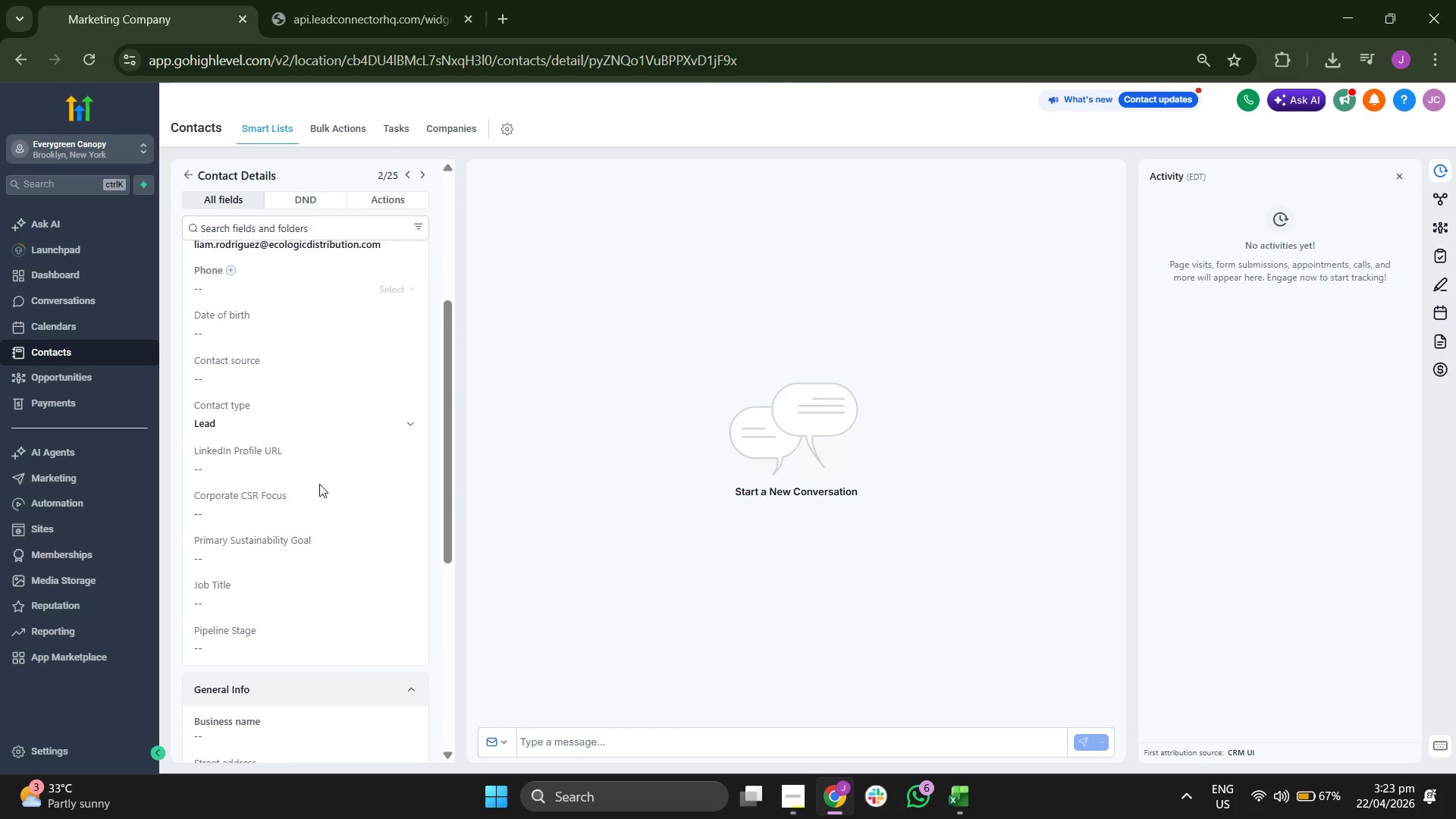 
left_click([268, 466])
 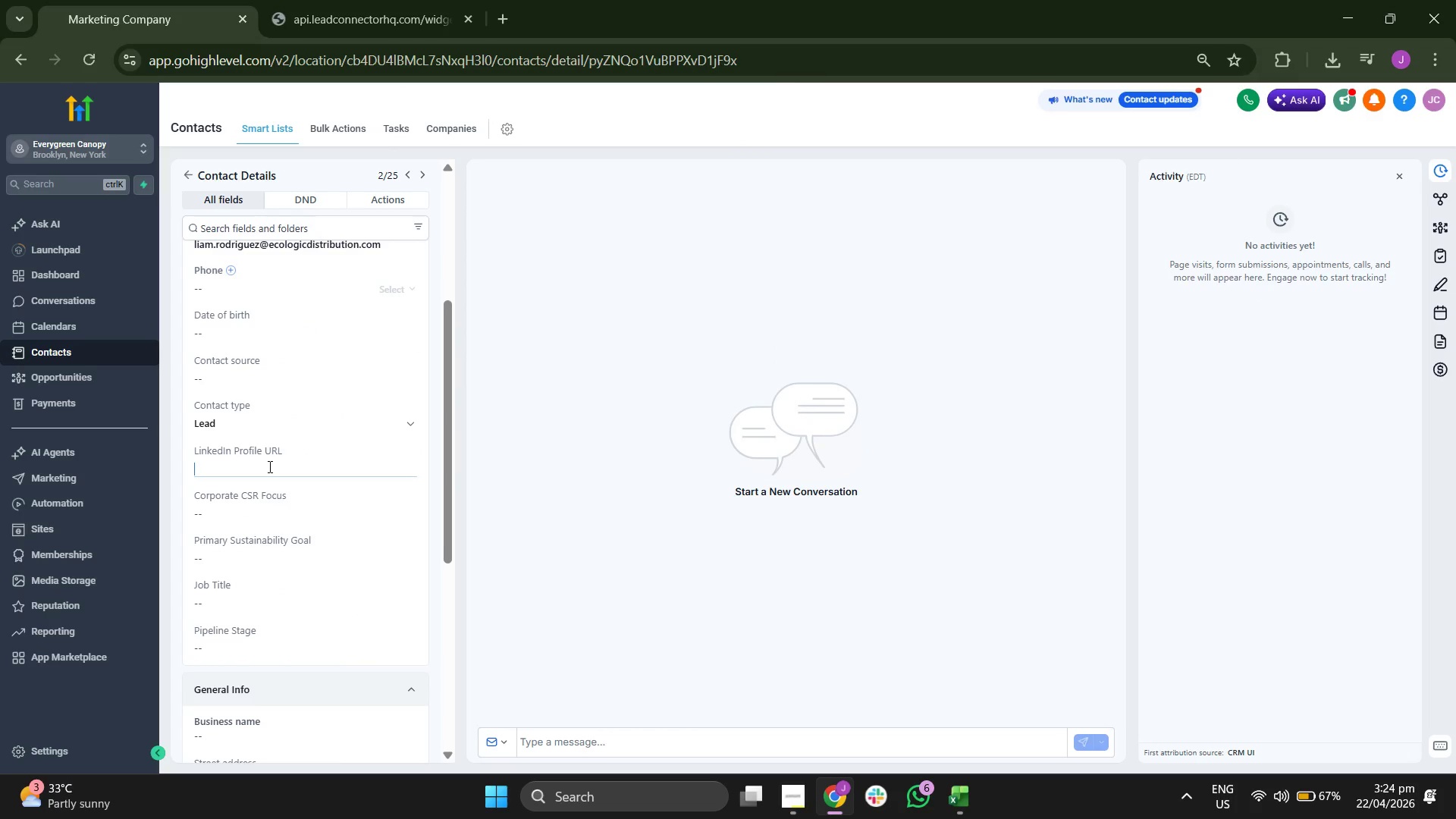 
key(Control+V)
 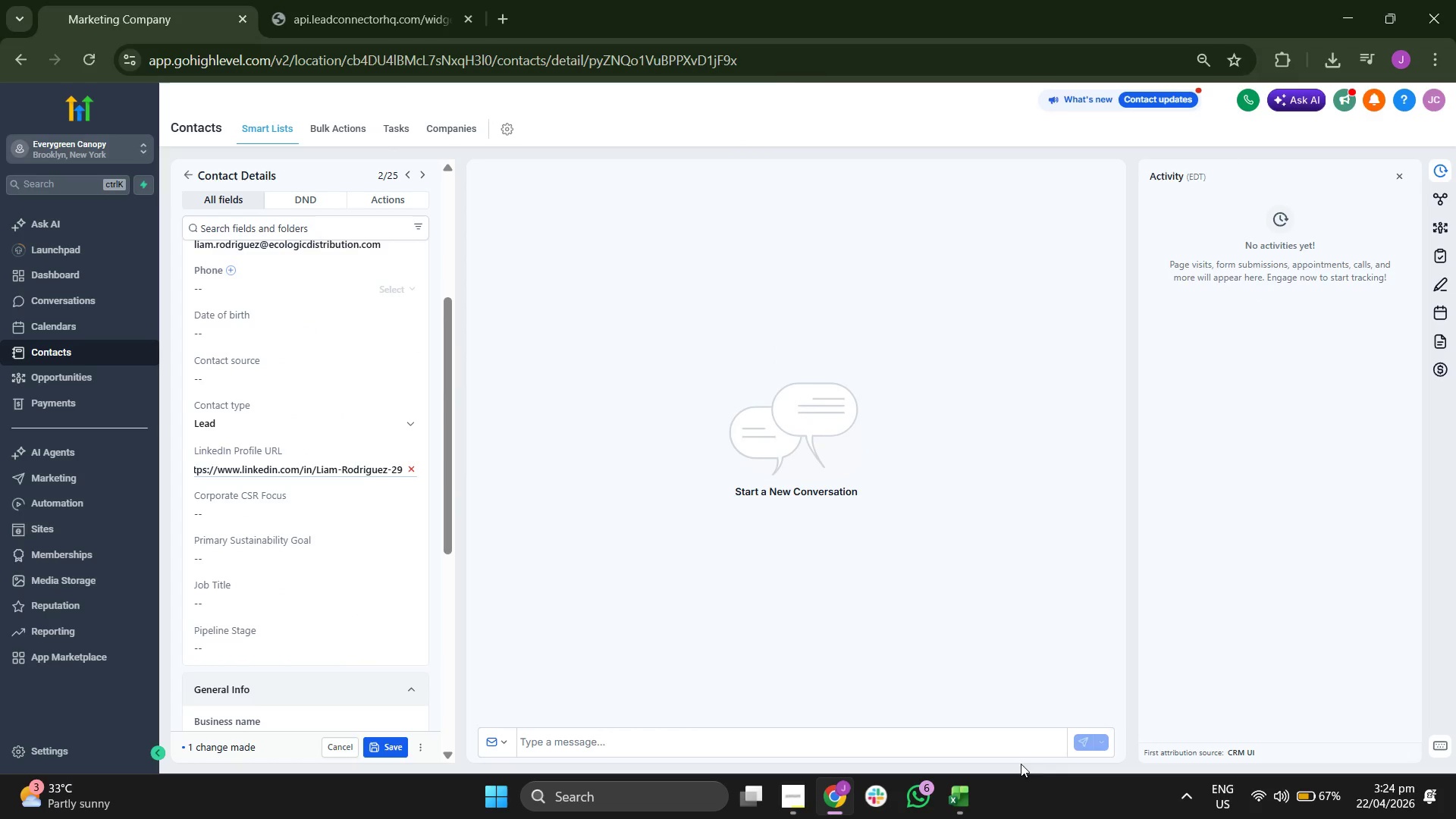 
left_click([974, 795])
 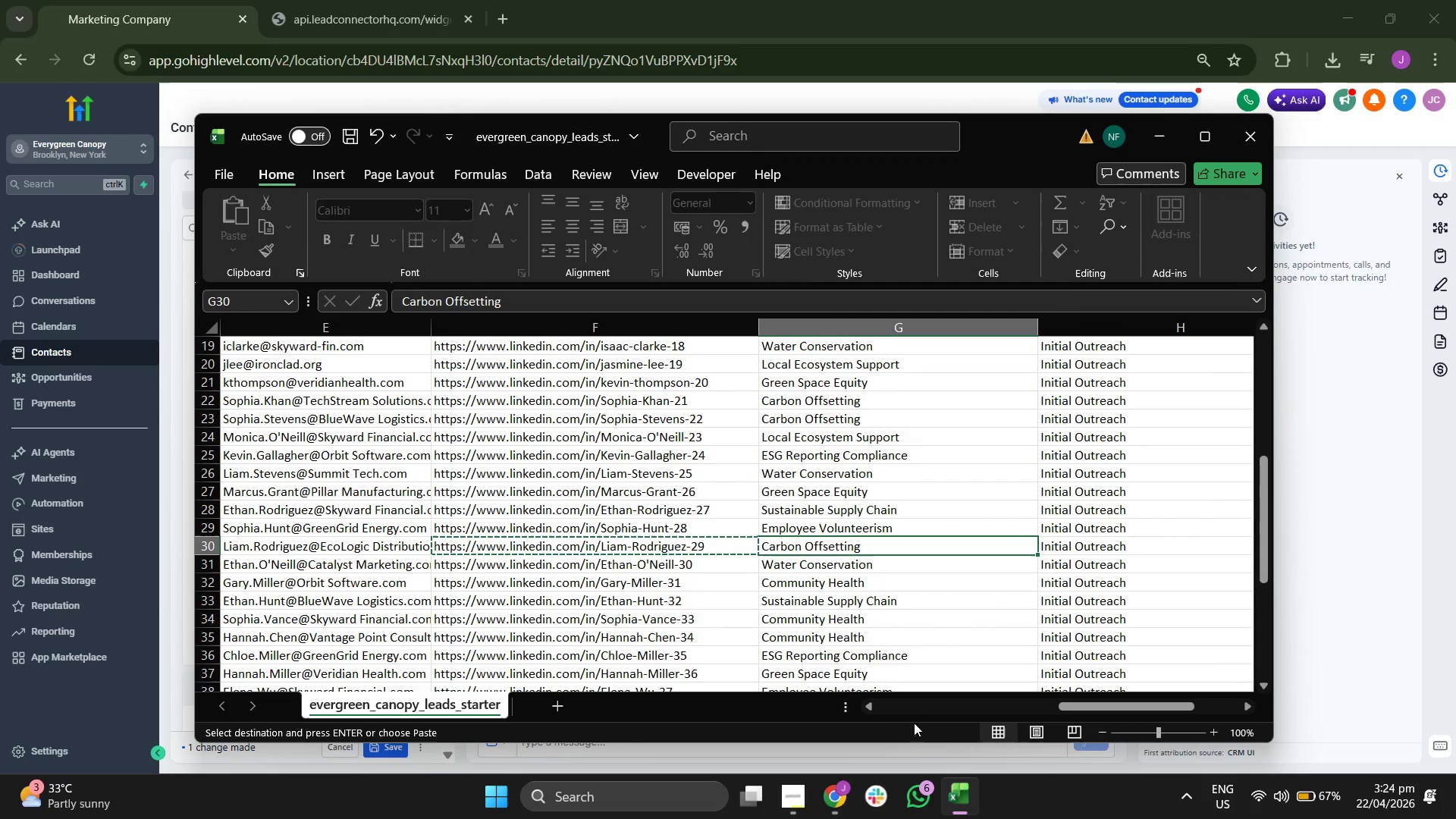 
key(Control+C)
 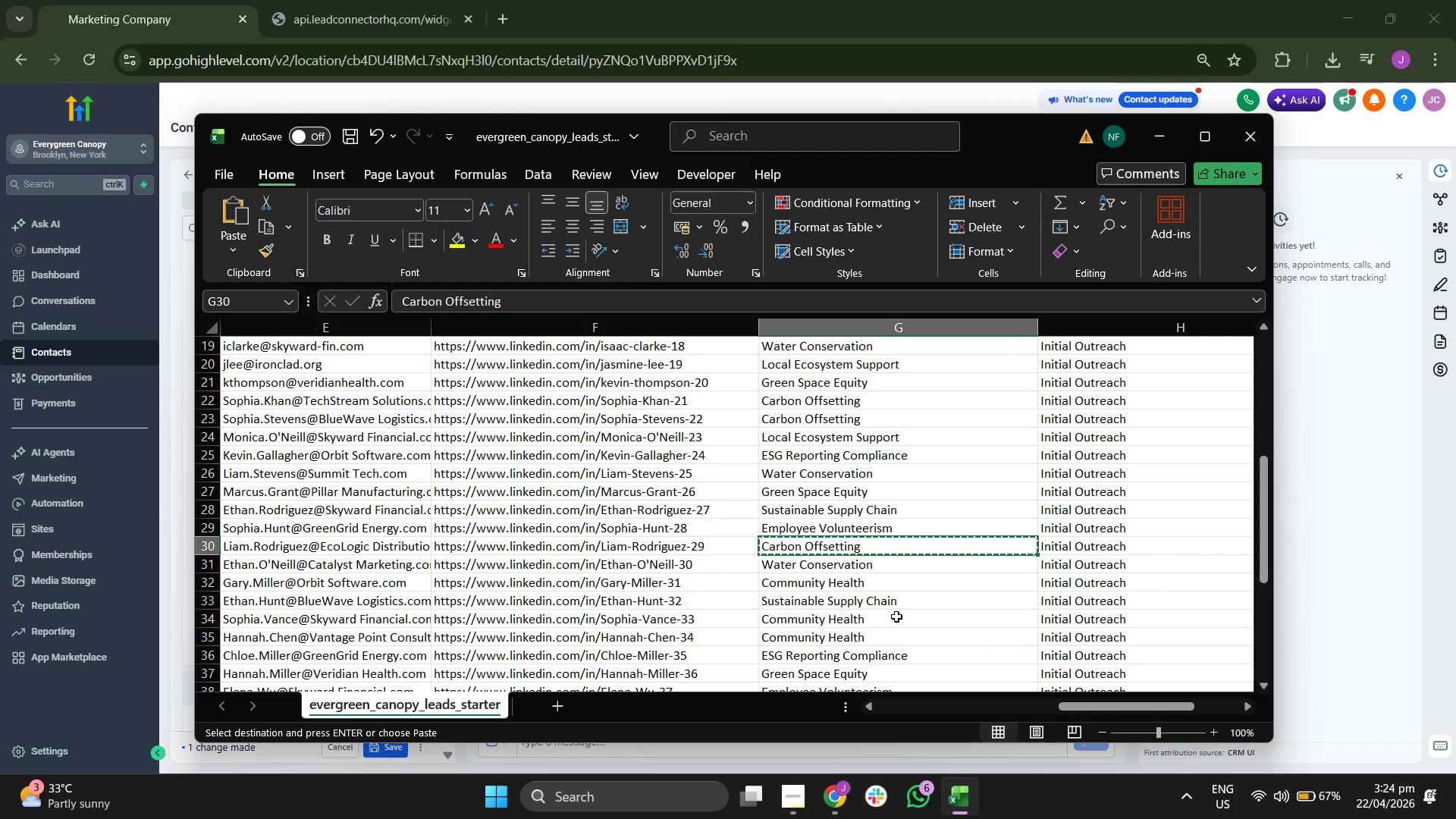 
key(ArrowLeft)
 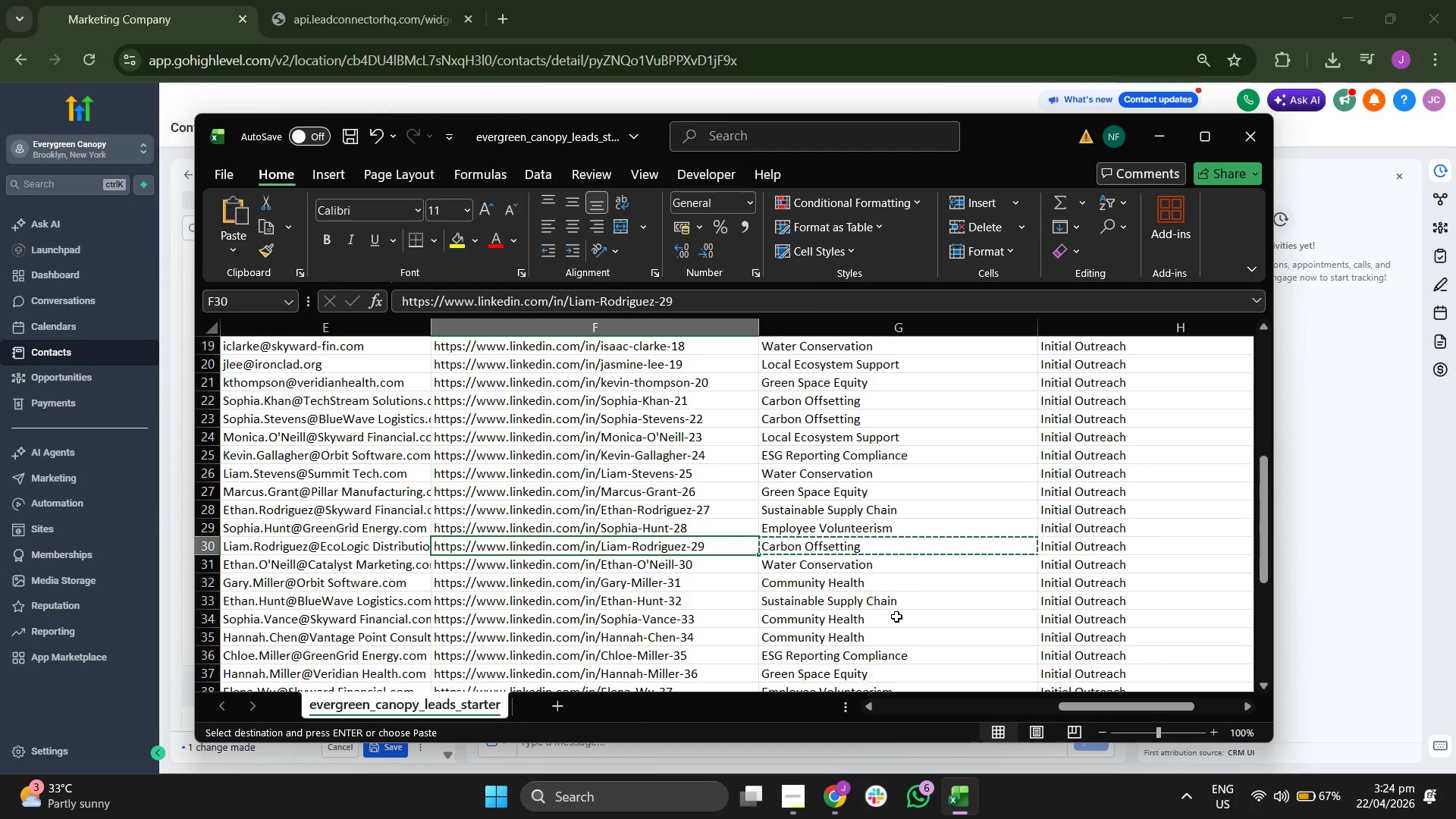 
key(ArrowLeft)
 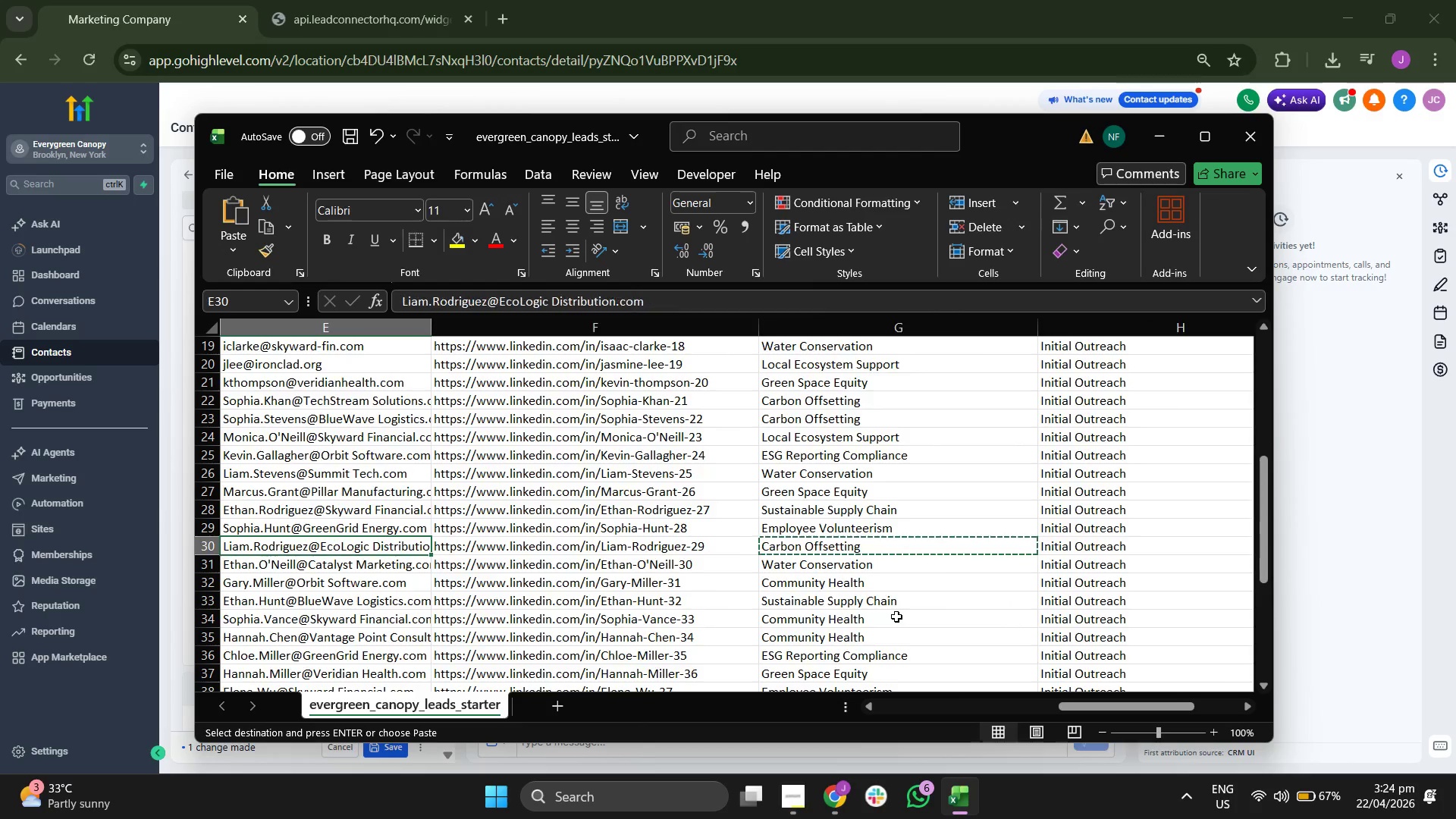 
key(ArrowLeft)
 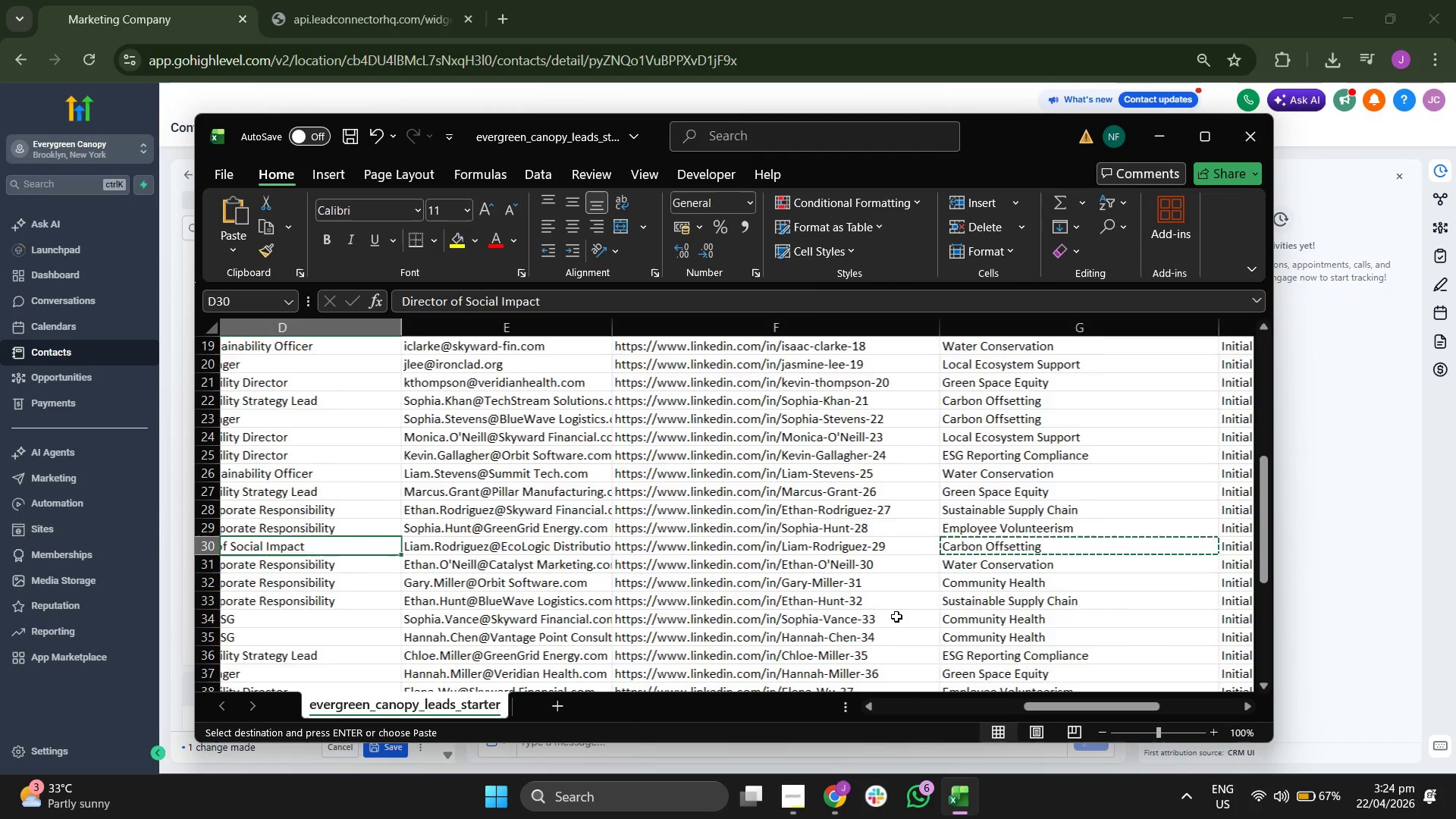 
key(ArrowLeft)
 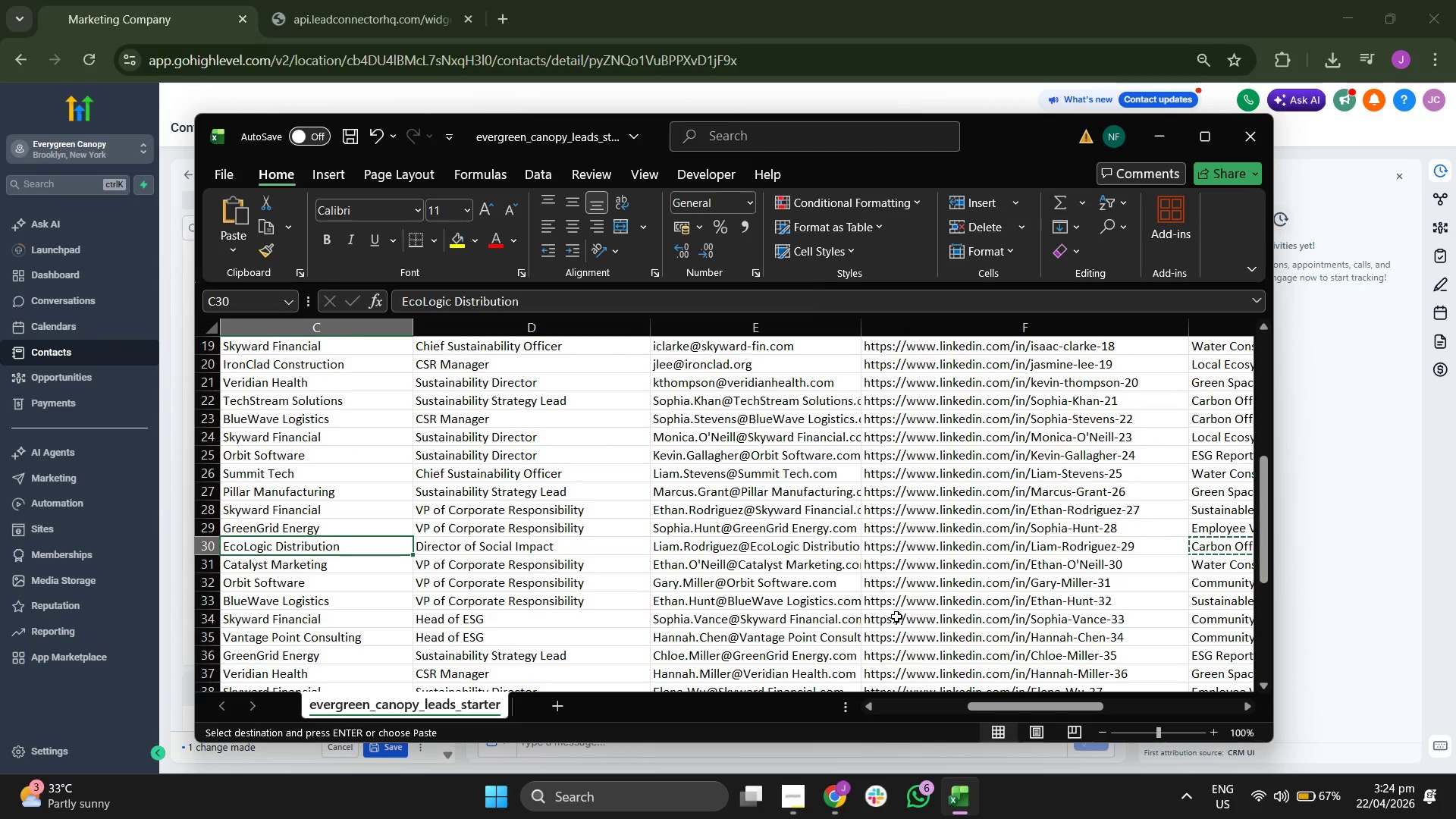 
key(ArrowRight)
 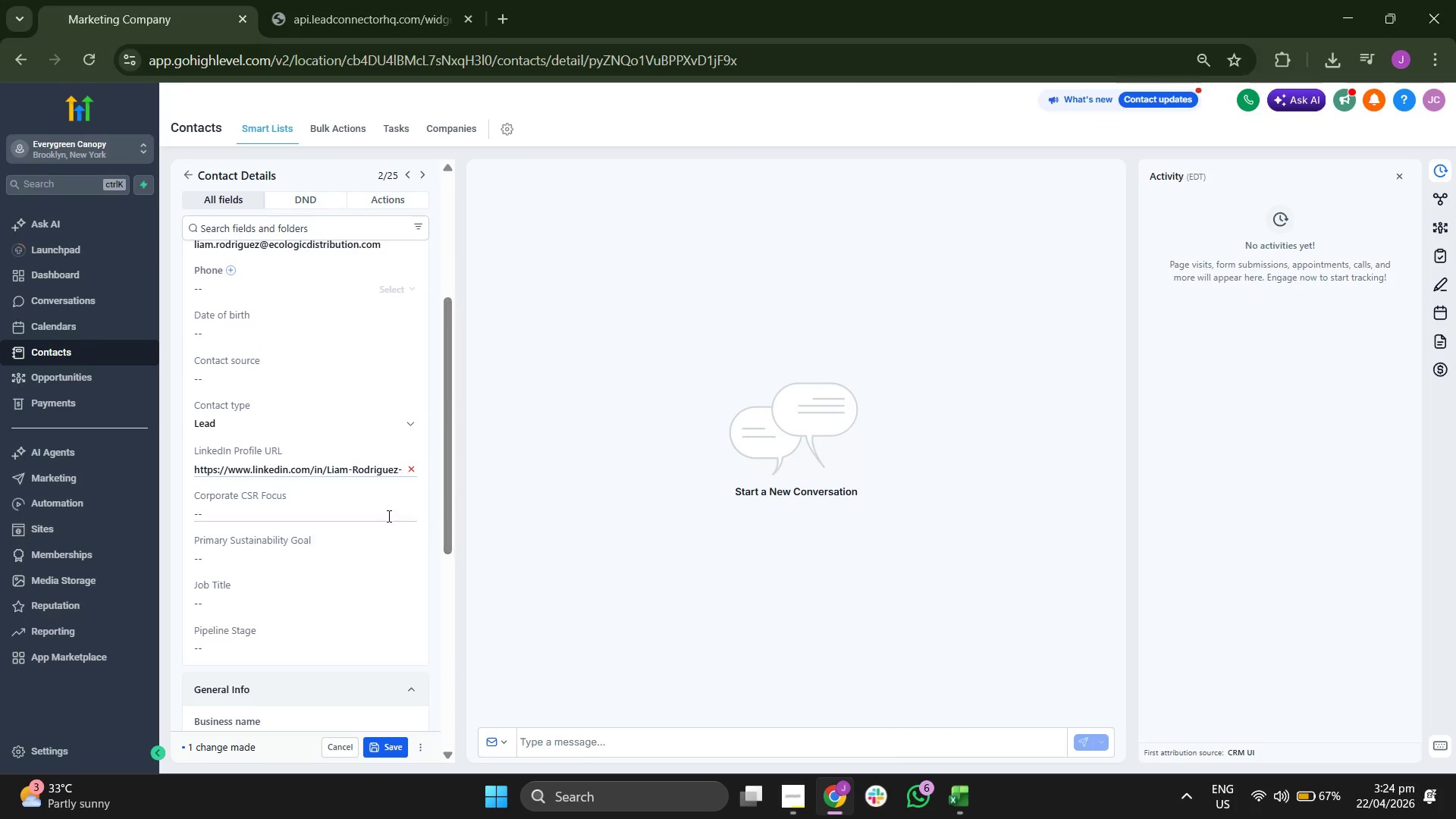 
key(Control+V)
 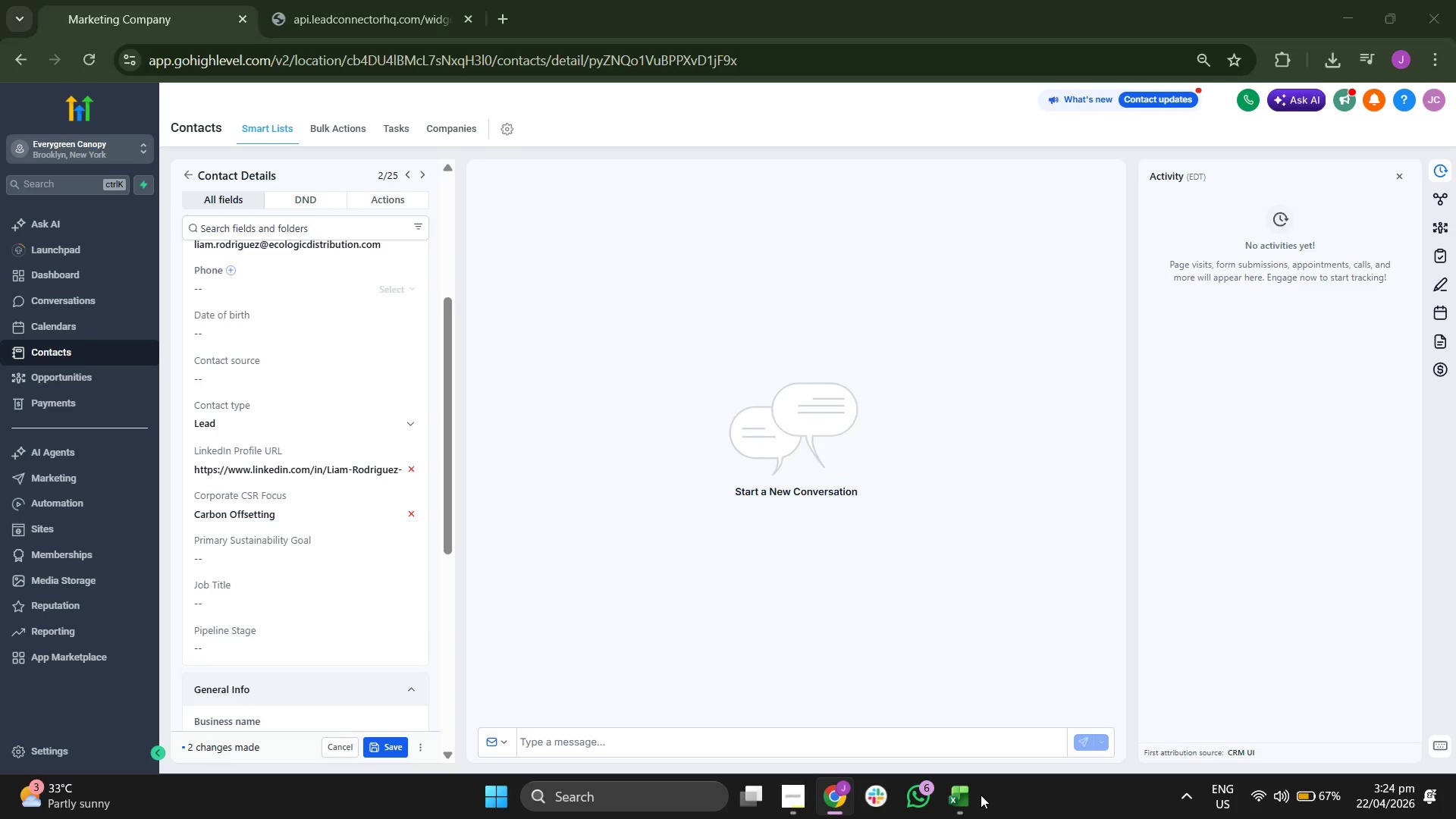 
double_click([965, 796])
 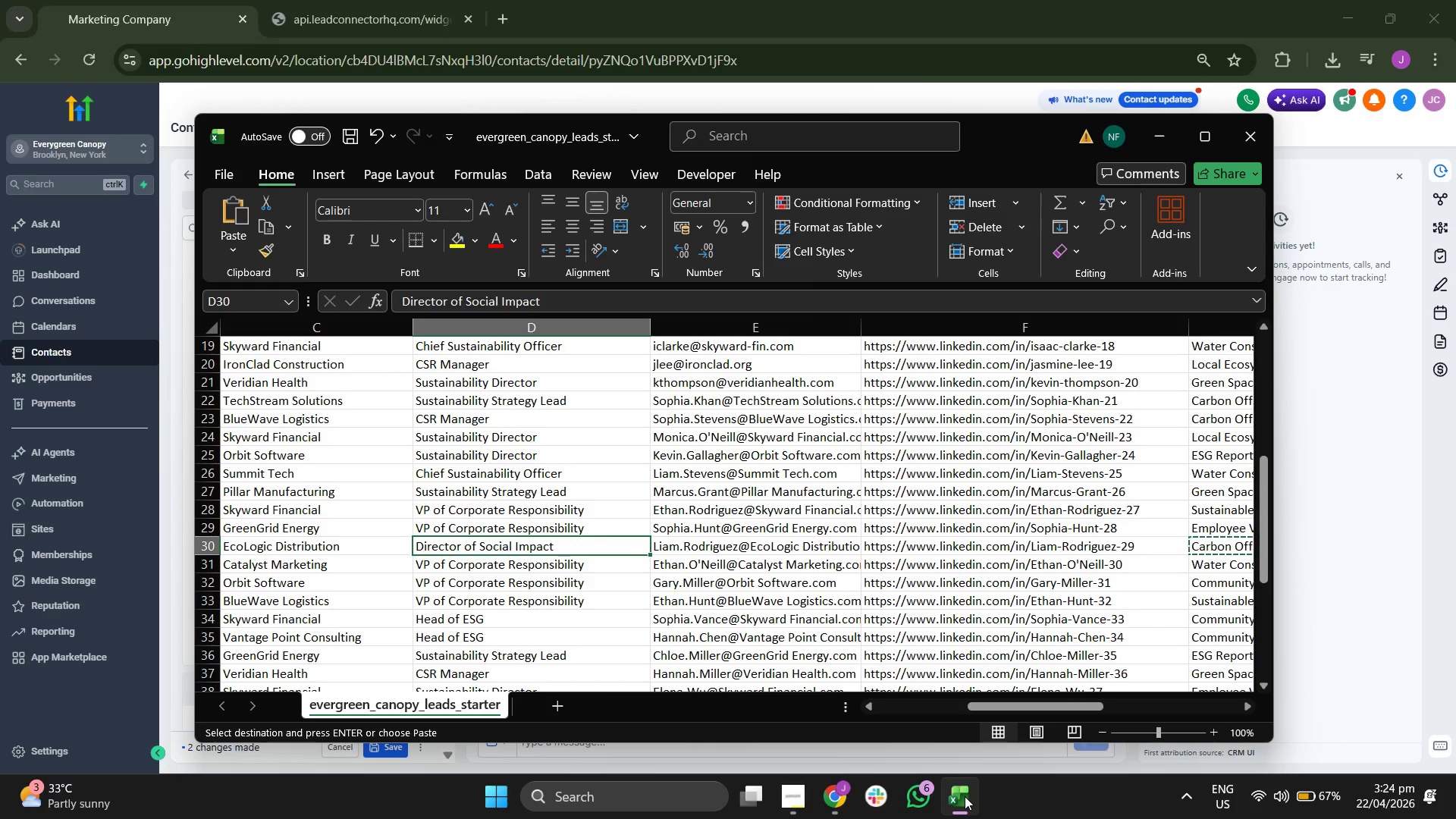 
key(Control+C)
 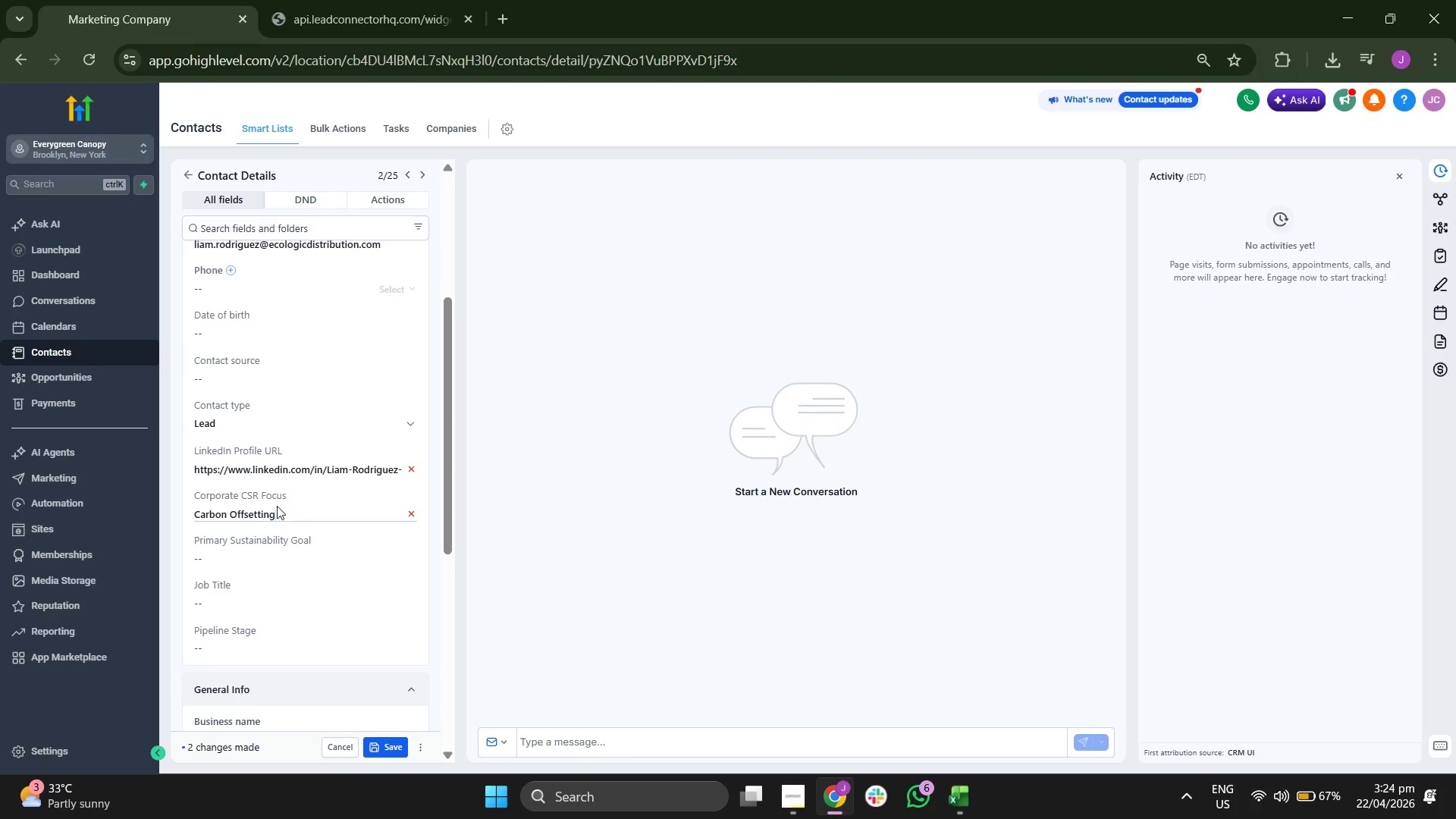 
left_click([258, 597])
 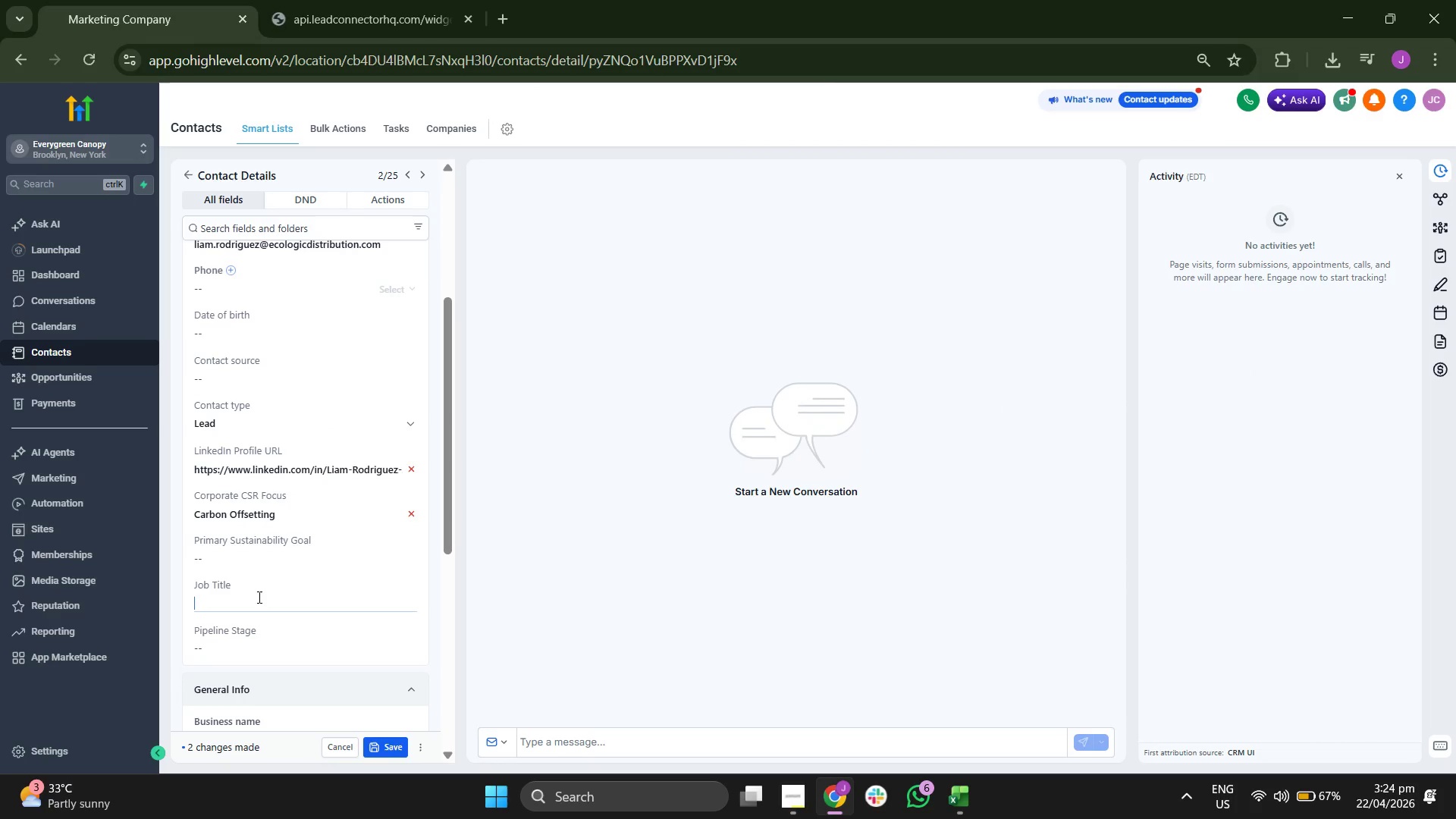 
key(Control+V)
 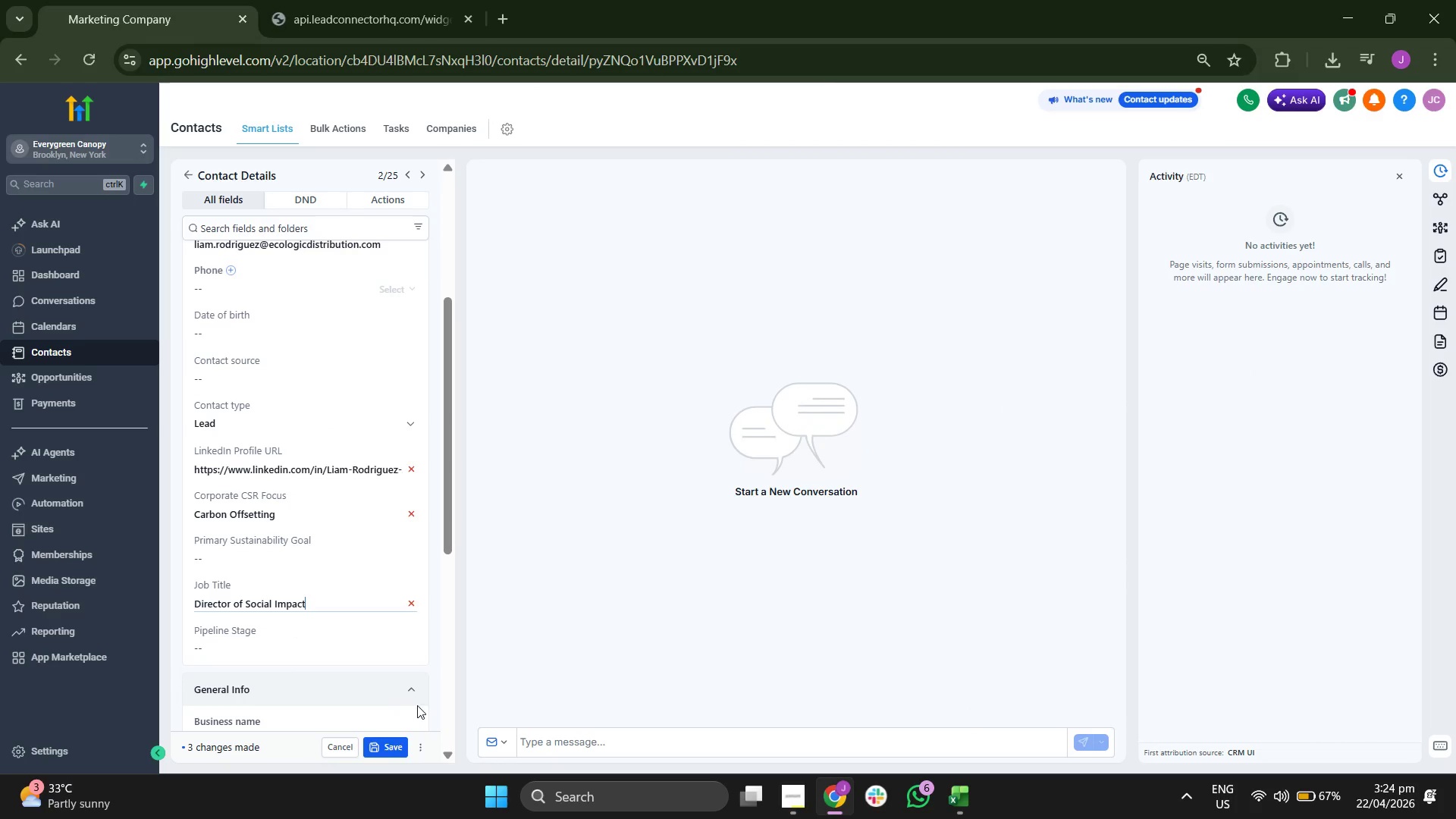 
scroll: coordinate [403, 563], scroll_direction: down, amount: 2.0
 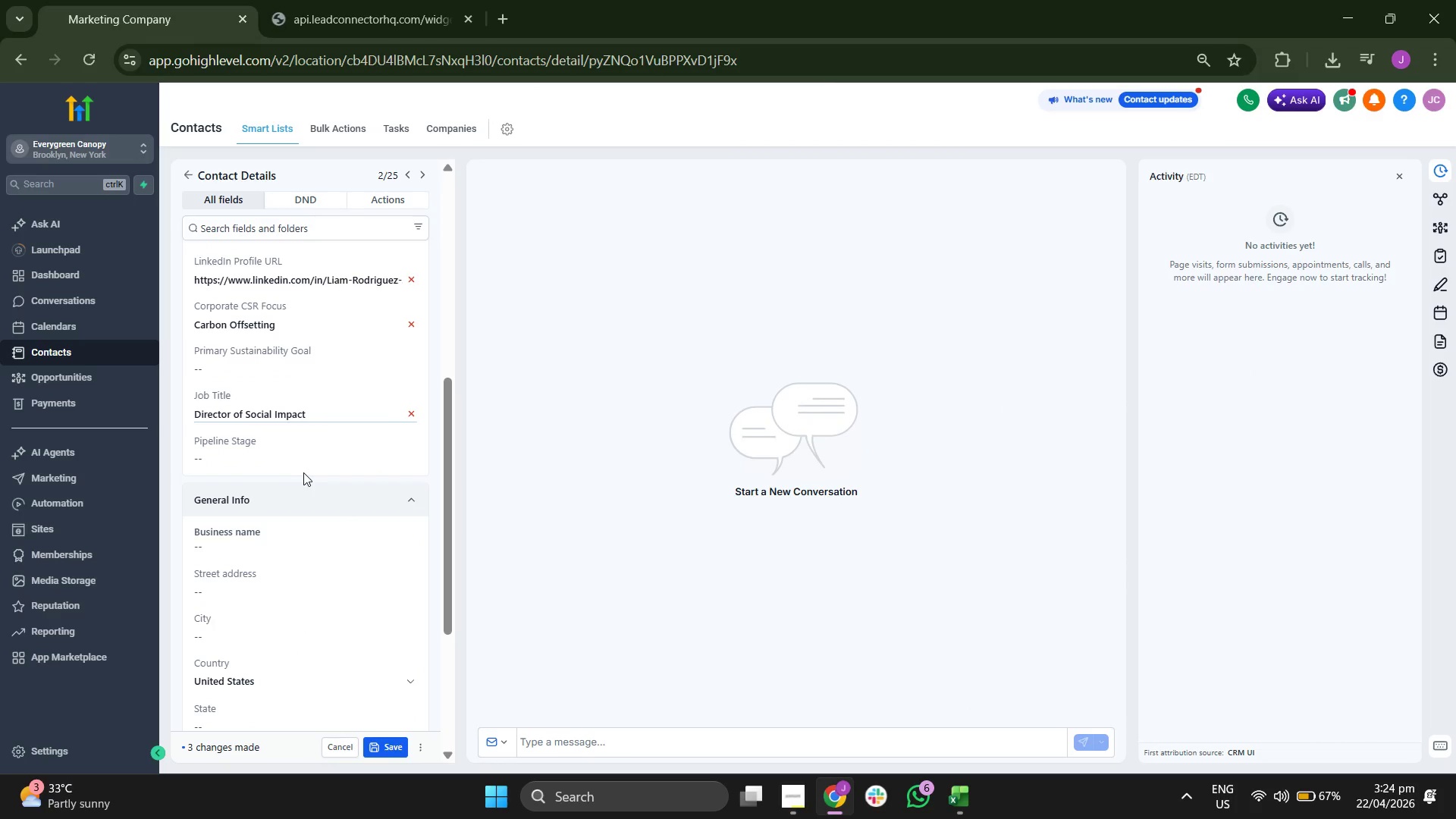 
left_click([317, 455])
 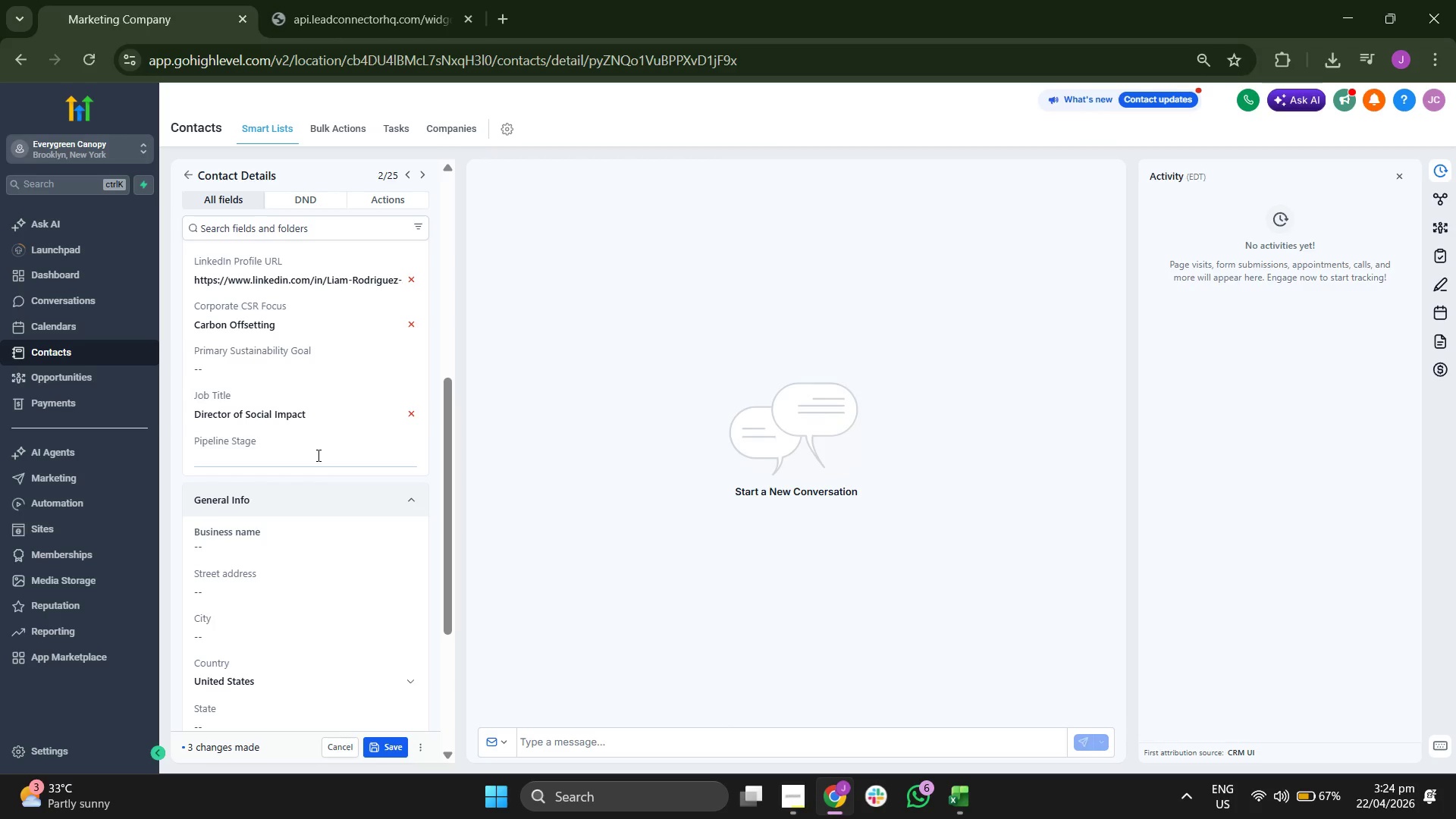 
type(Initial Outreach)
 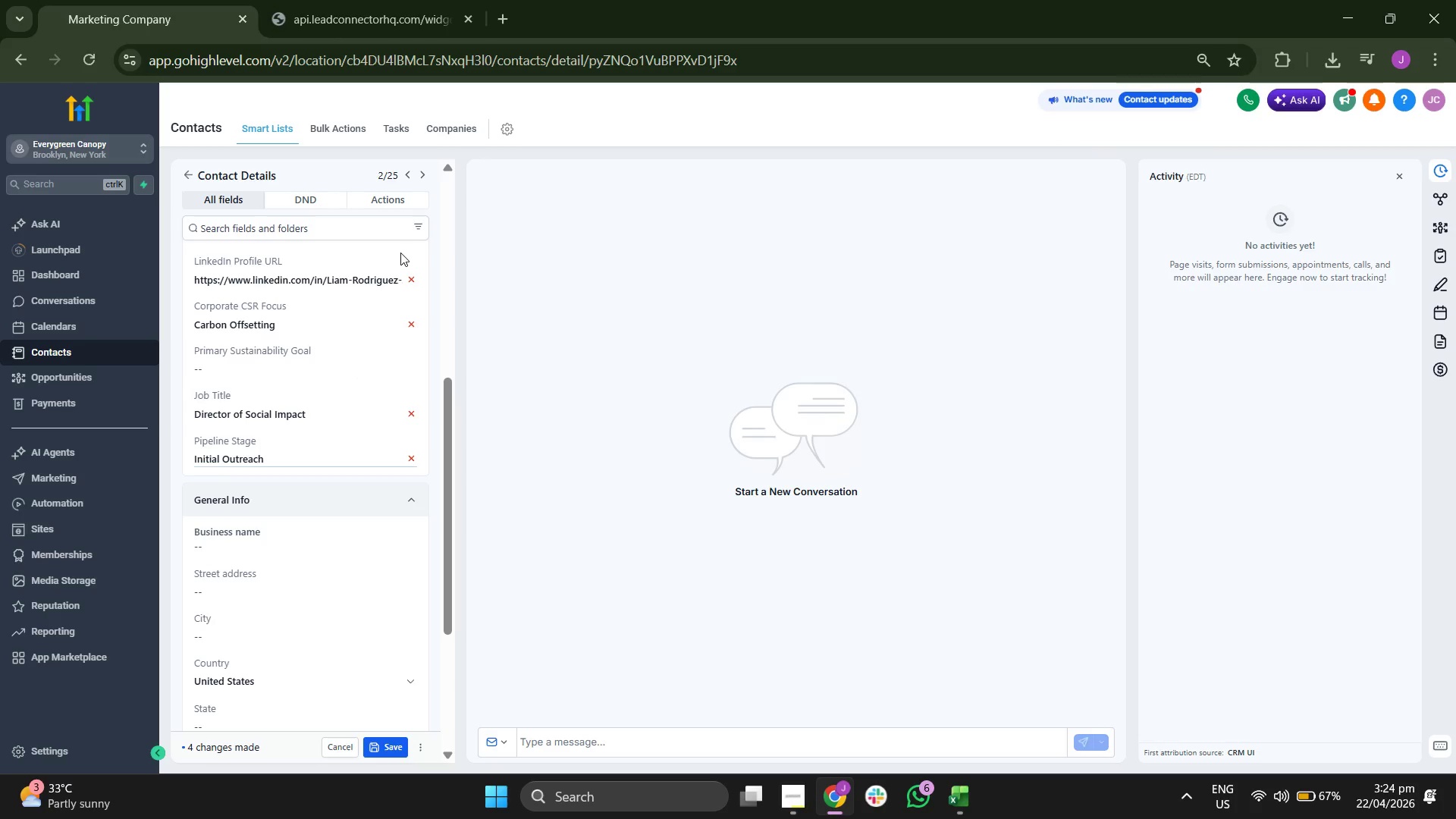 
scroll: coordinate [385, 437], scroll_direction: up, amount: 3.0
 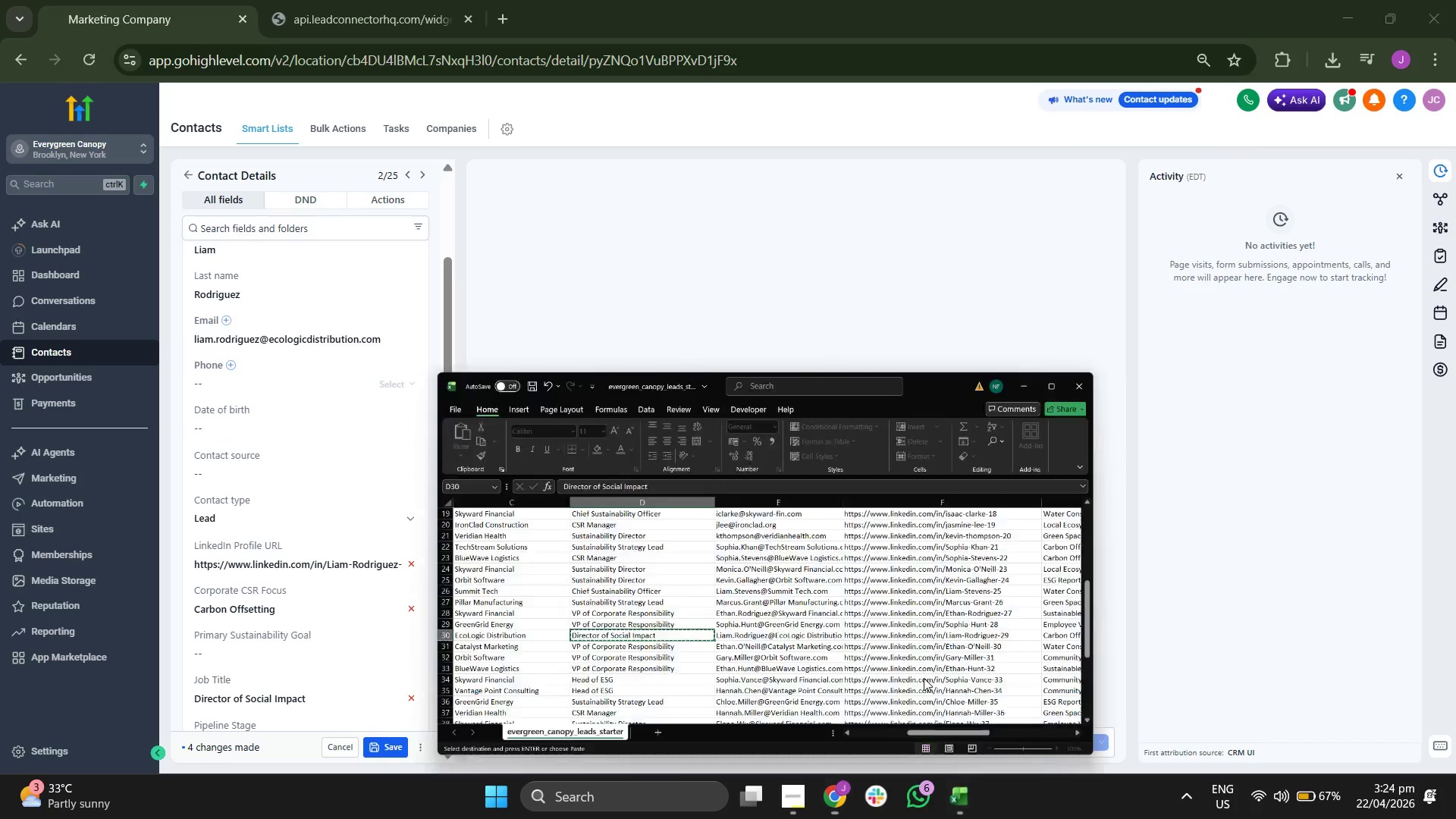 
key(Control+ControlRight)
 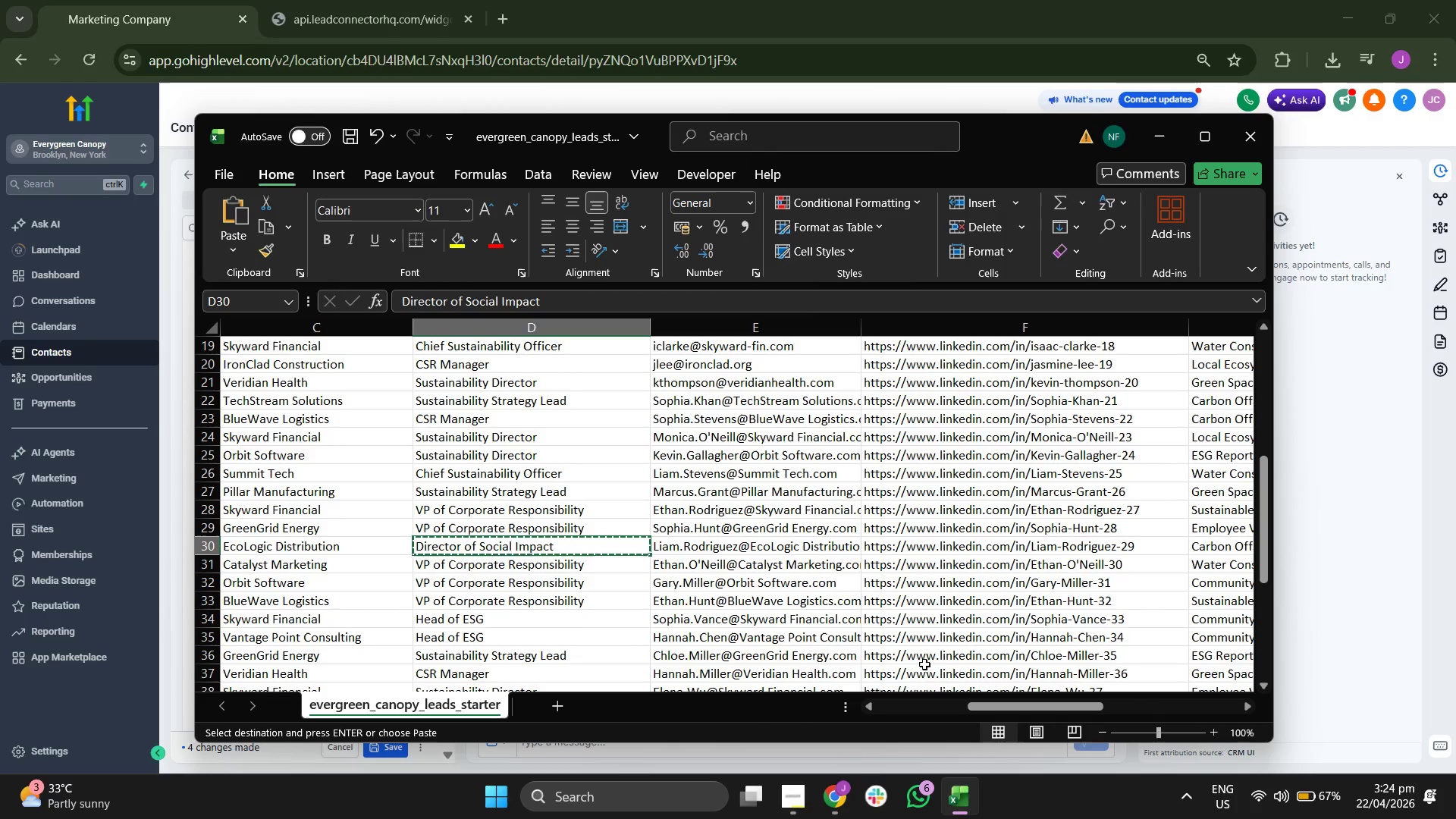 
hold_key(key=ControlLeft, duration=0.31)
 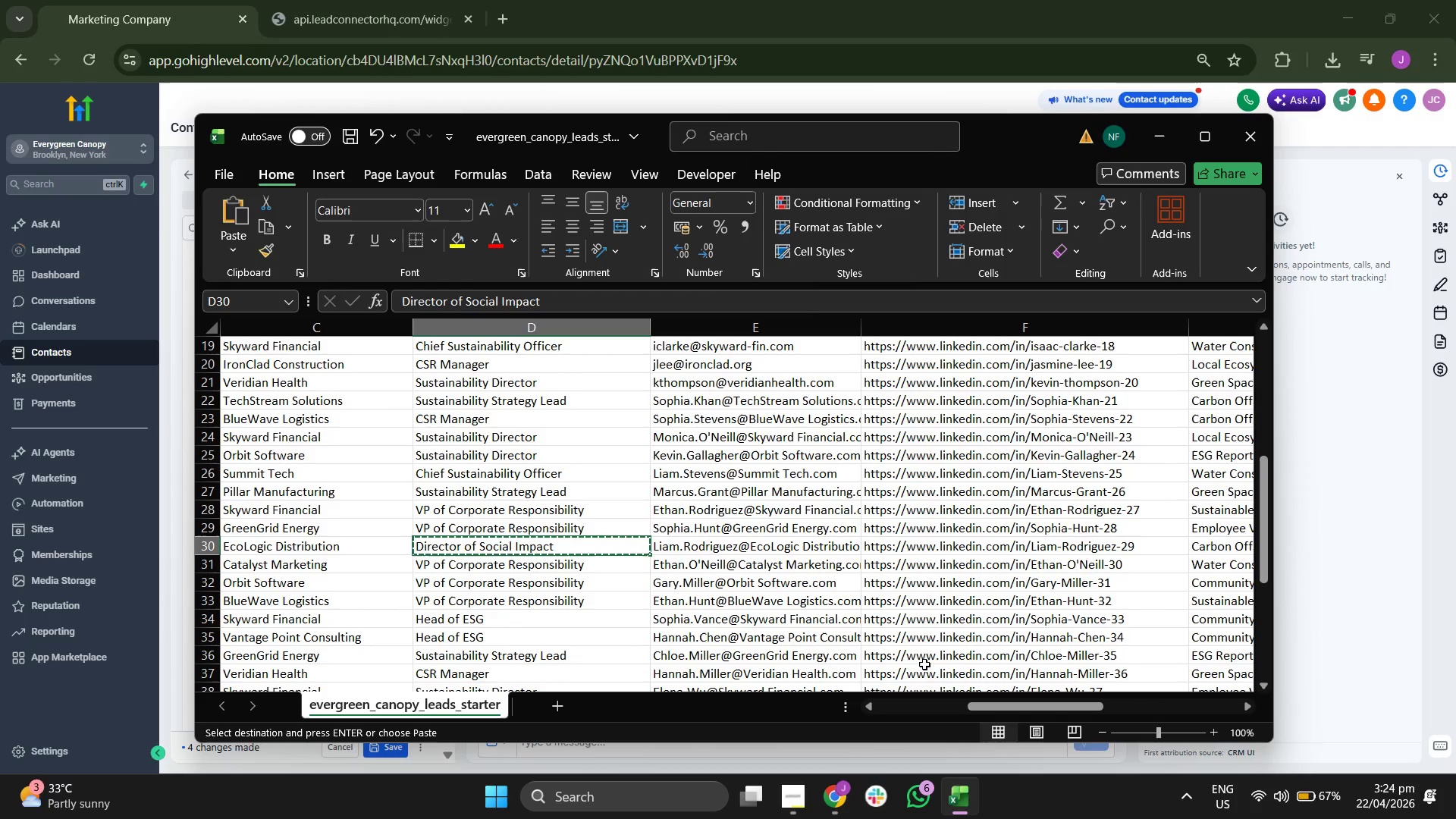 
key(ArrowLeft)
 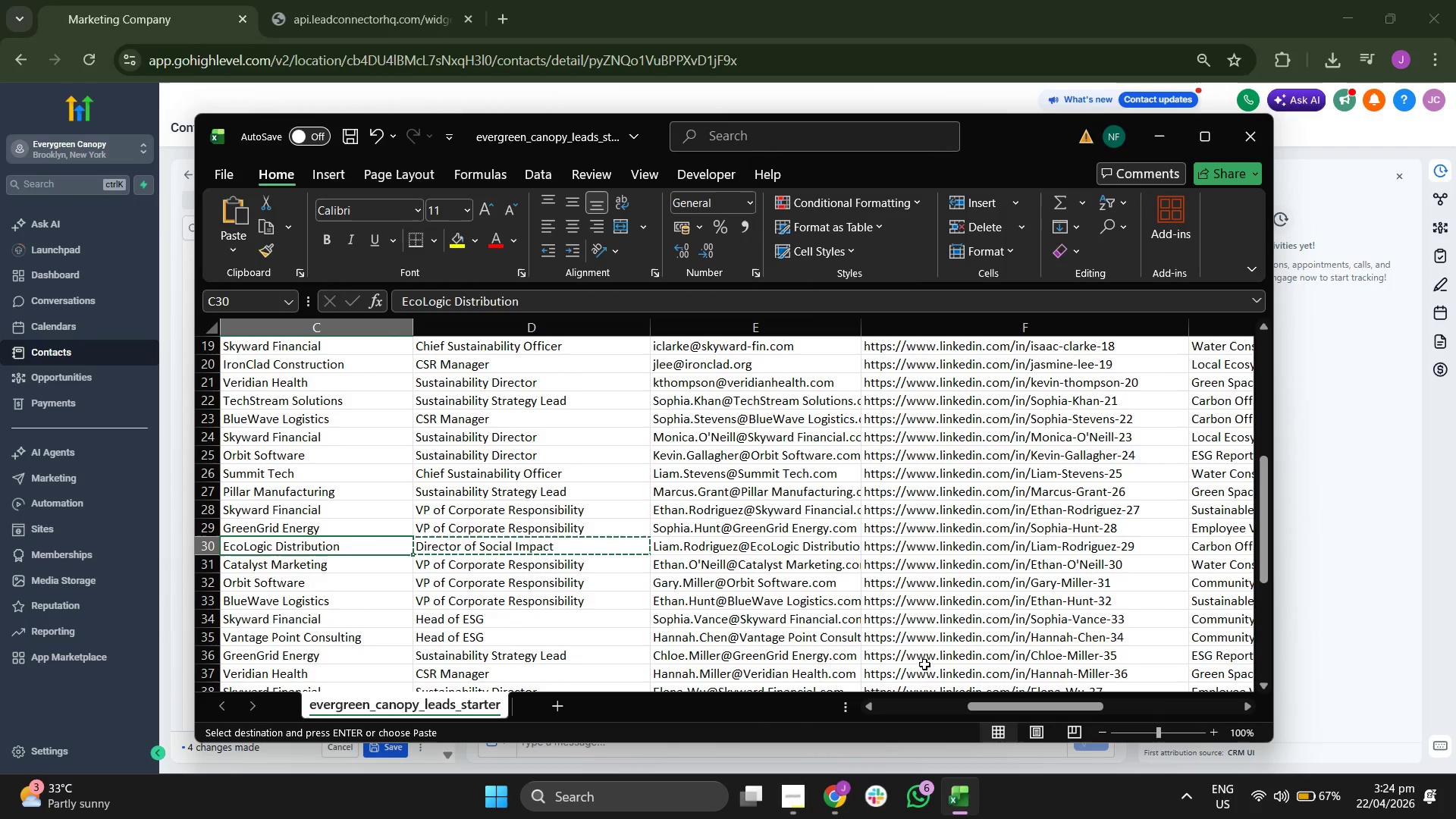 
key(Control+C)
 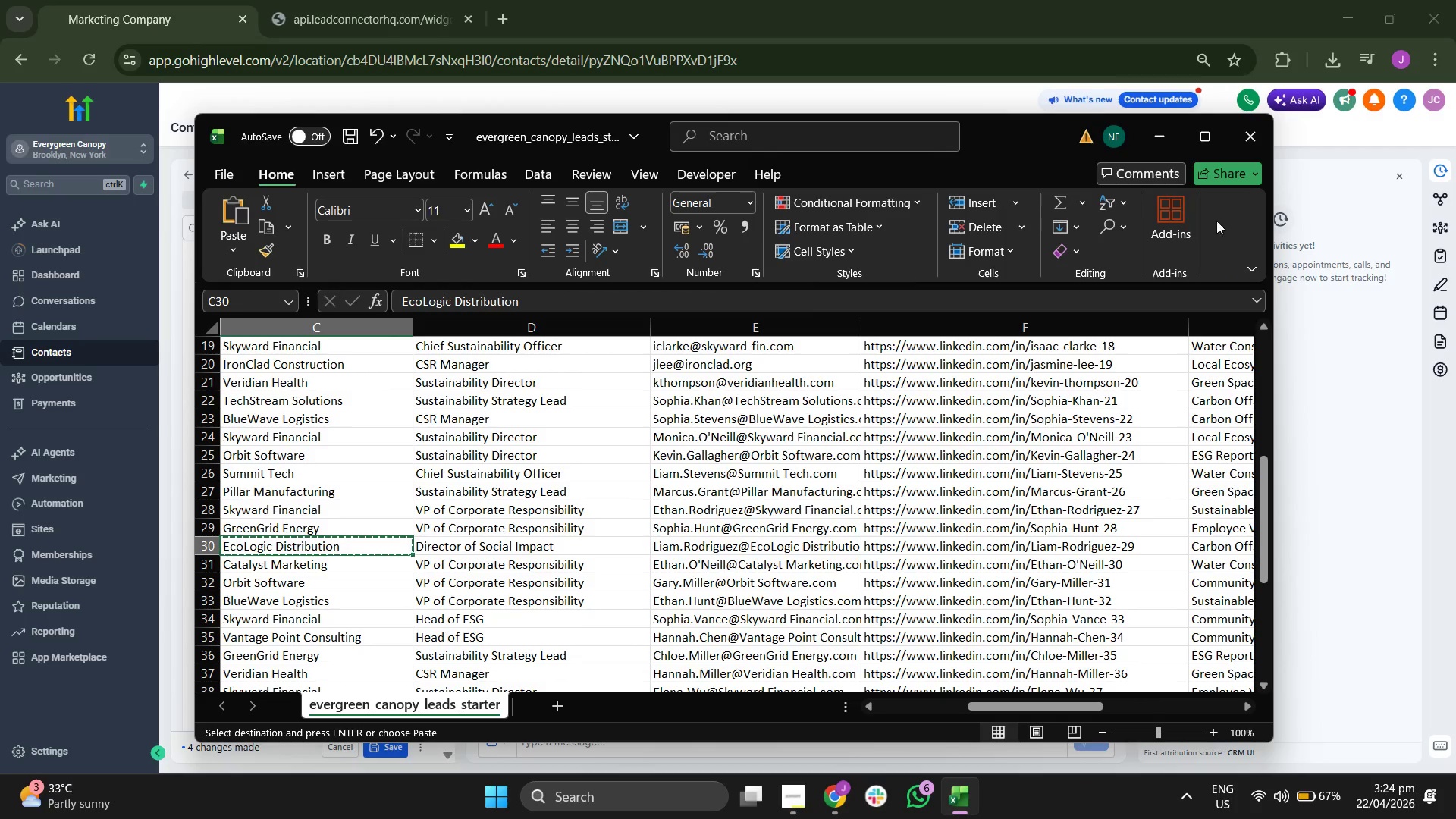 
left_click([1166, 143])
 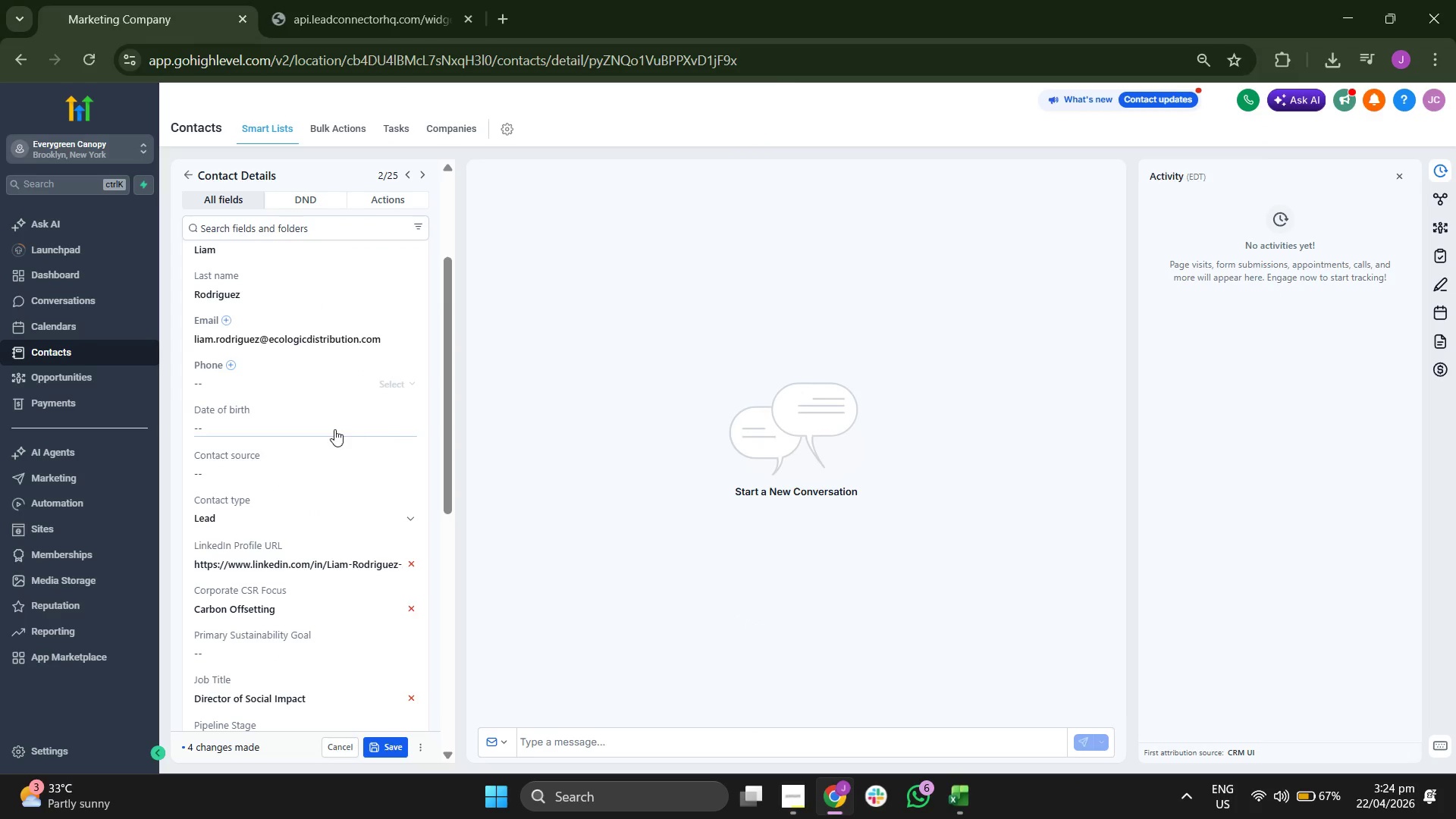 
scroll: coordinate [334, 429], scroll_direction: down, amount: 2.0
 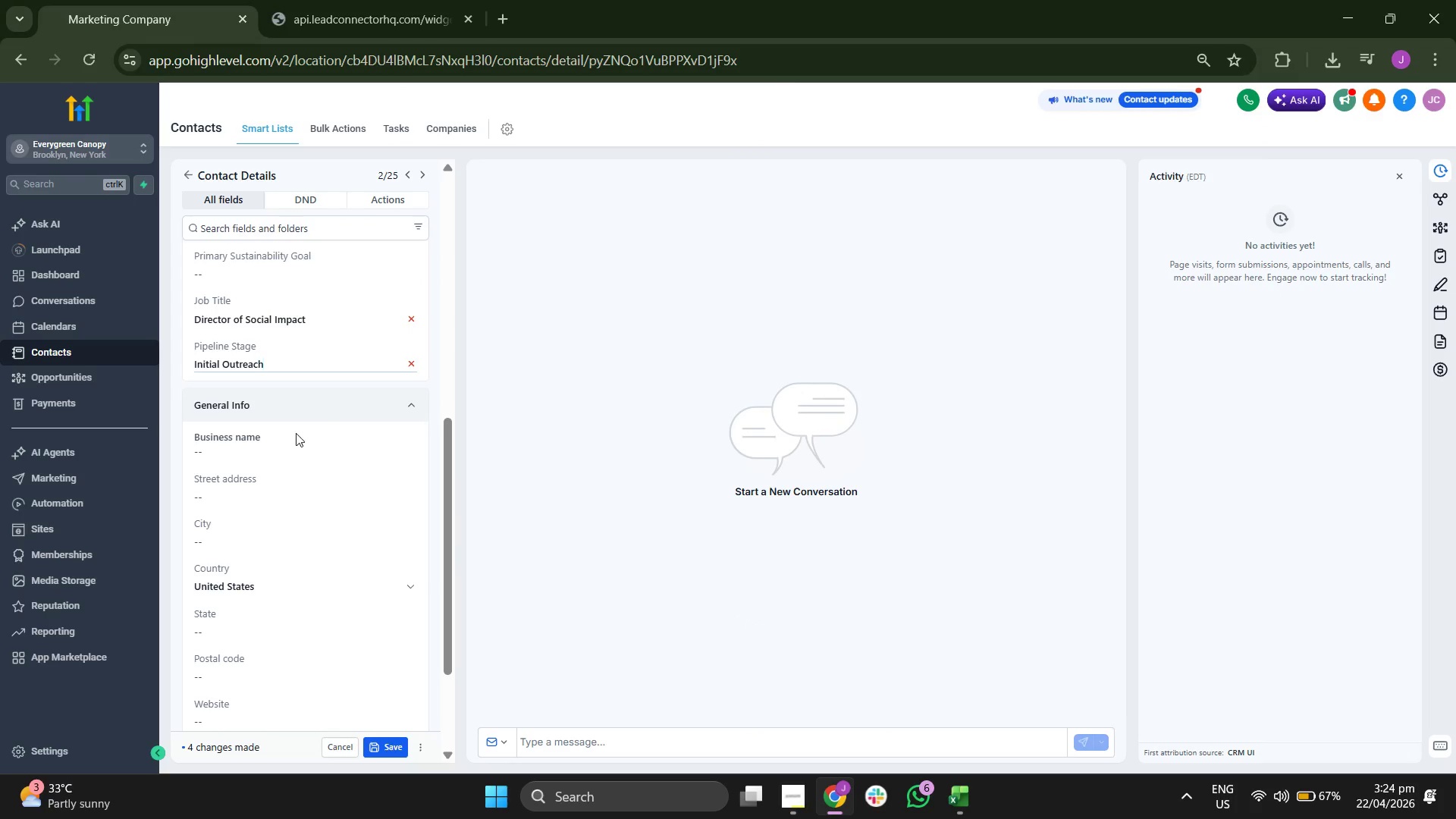 
double_click([284, 445])
 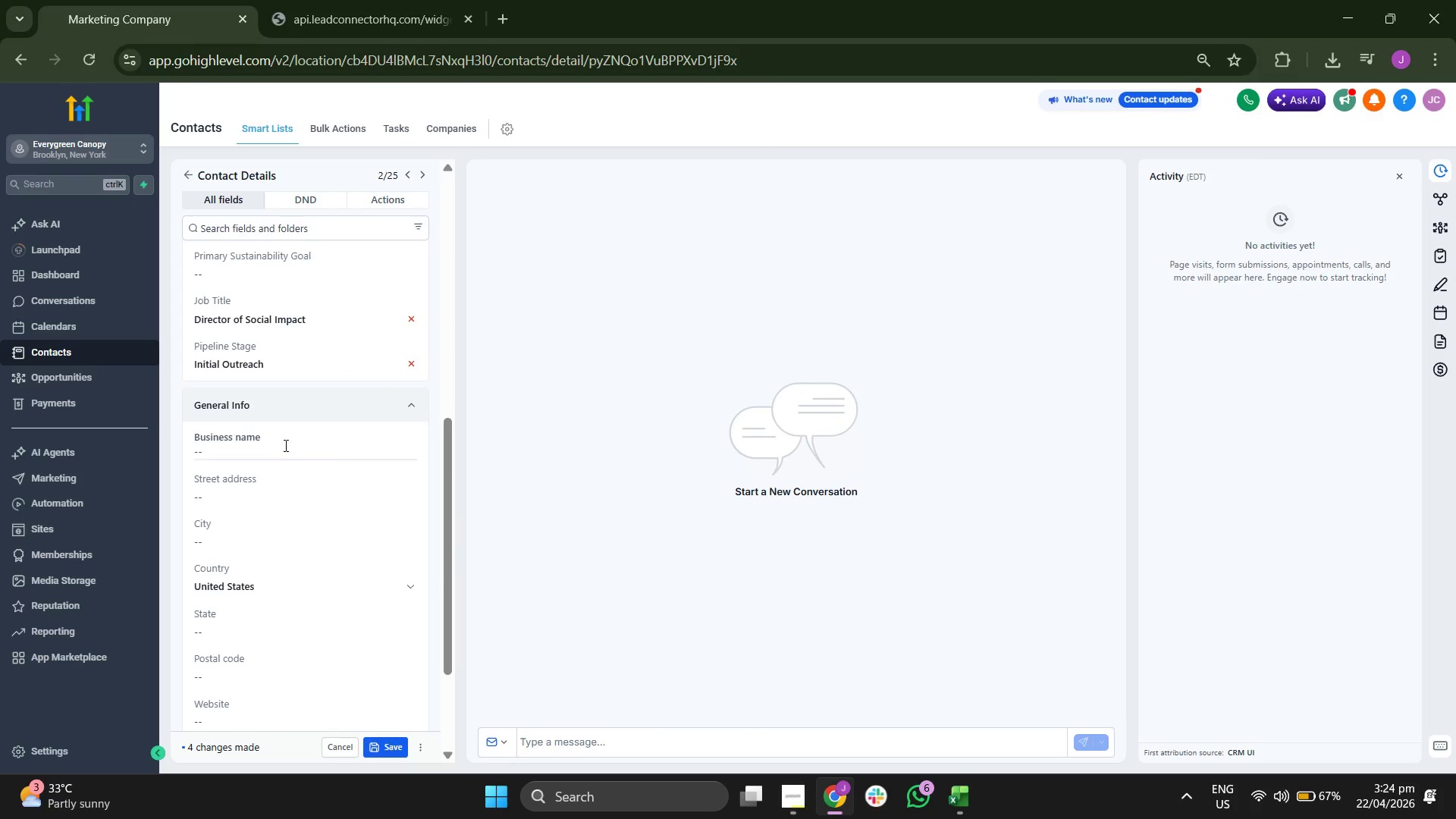 
key(Control+ControlLeft)
 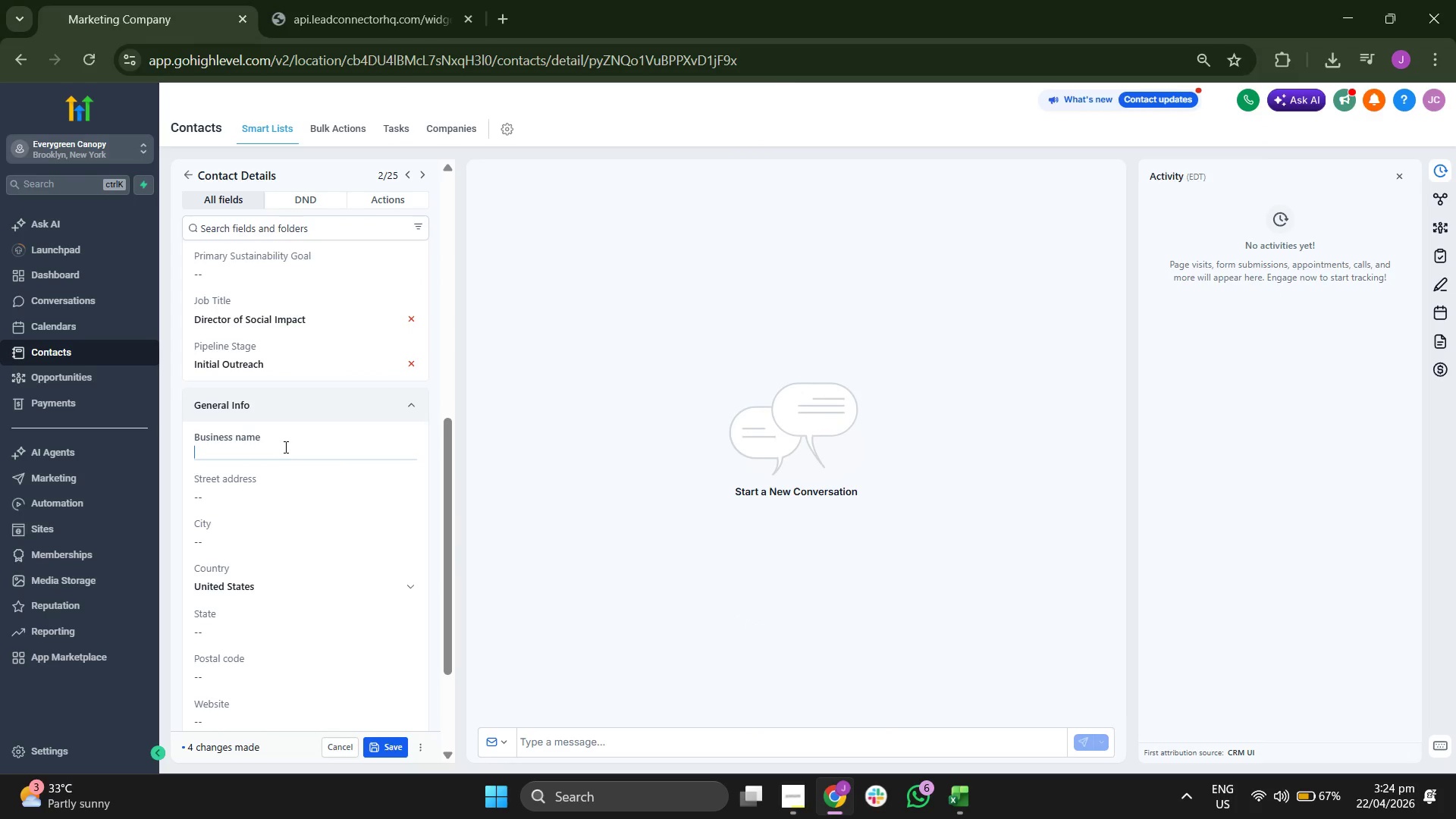 
key(Control+ControlLeft)
 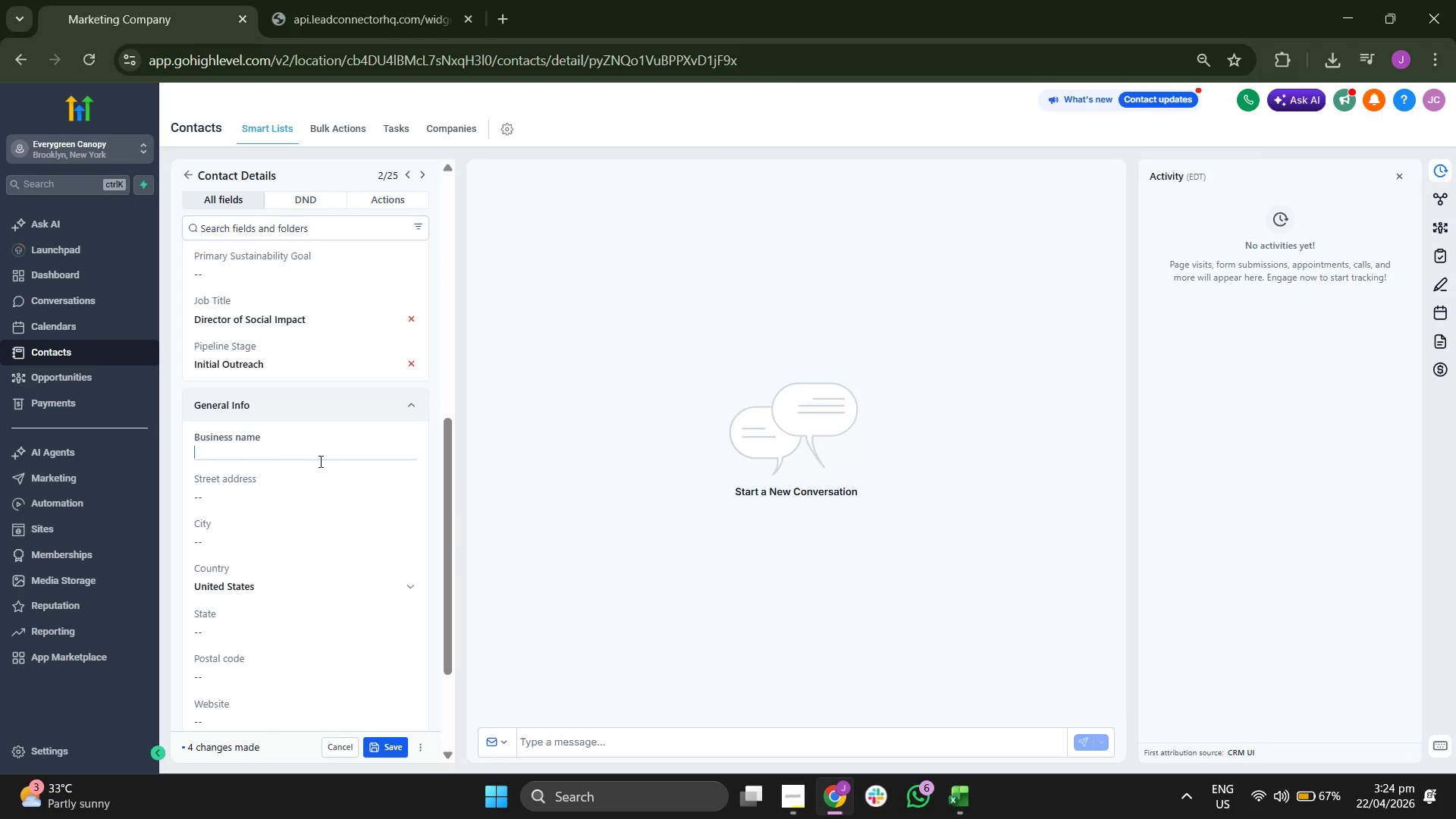 
key(Control+V)
 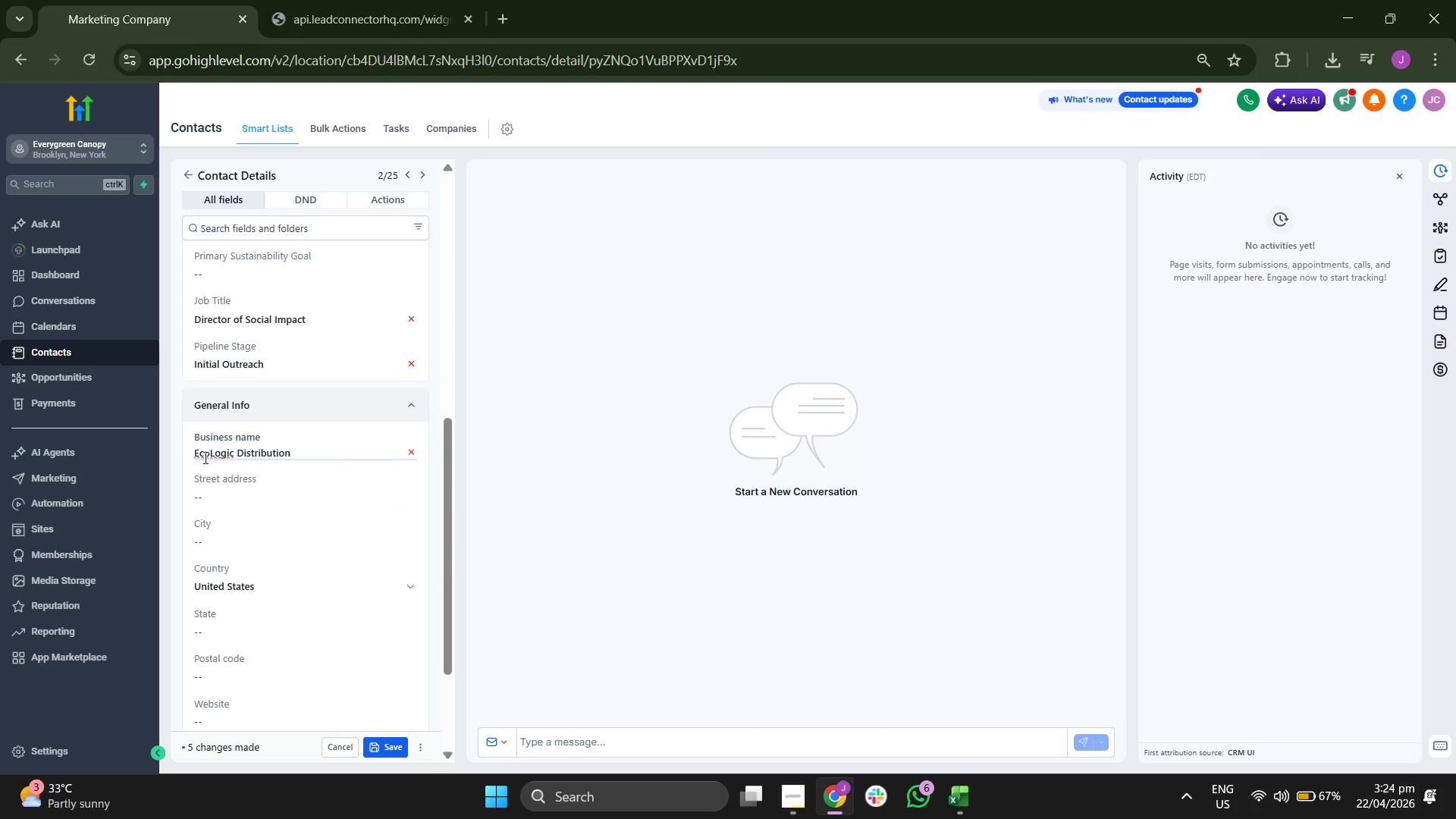 
left_click([178, 447])
 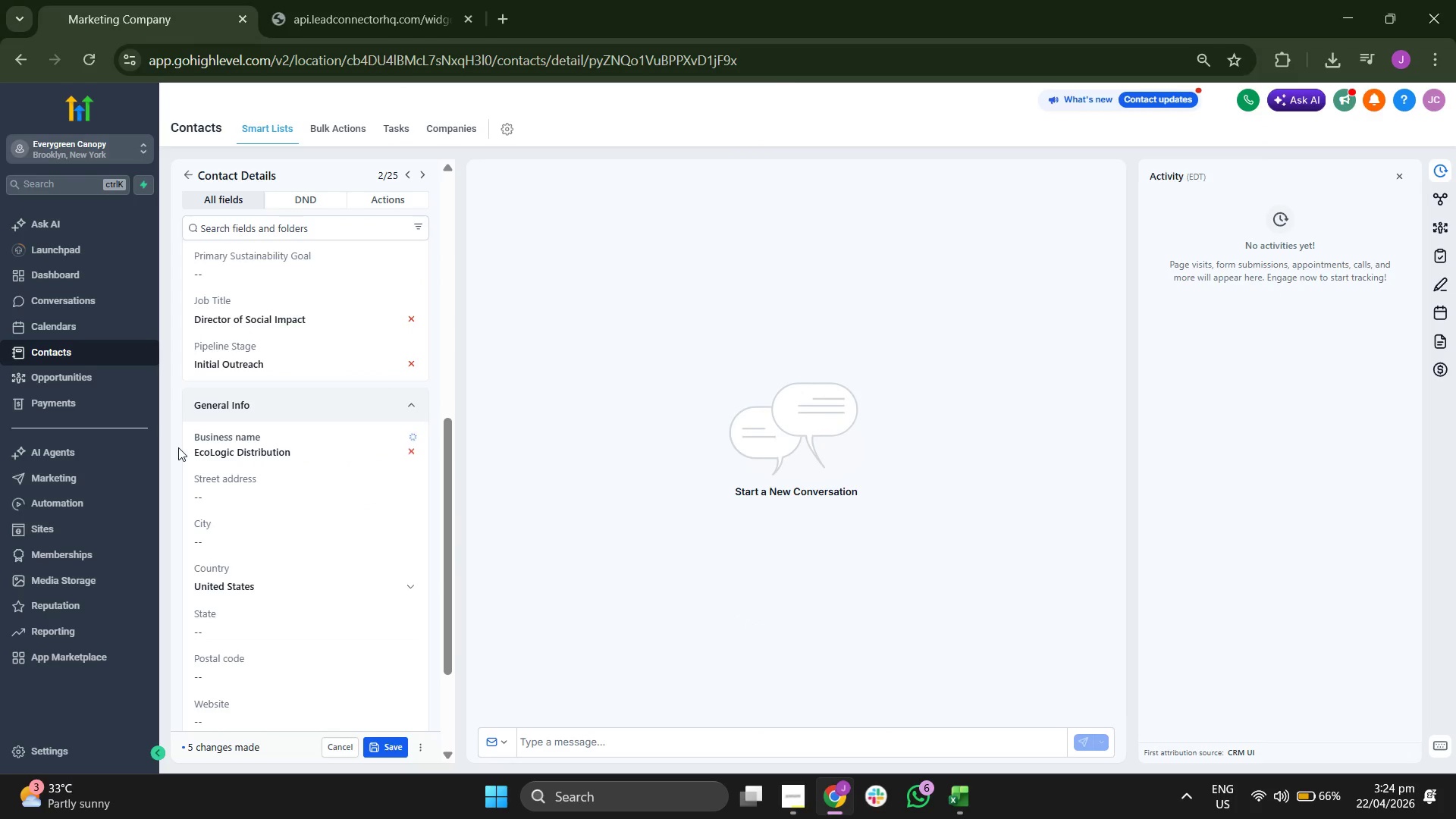 
scroll: coordinate [175, 447], scroll_direction: up, amount: 4.0
 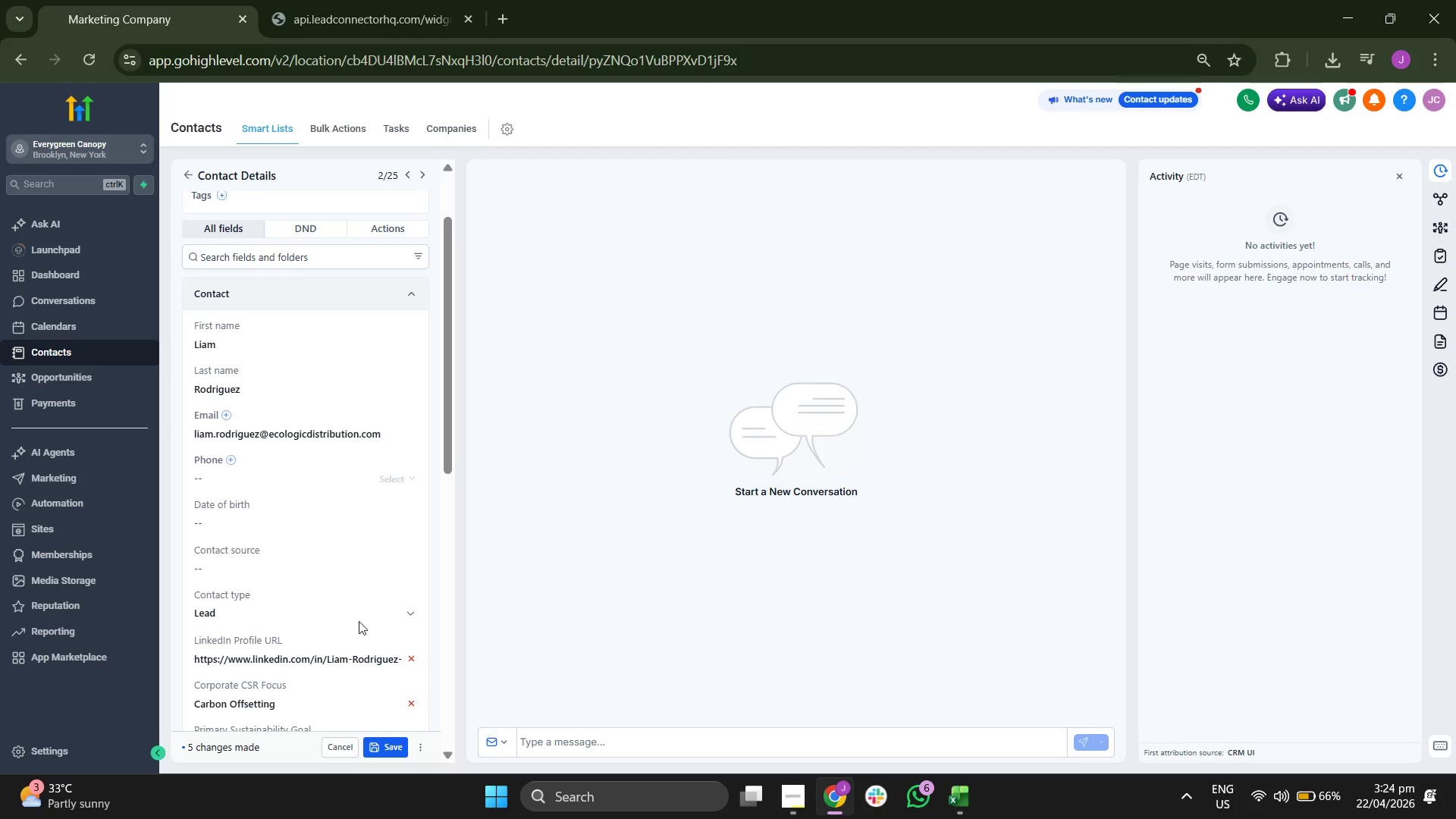 
left_click([394, 744])
 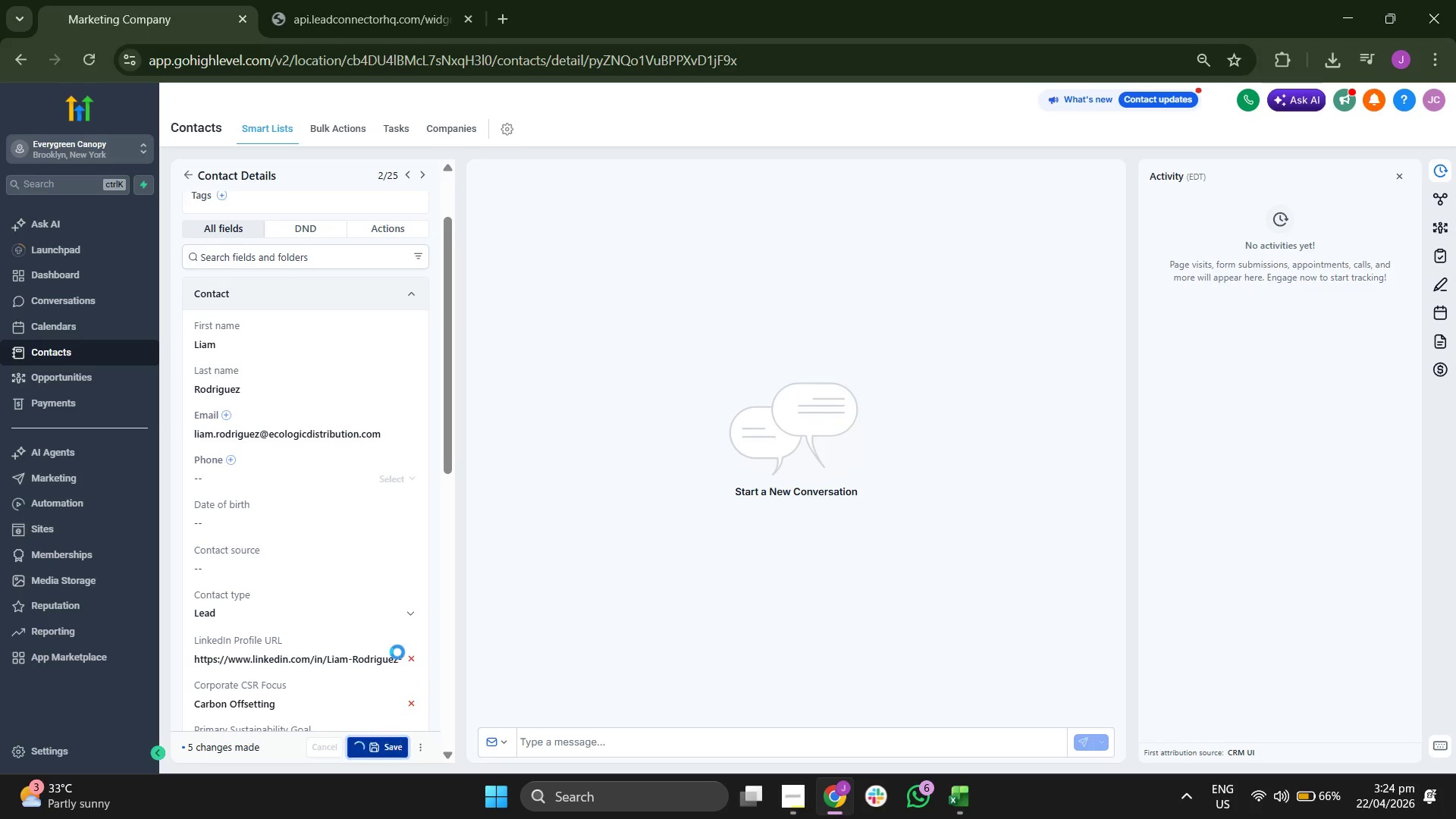 
scroll: coordinate [395, 511], scroll_direction: up, amount: 3.0
 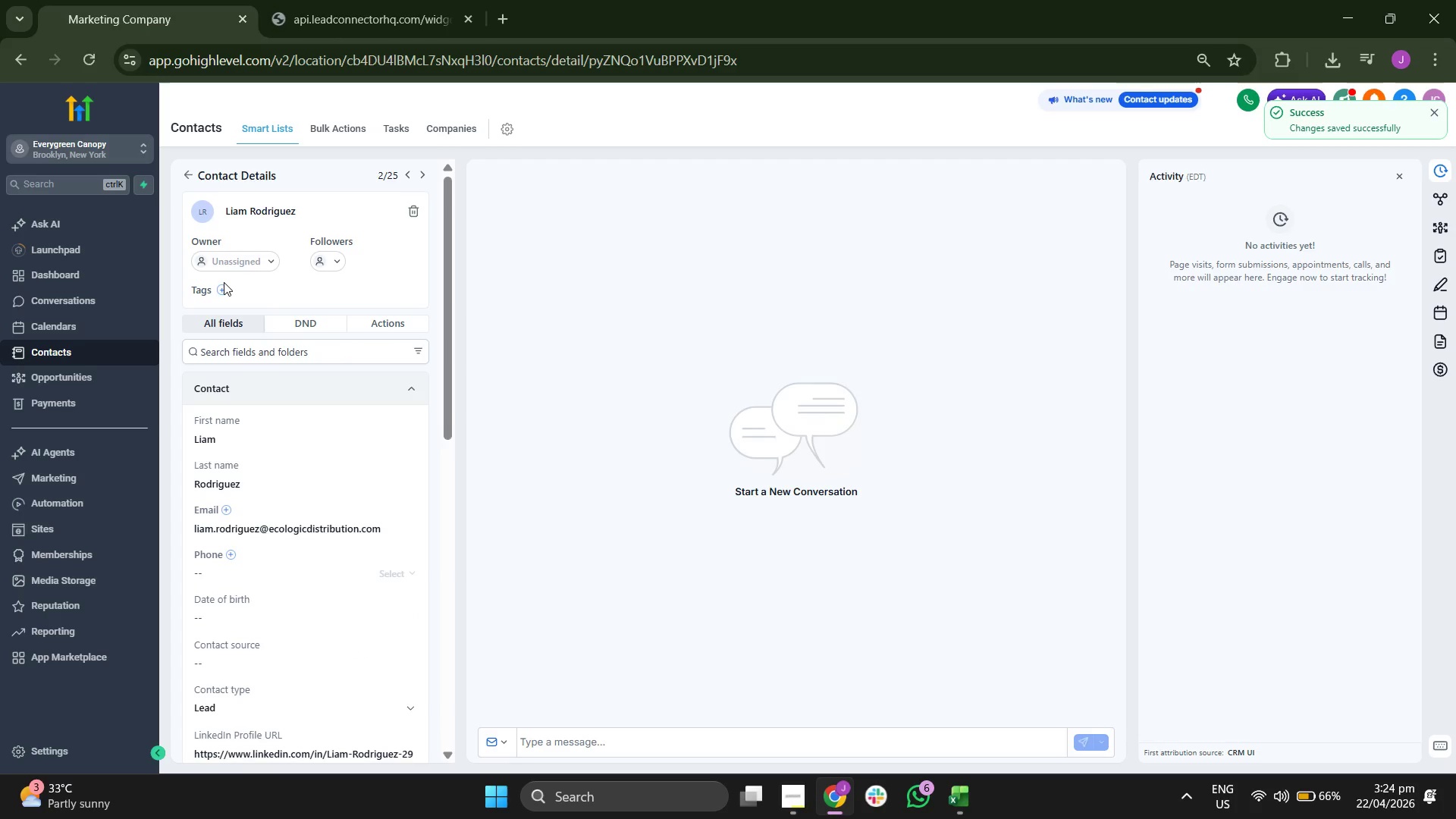 
double_click([224, 287])
 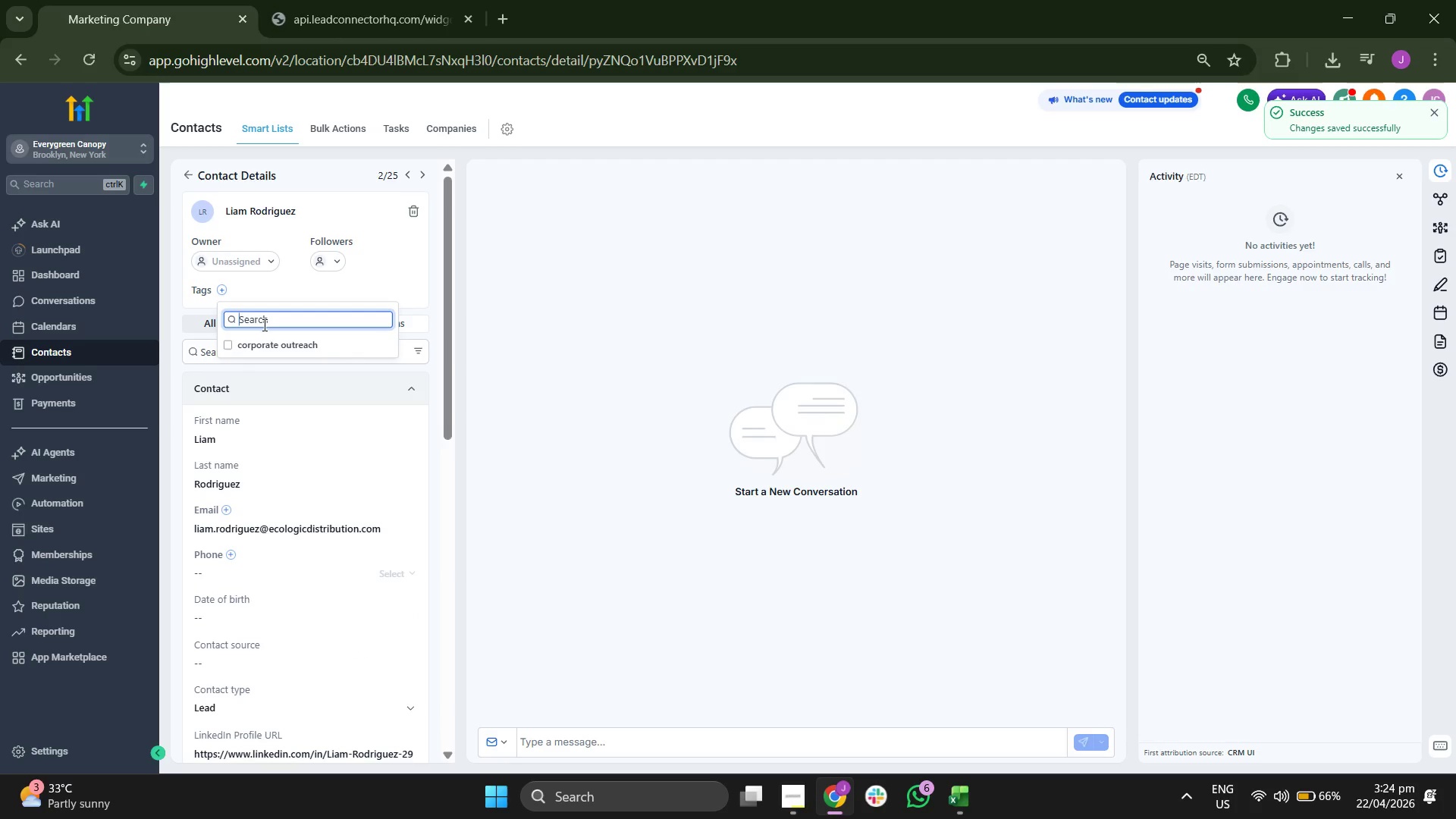 
left_click([271, 342])
 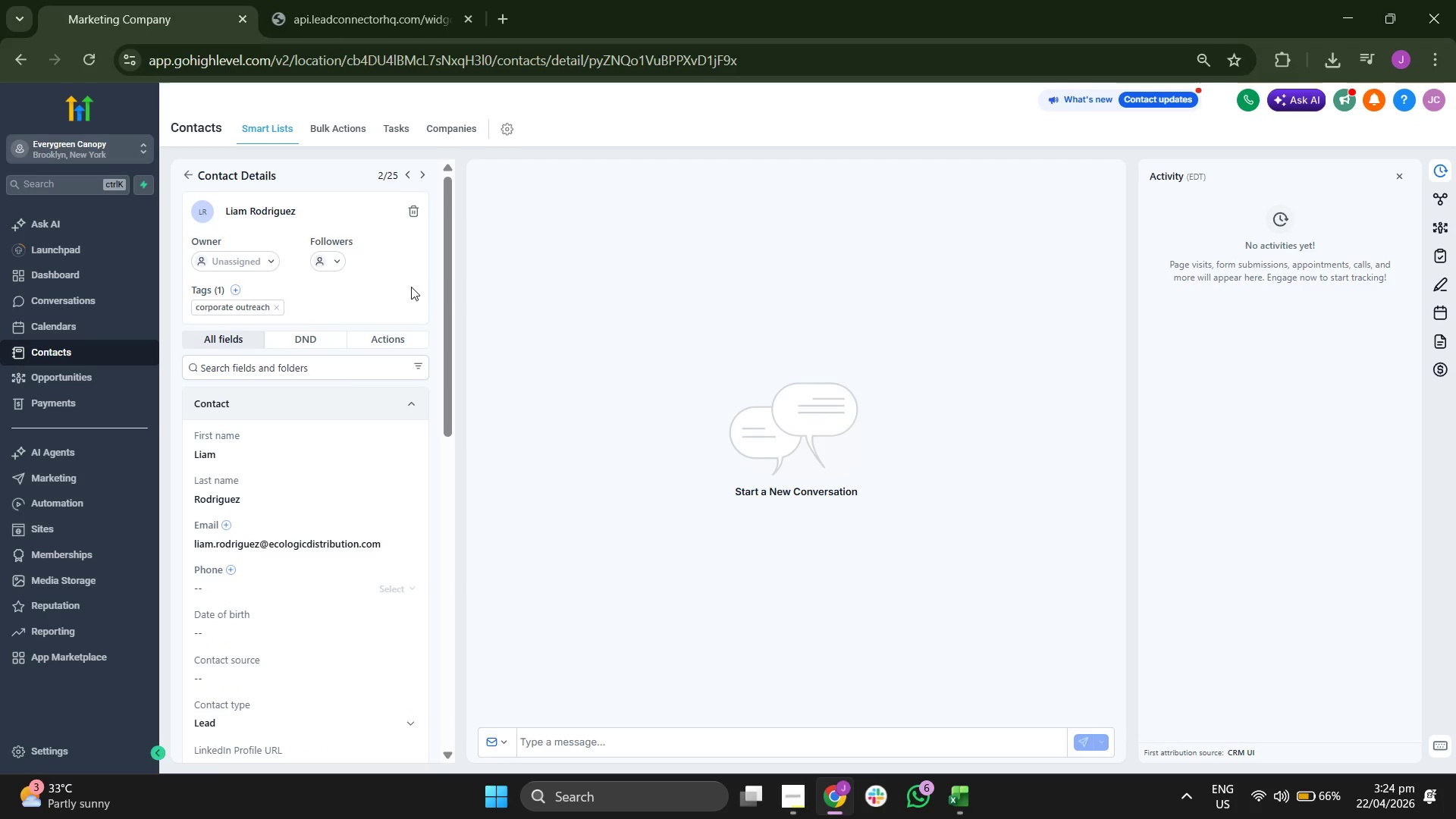 
scroll: coordinate [327, 506], scroll_direction: down, amount: 1.0
 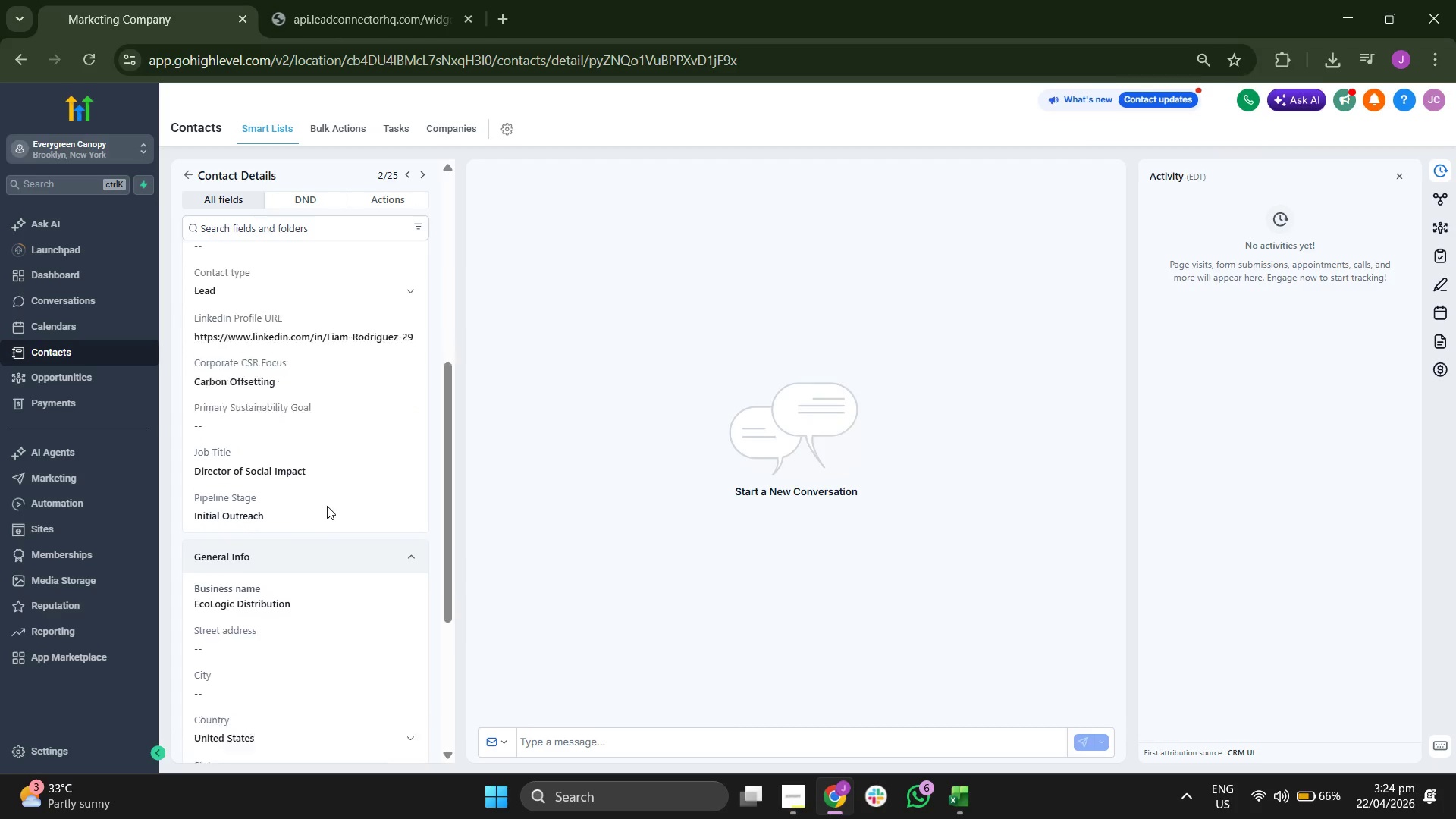 
scroll: coordinate [327, 506], scroll_direction: up, amount: 5.0
 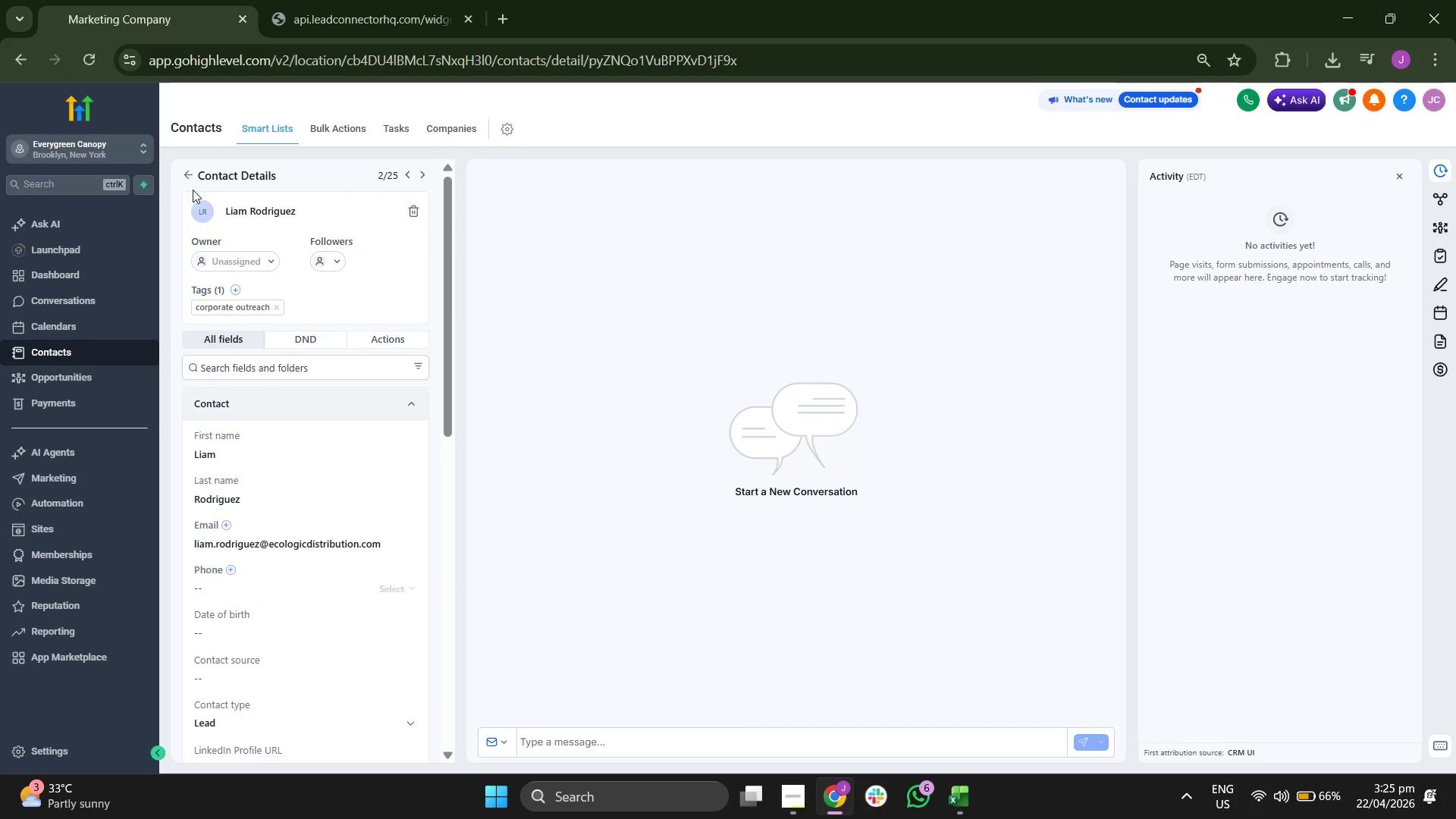 
left_click([190, 165])
 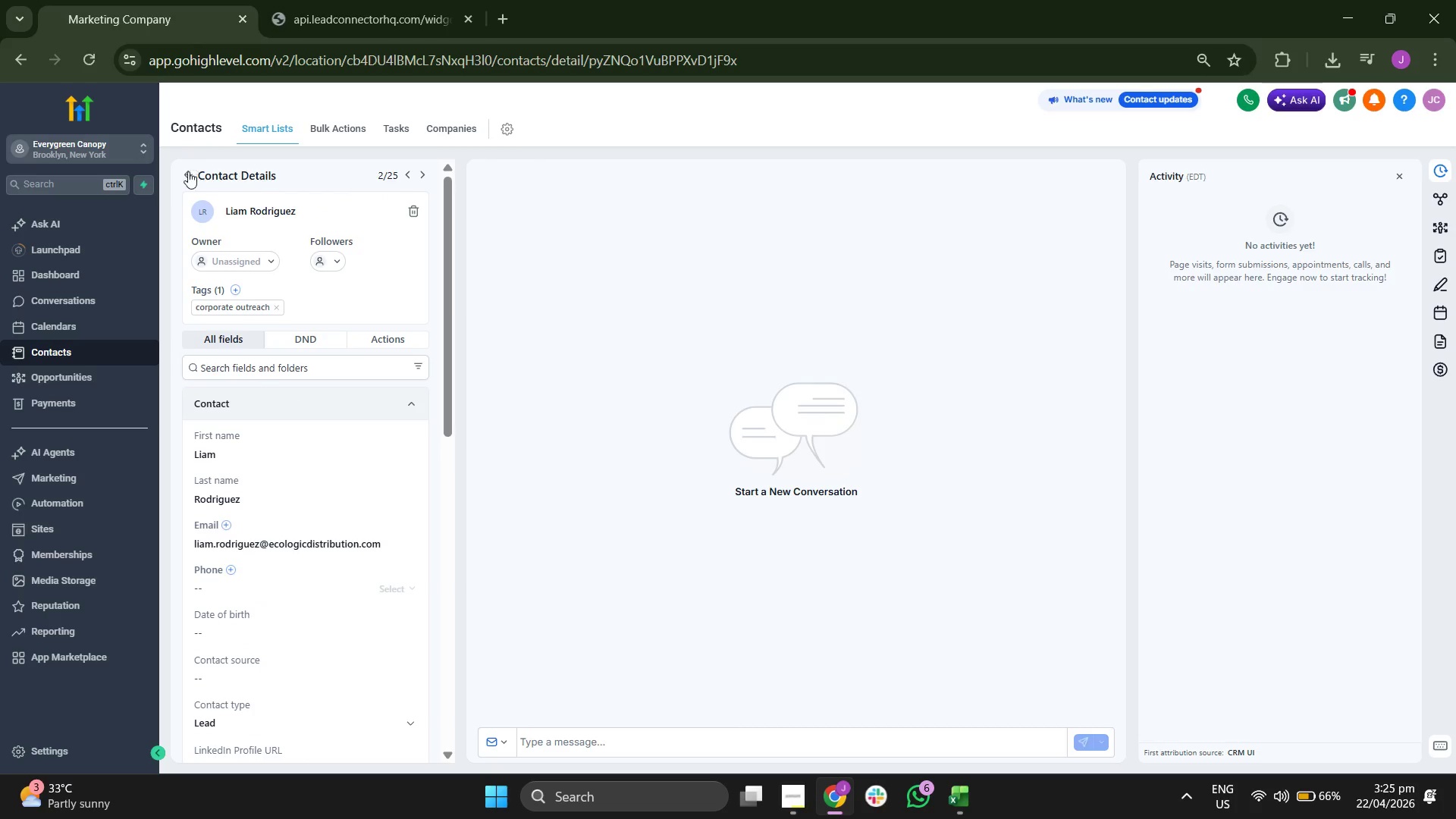 
left_click([187, 174])
 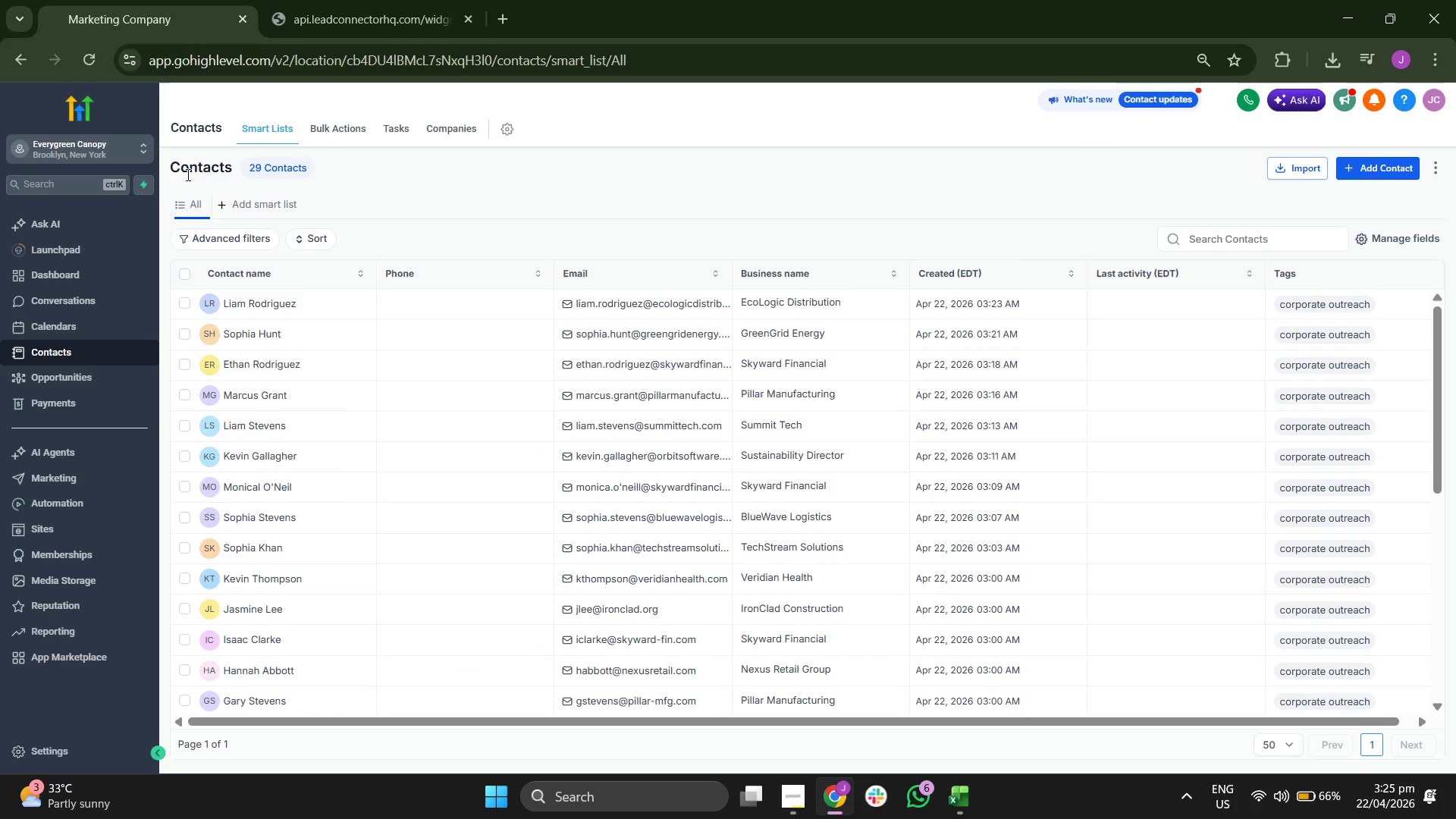 
wait(8.36)
 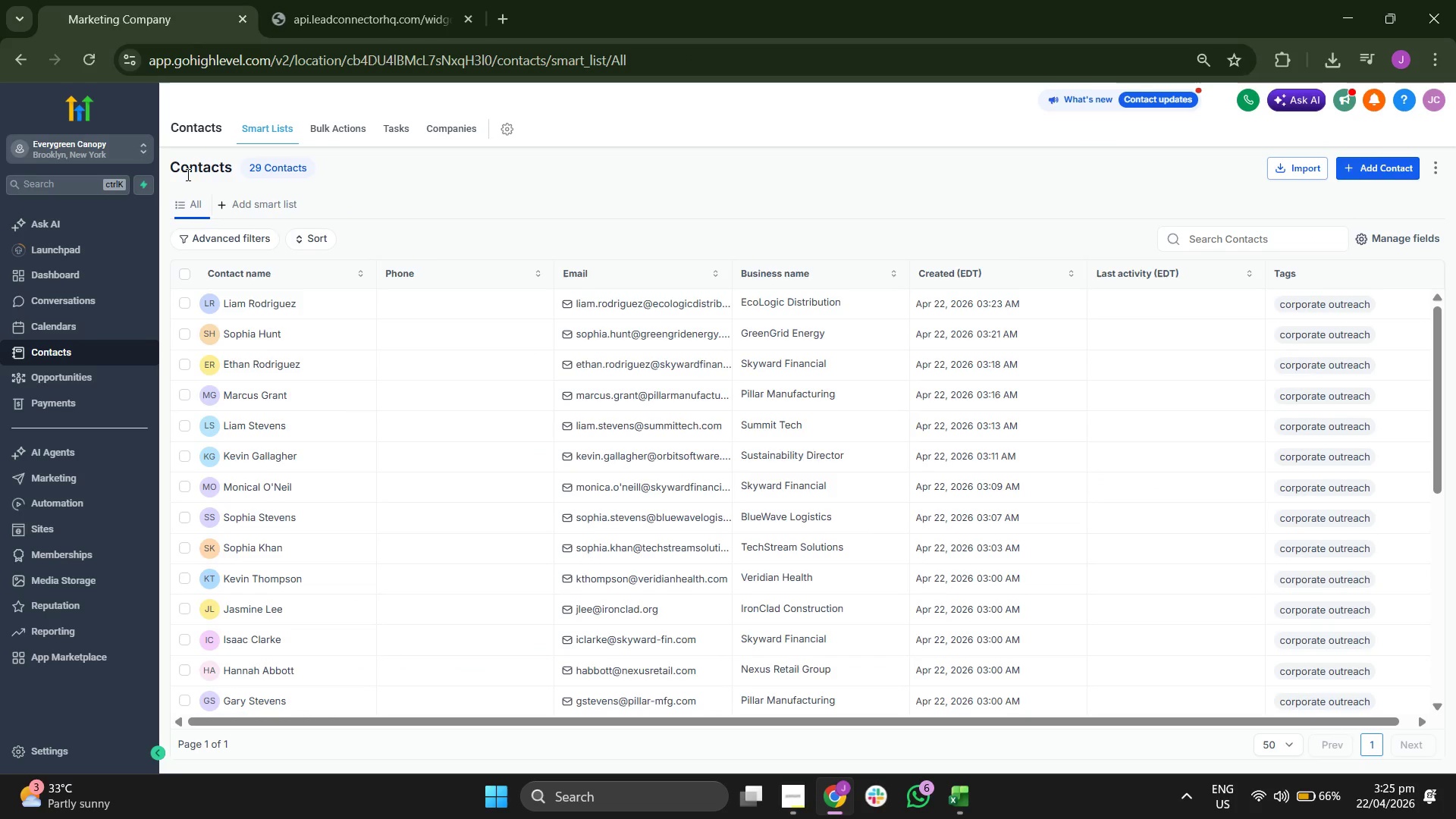 
scroll: coordinate [654, 460], scroll_direction: up, amount: 1.0
 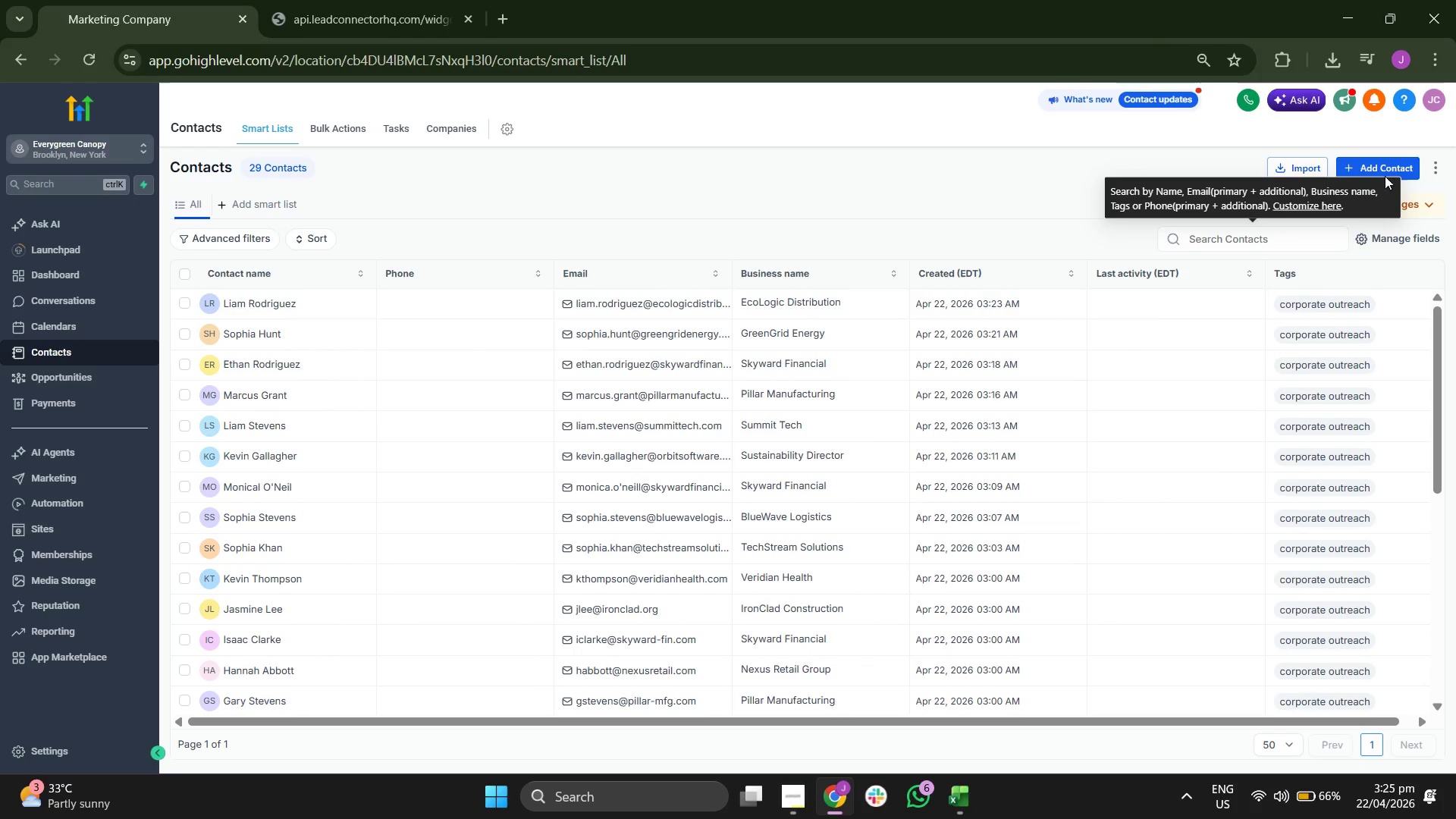 
left_click([895, 176])
 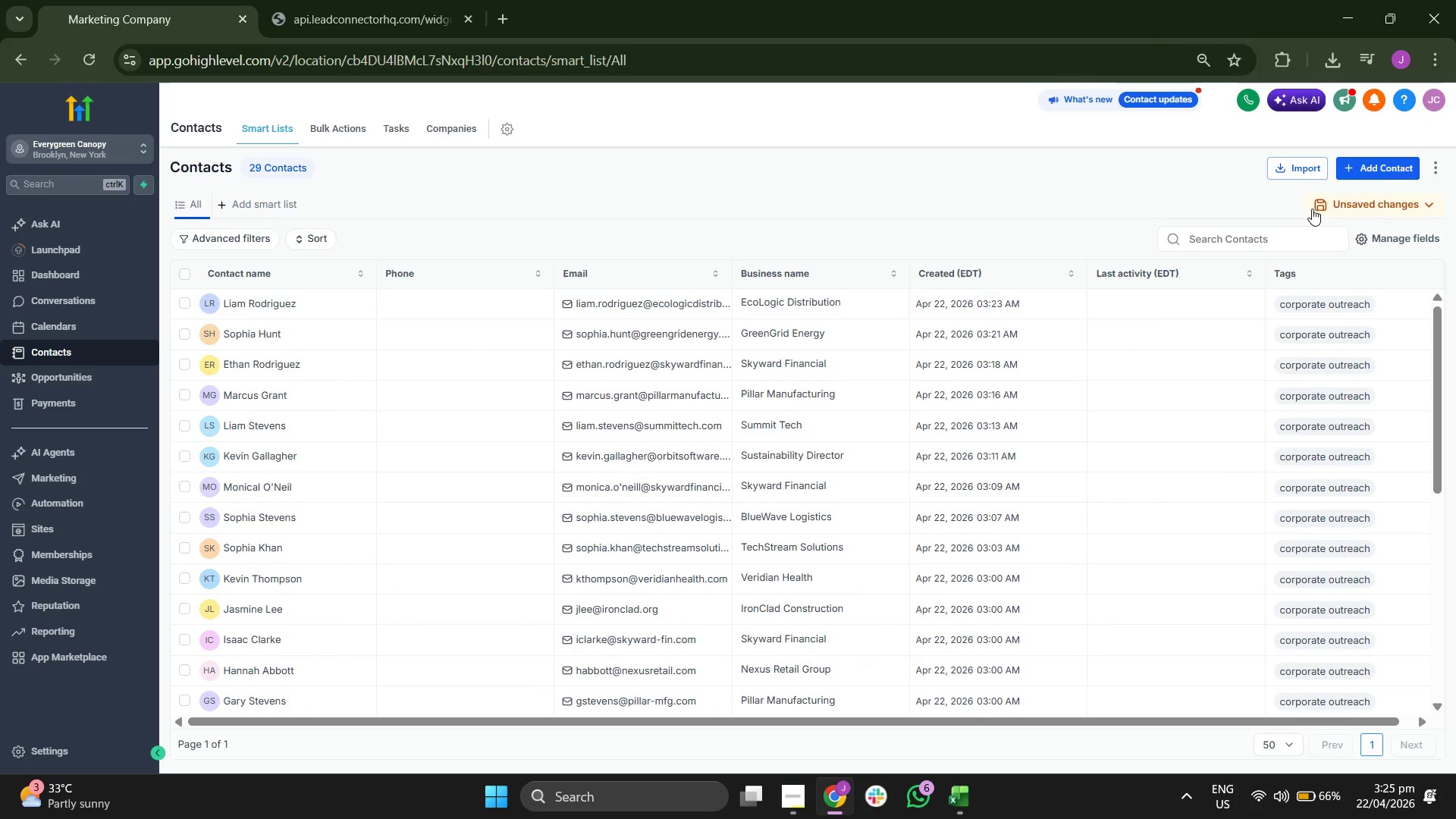 
left_click([1379, 158])
 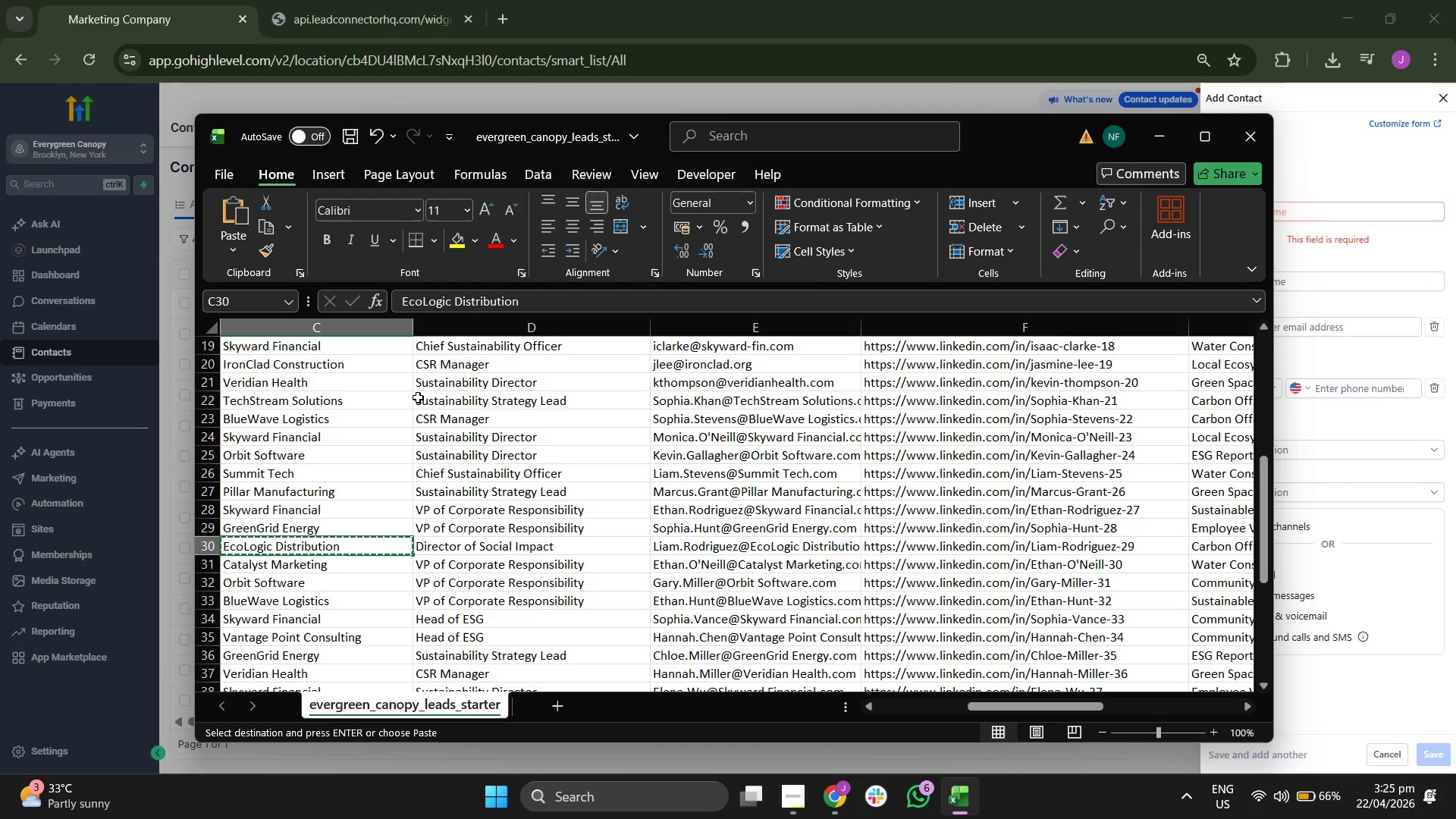 
key(ArrowLeft)
 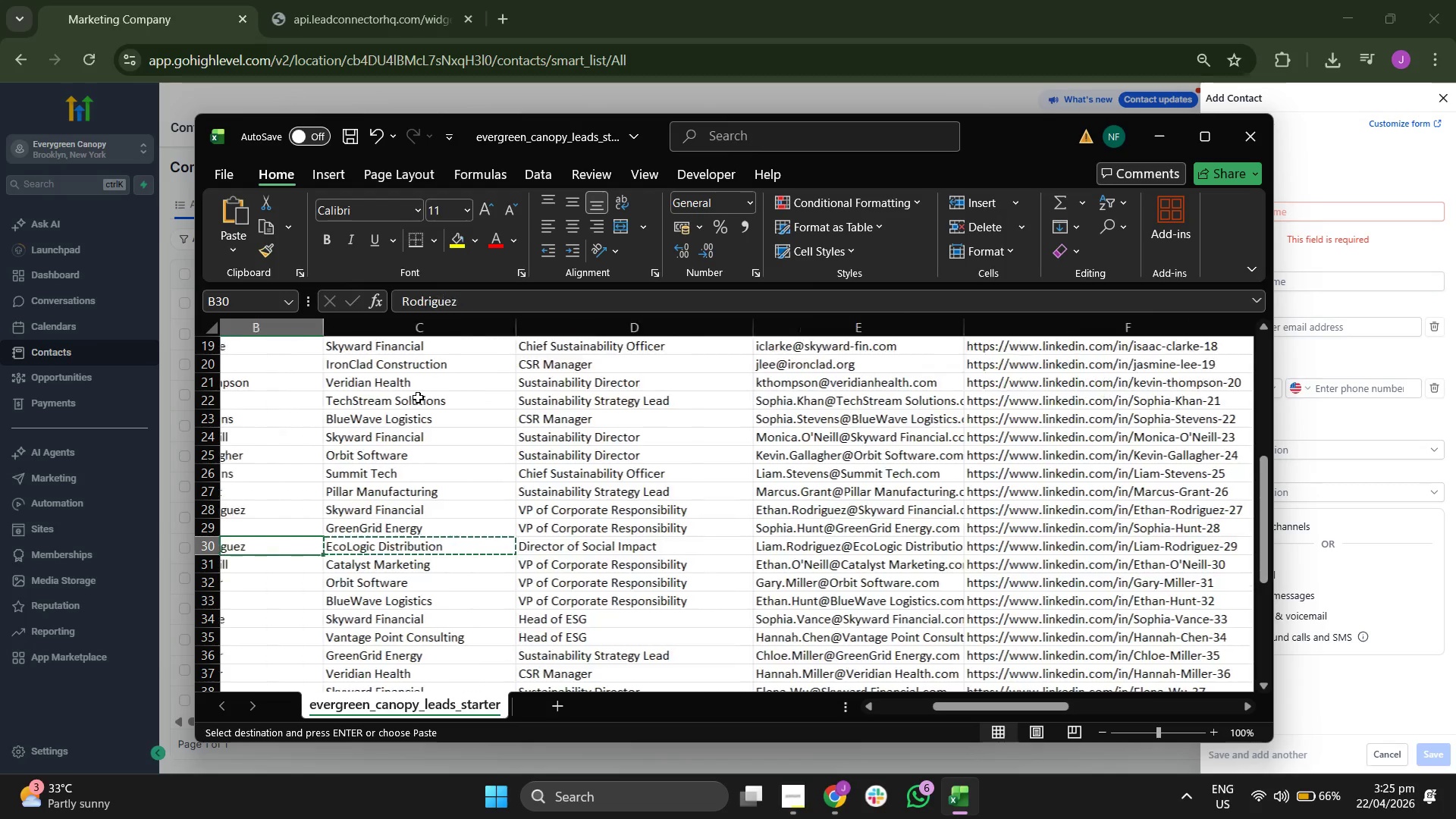 
key(ArrowLeft)
 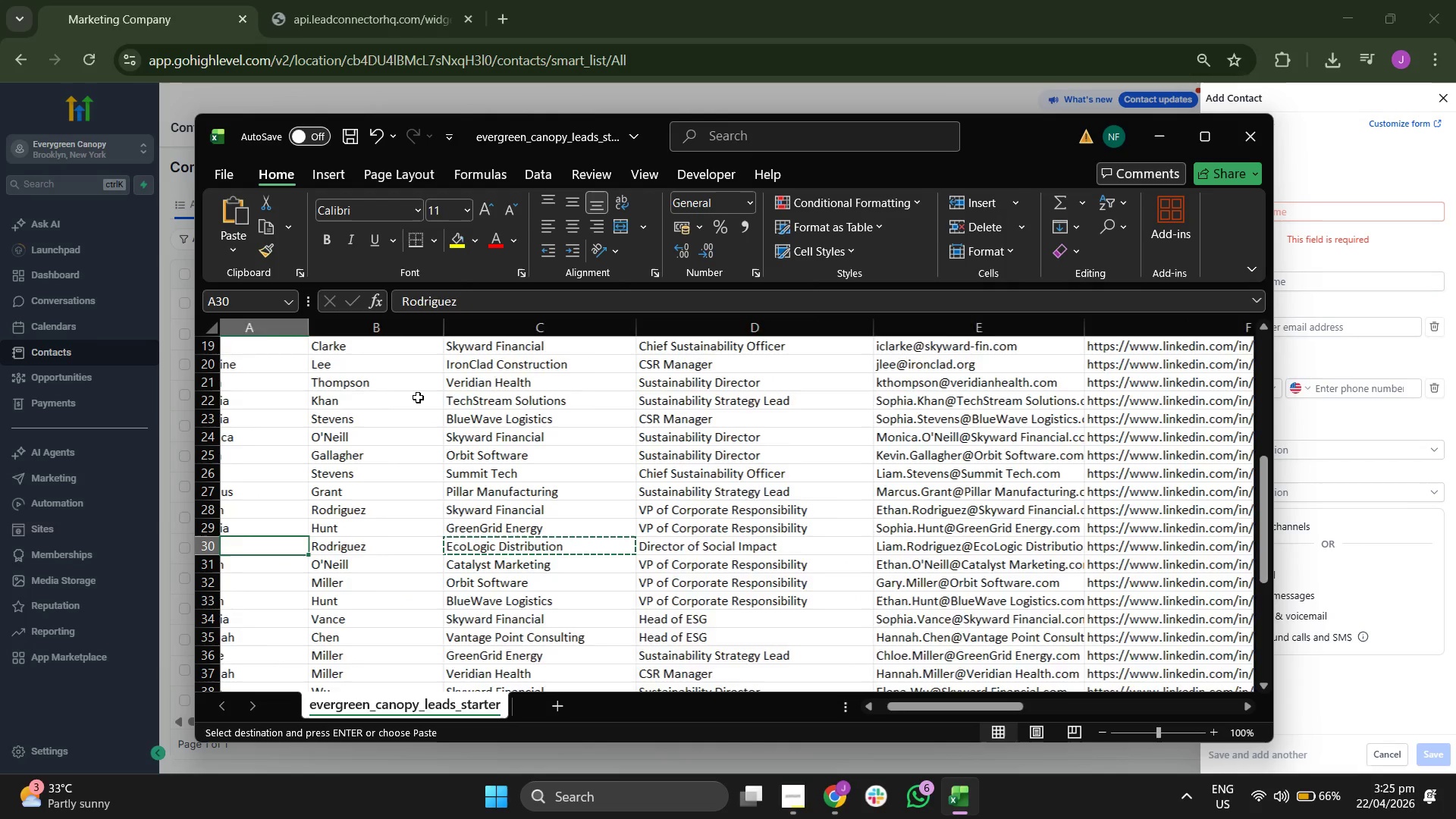 
key(ArrowLeft)
 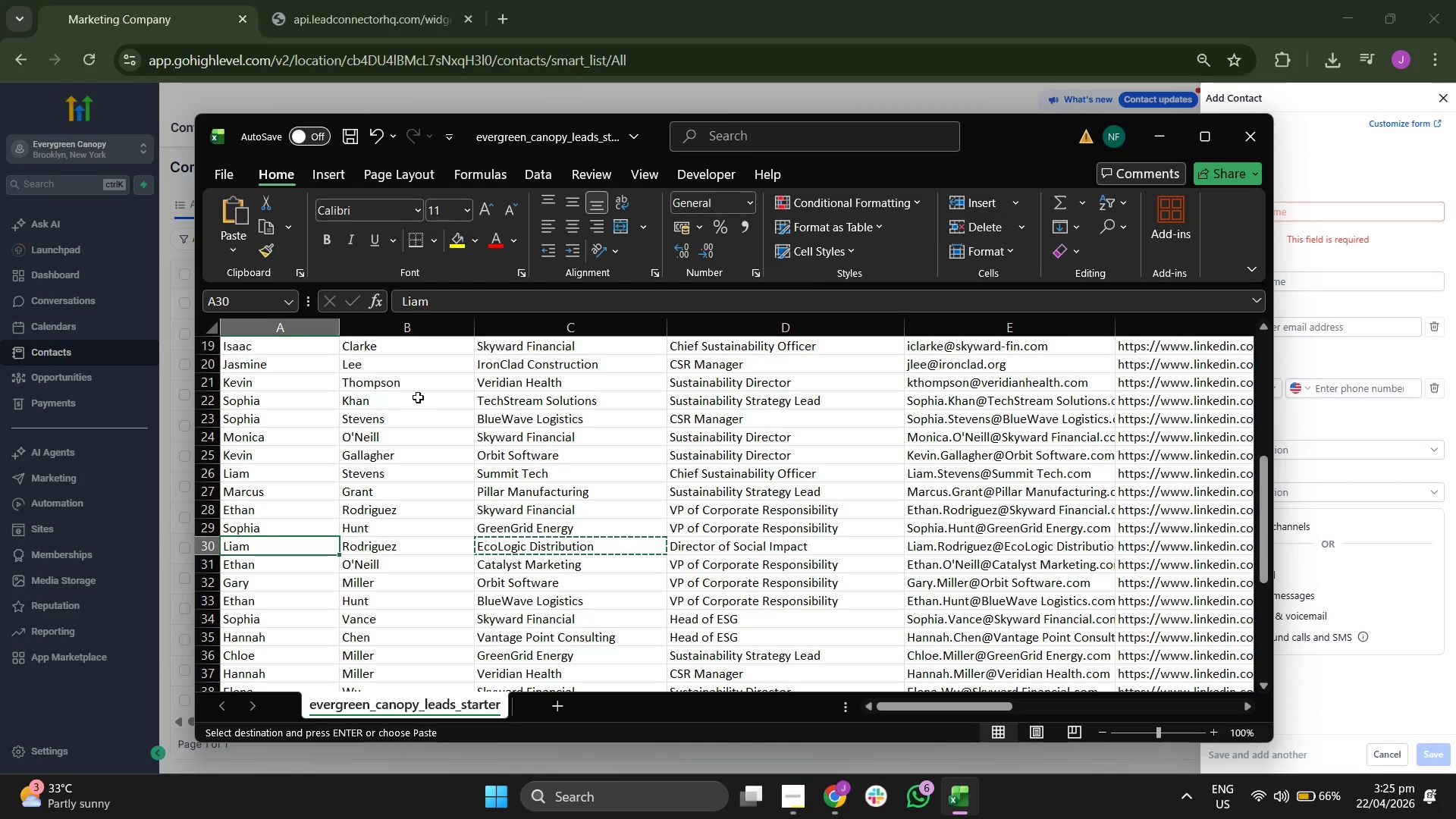 
key(ArrowDown)
 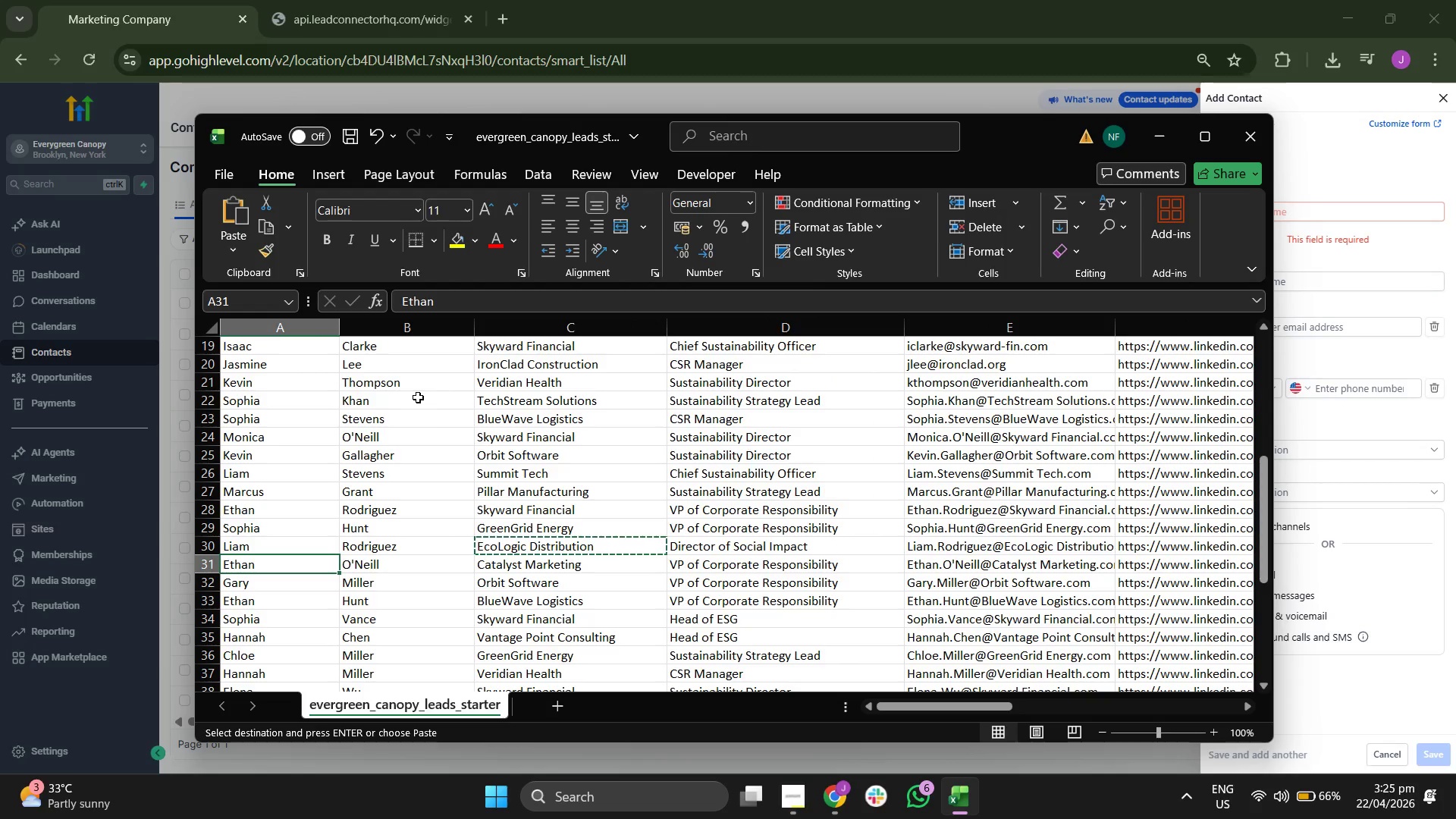 
key(ArrowRight)
 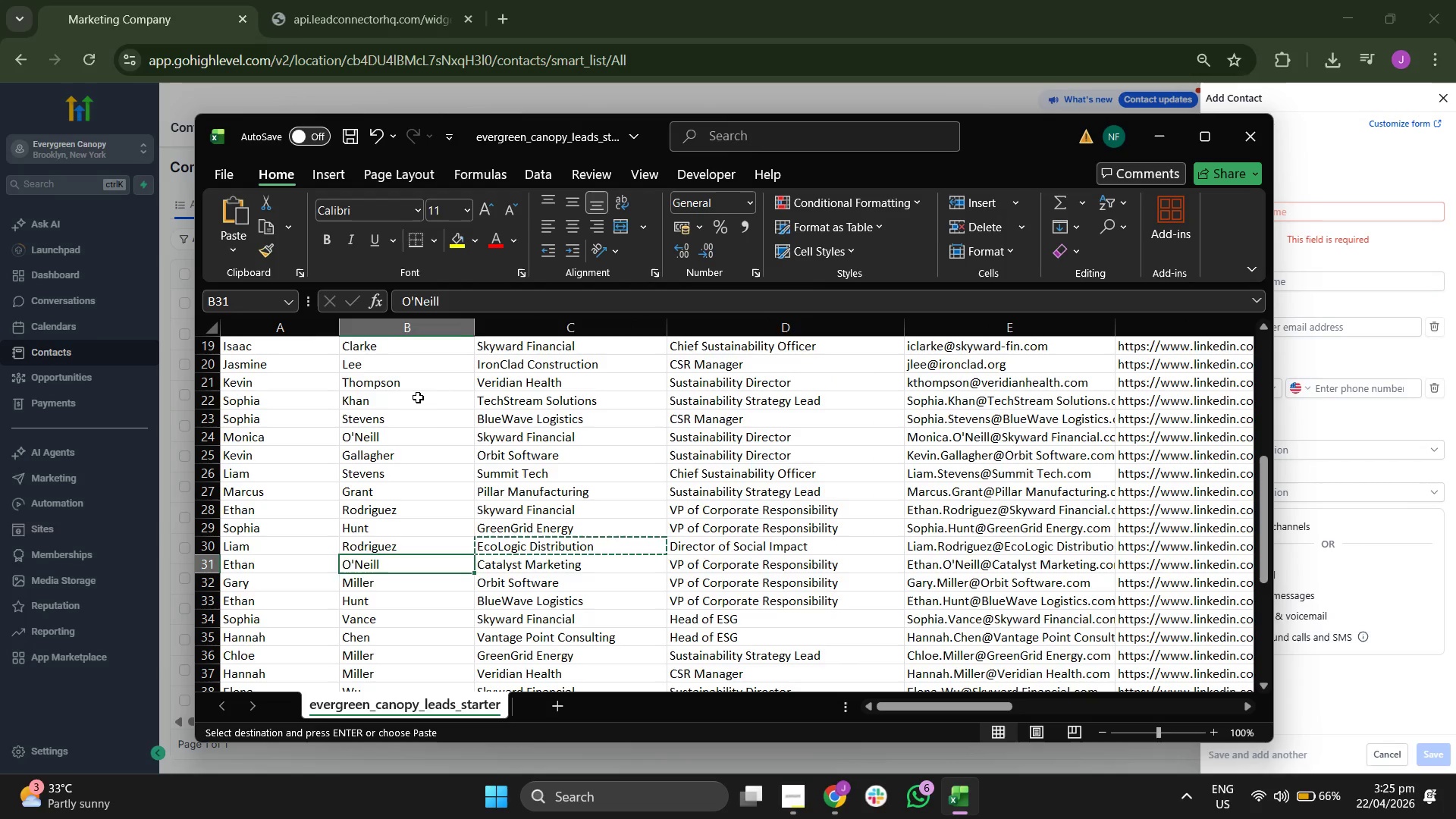 
key(ArrowRight)
 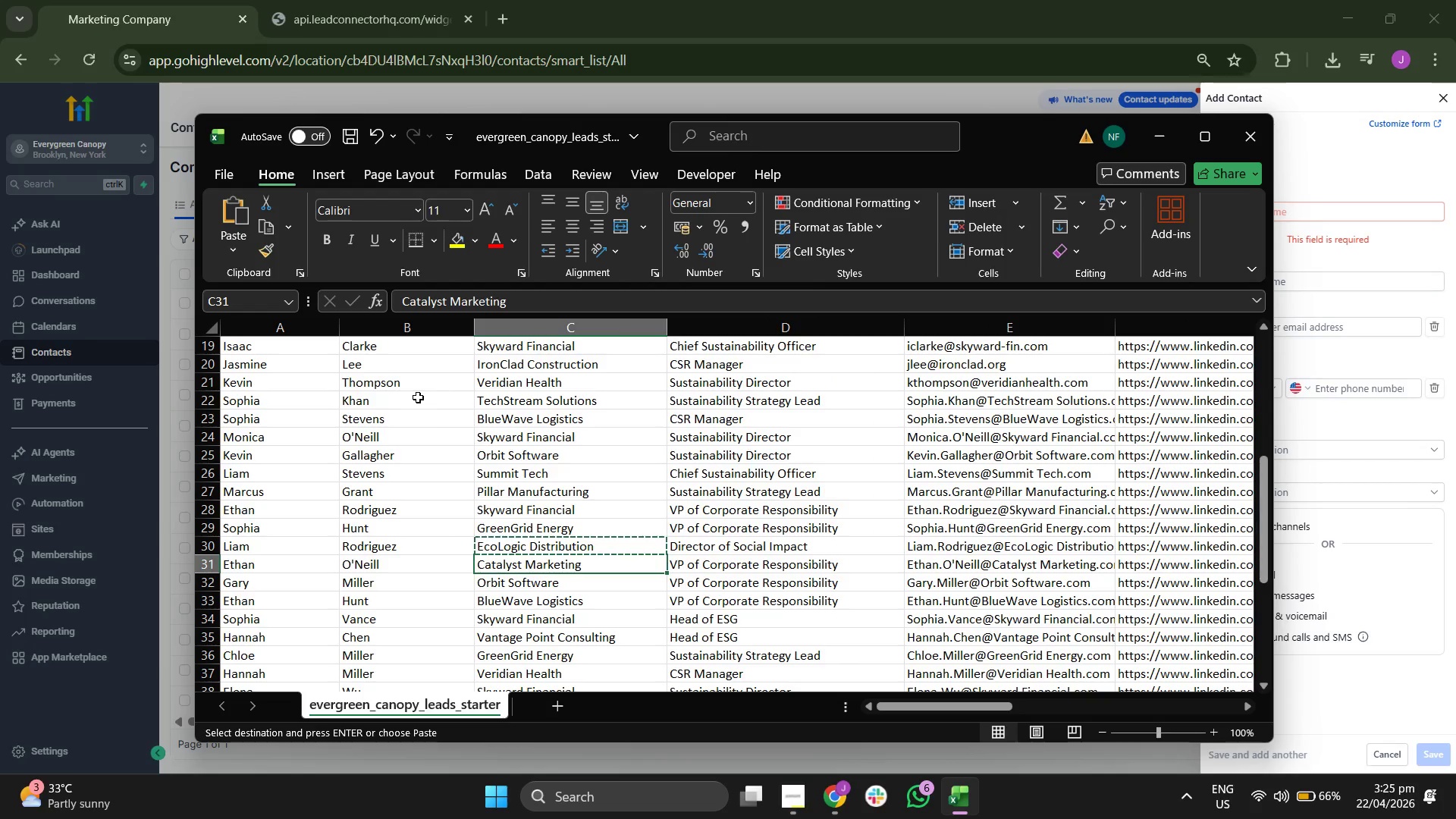 
key(ArrowRight)
 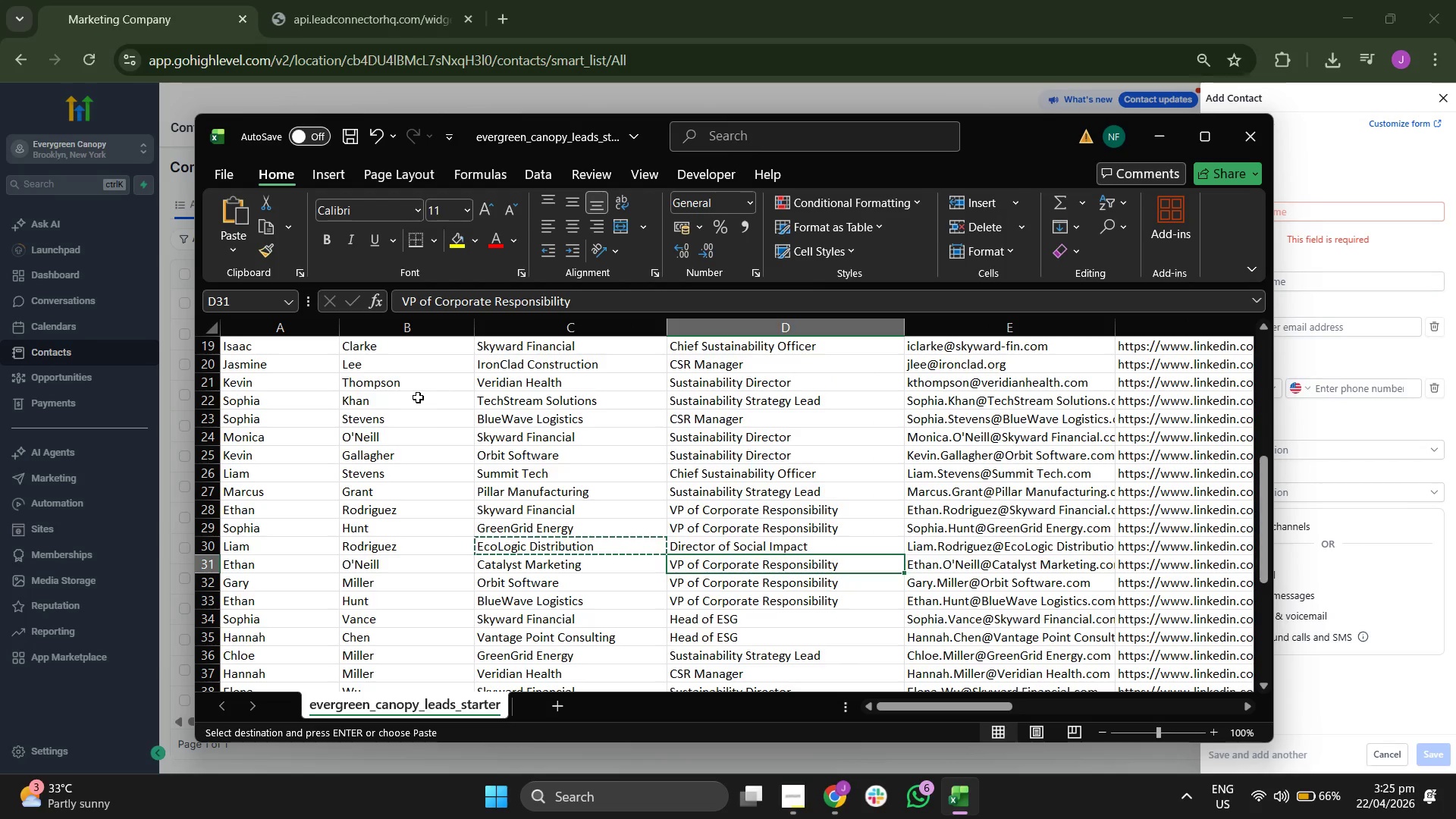 
key(ArrowRight)
 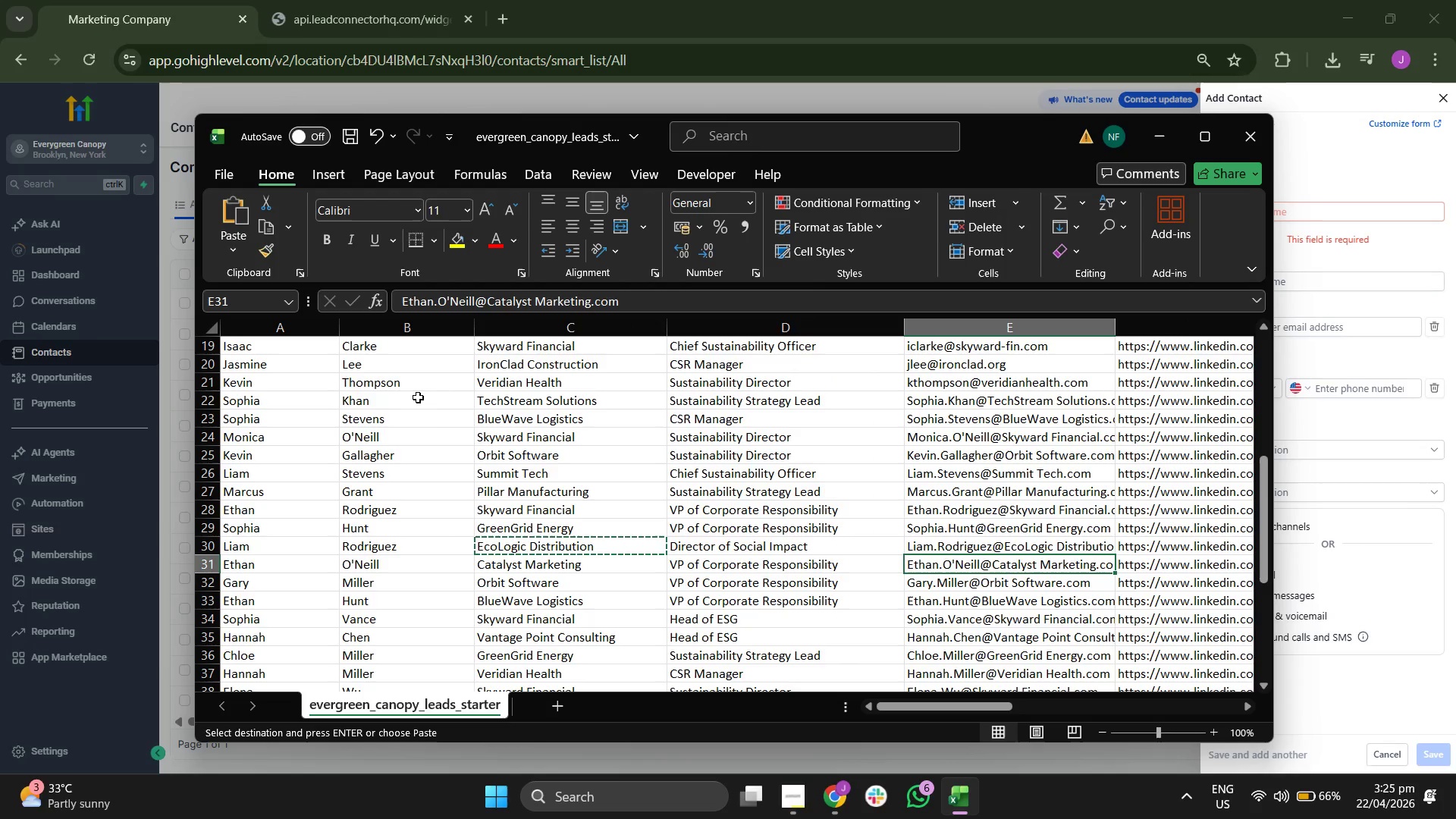 
key(Control+C)
 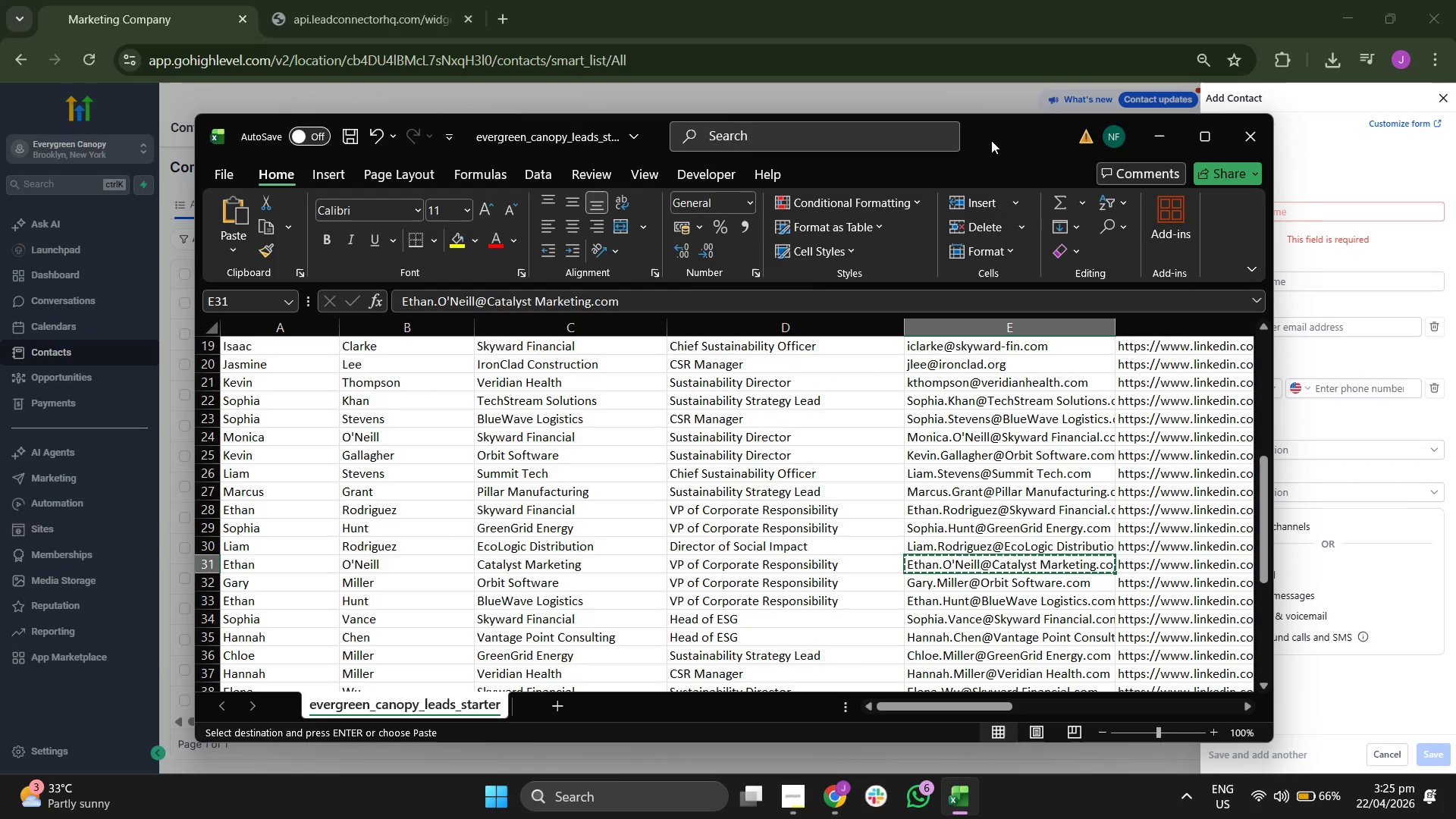 
left_click([1335, 149])
 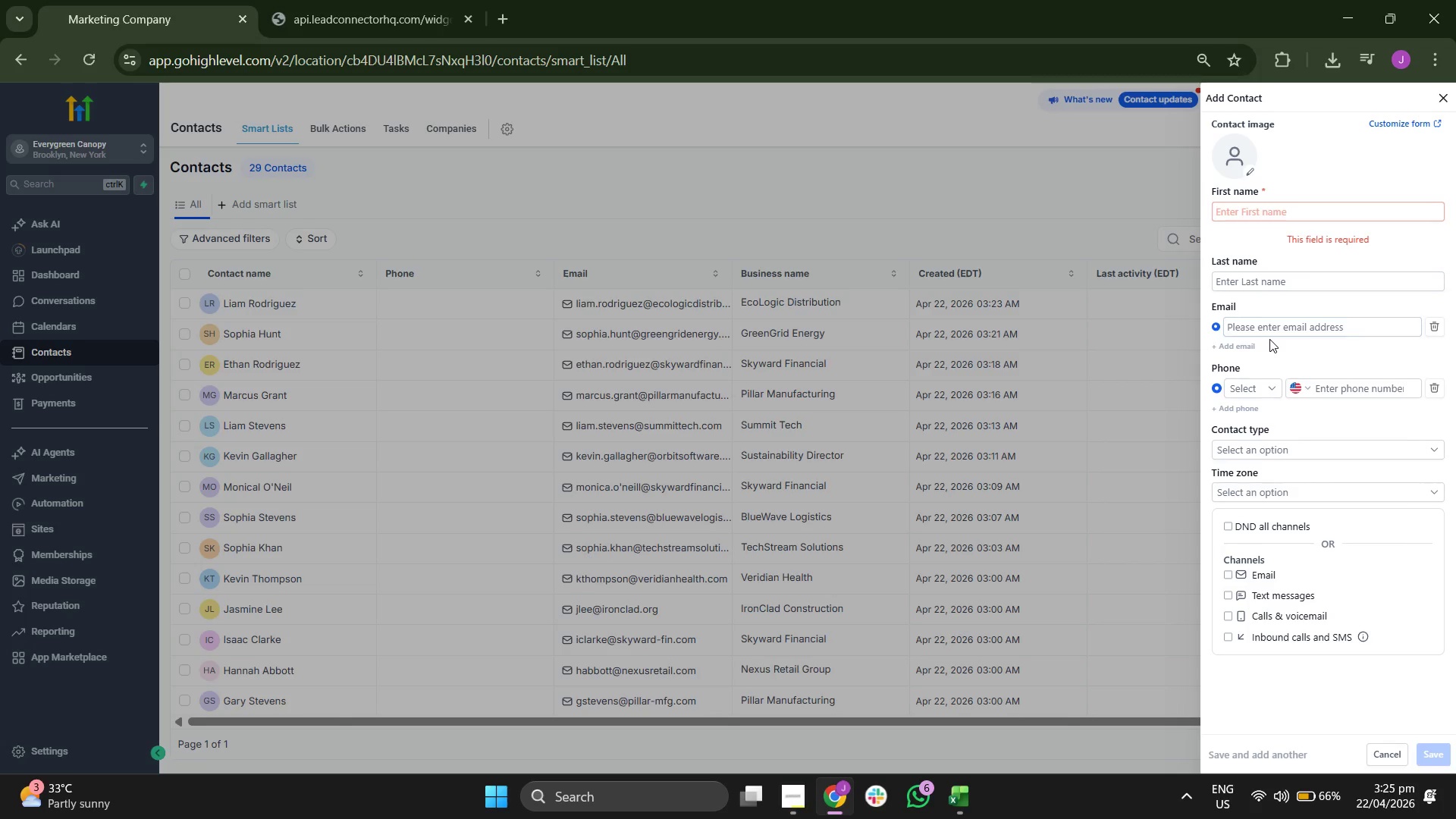 
double_click([1269, 335])
 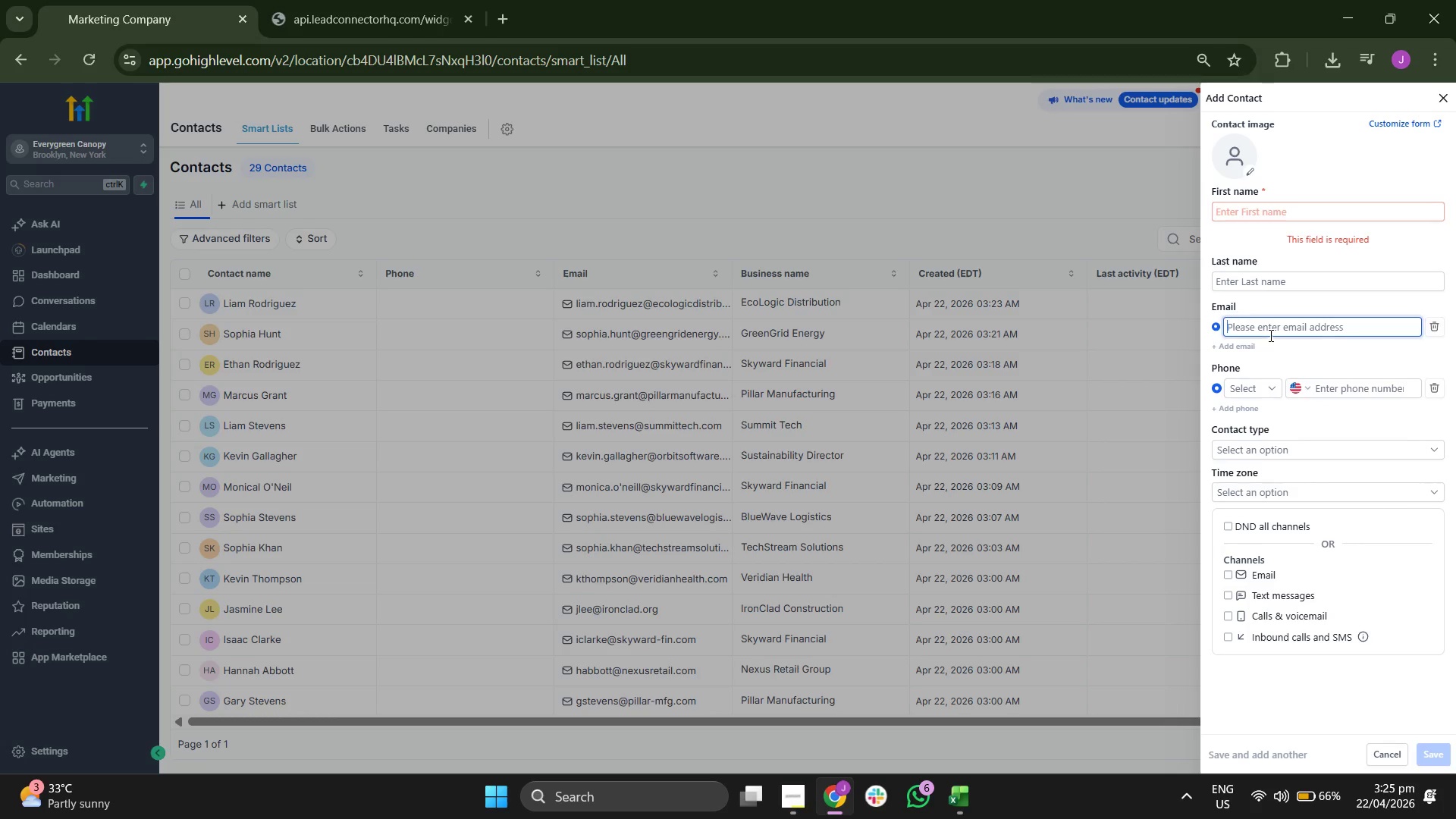 
key(Control+ControlLeft)
 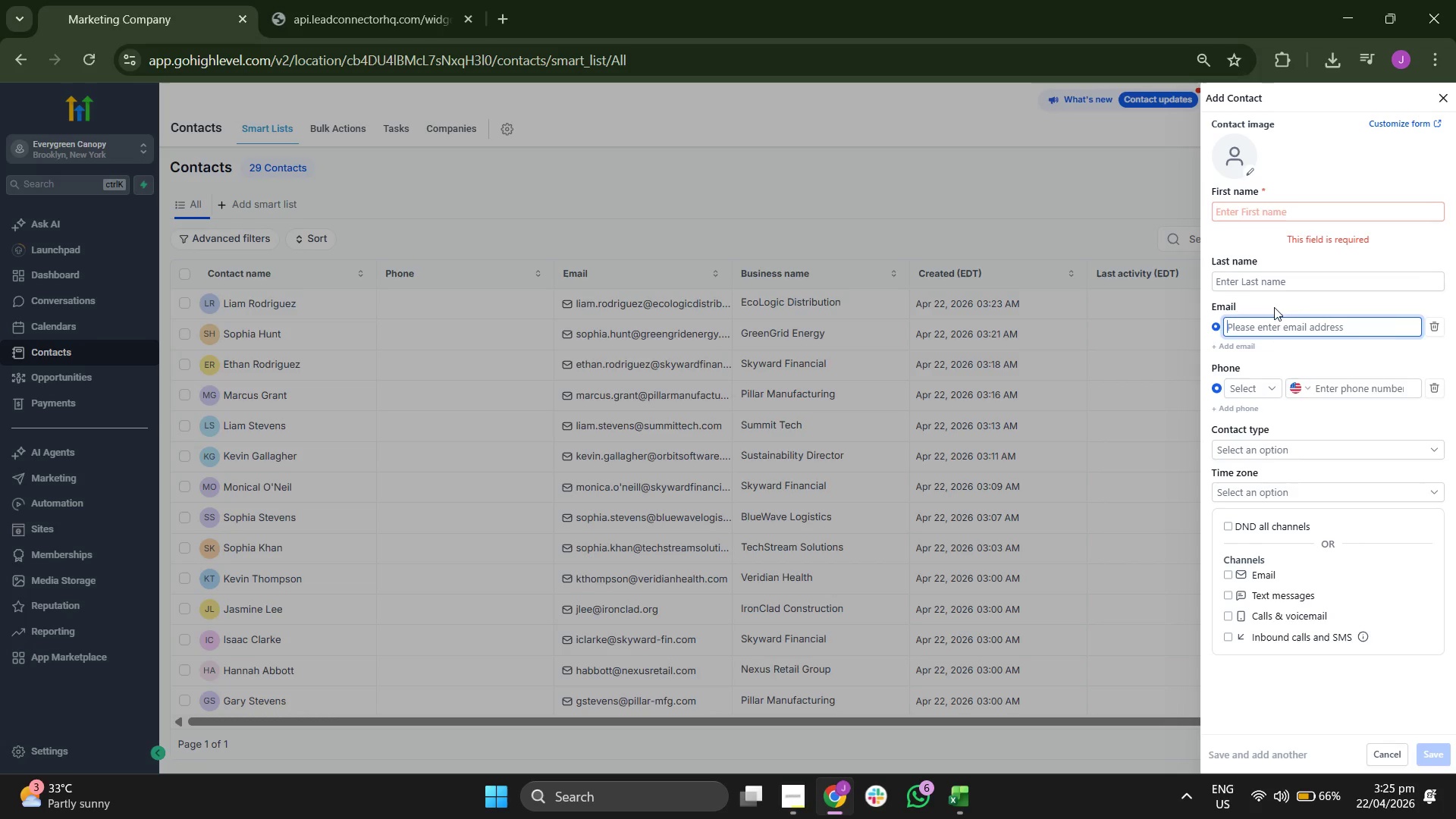 
key(Control+V)
 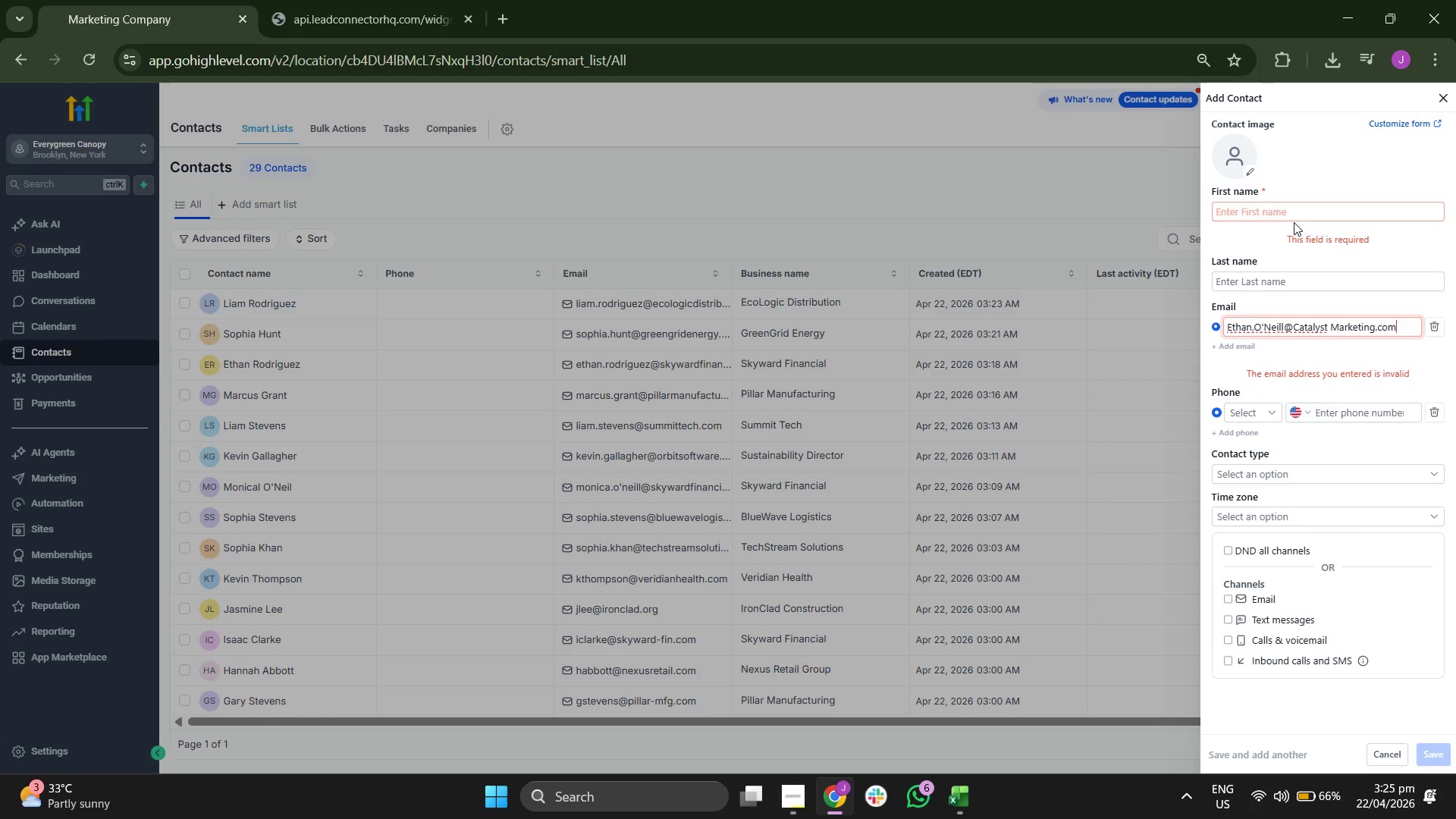 
left_click([1294, 215])
 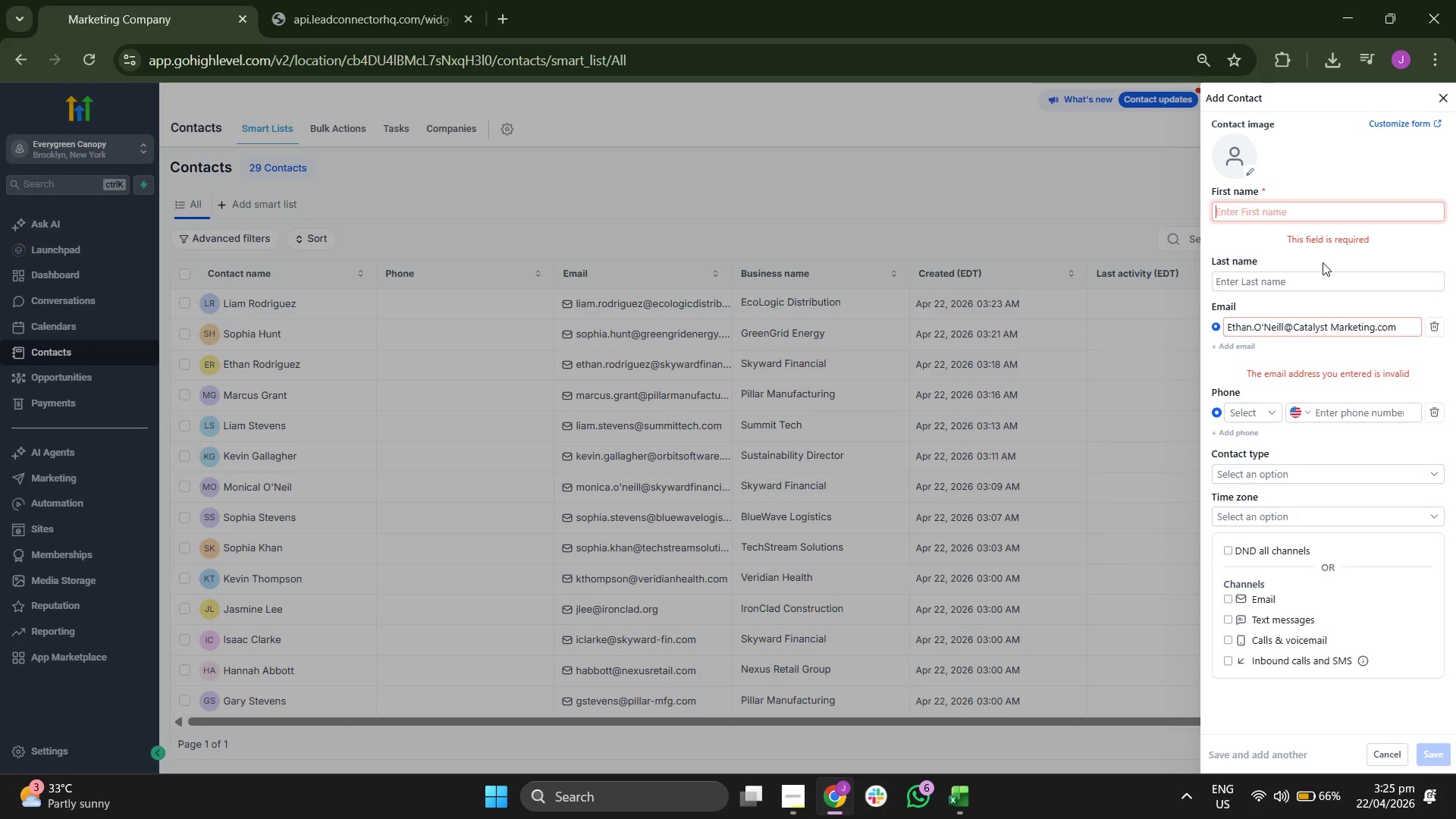 
type(Liam)
key(Tab)
type(O'Neil)
 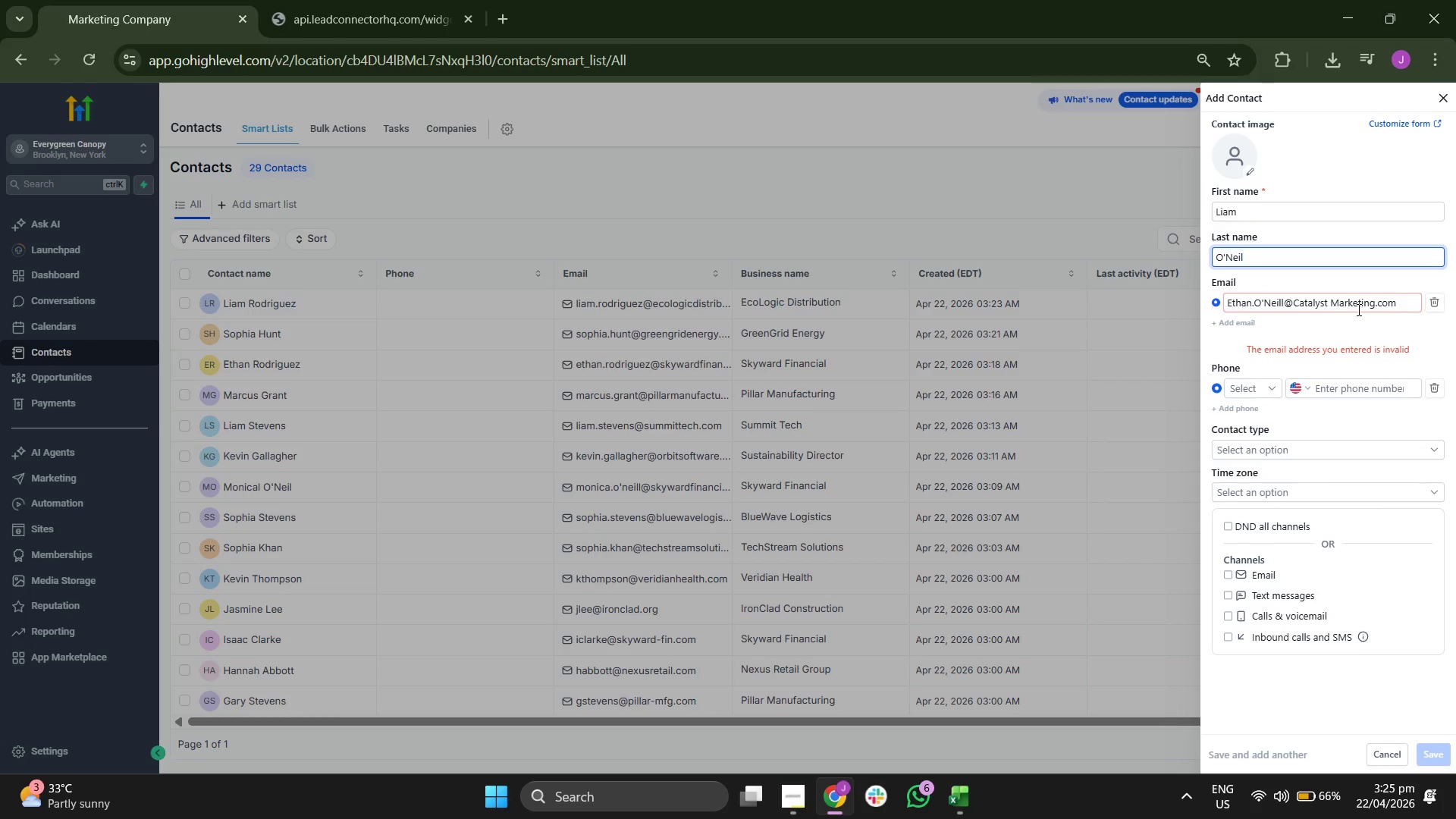 
left_click([1338, 308])
 